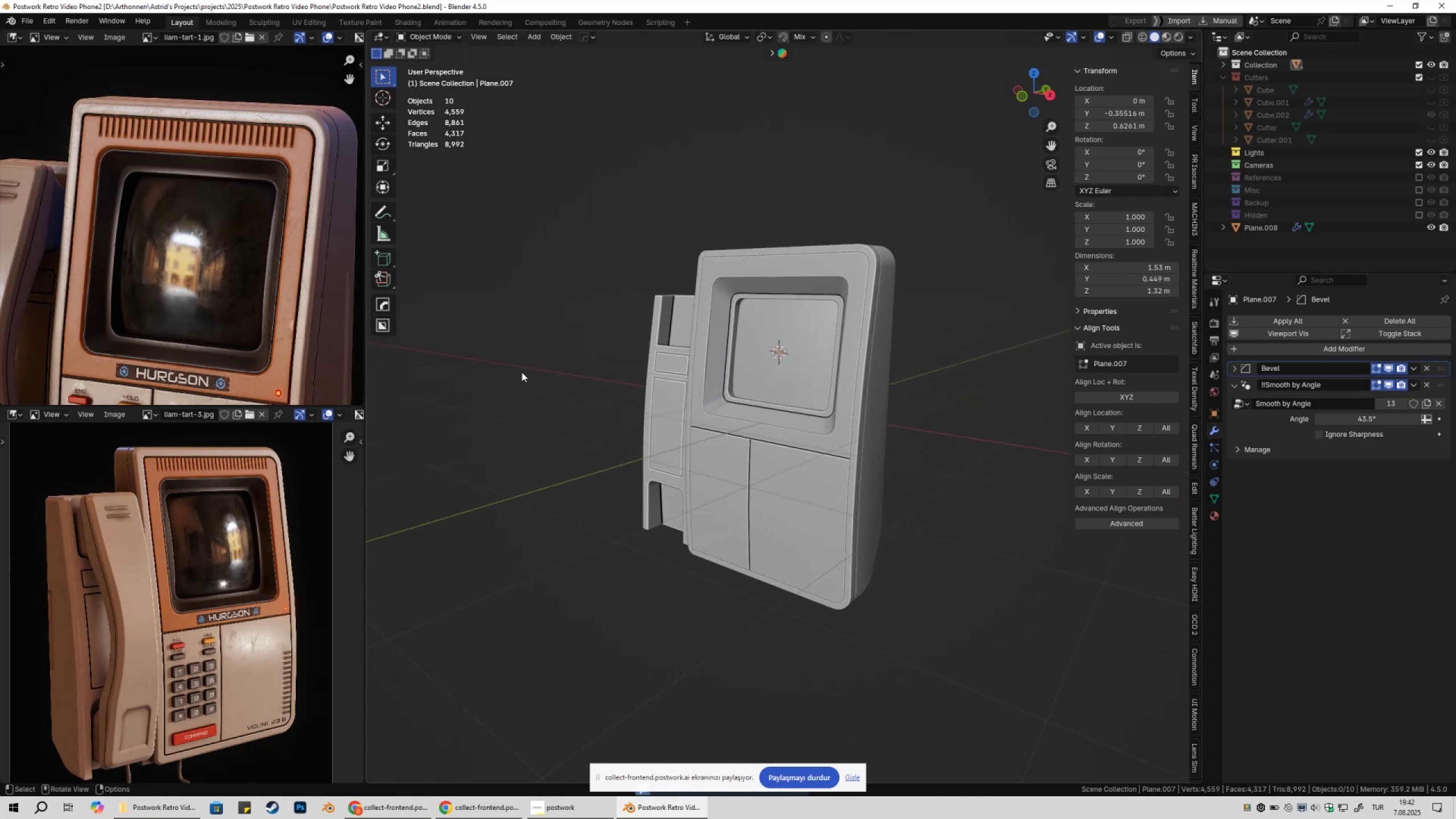 
hold_key(key=ShiftLeft, duration=0.89)
 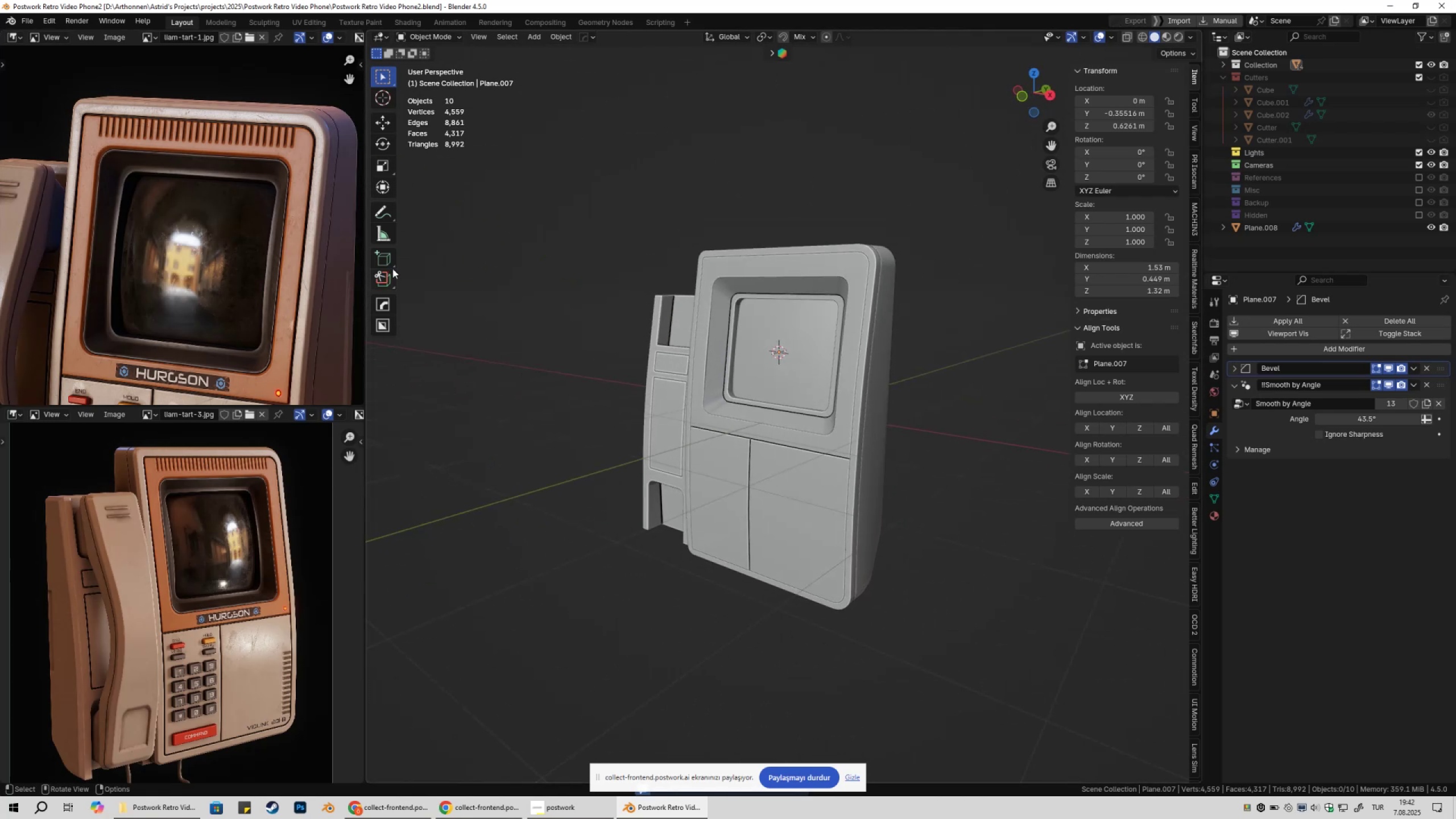 
key(Shift+ShiftLeft)
 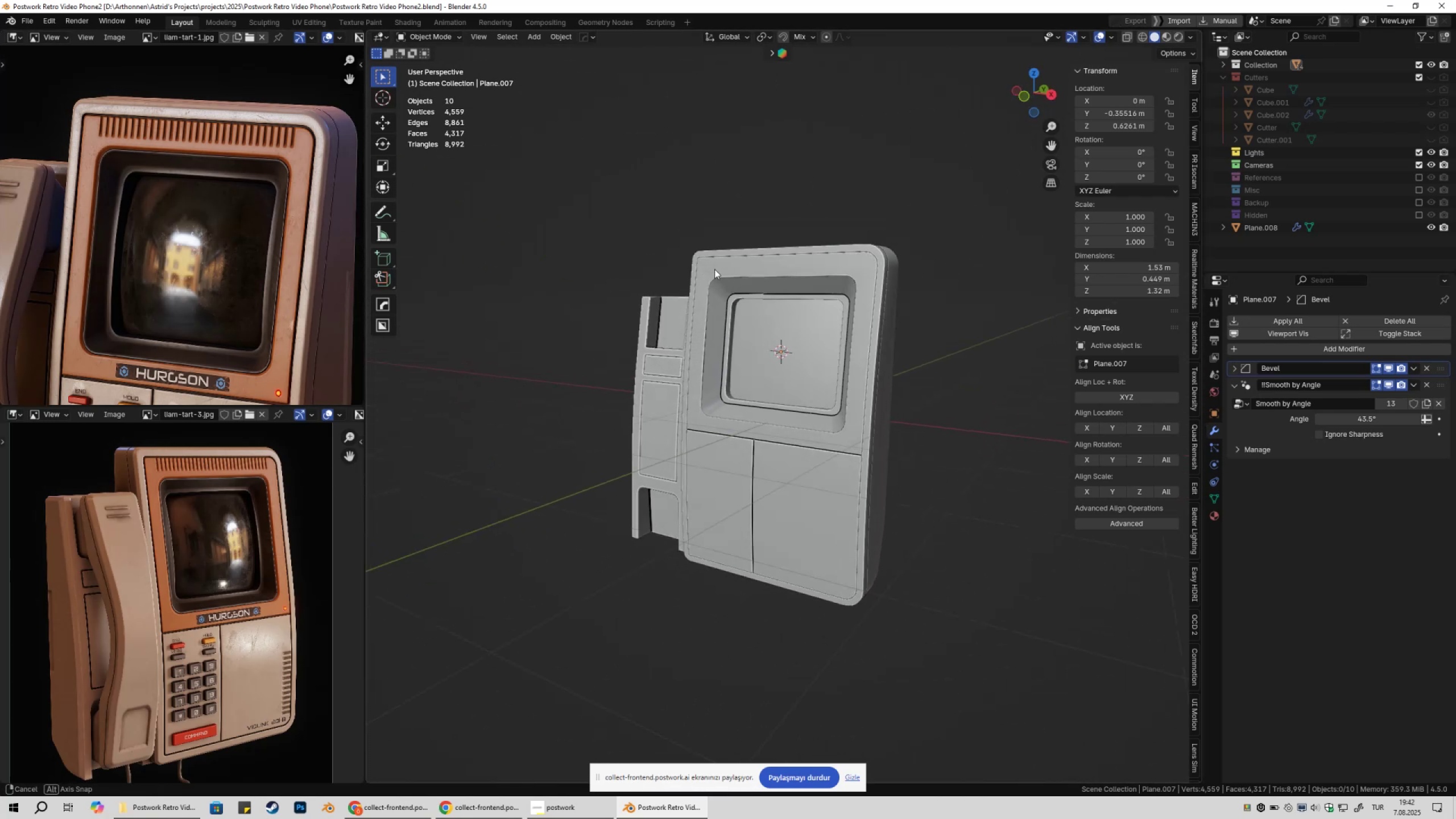 
wait(5.15)
 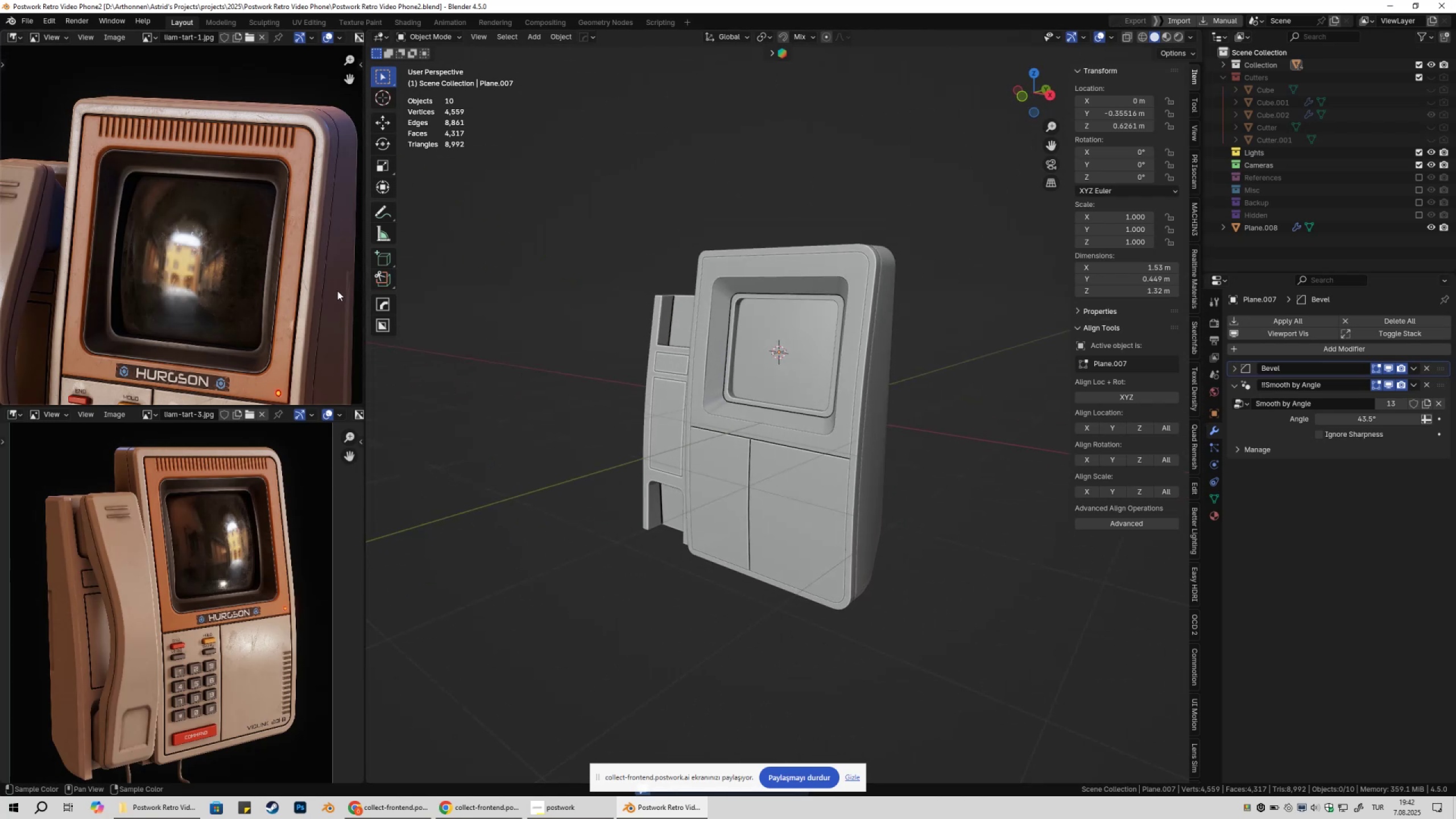 
hold_key(key=ShiftLeft, duration=0.71)
 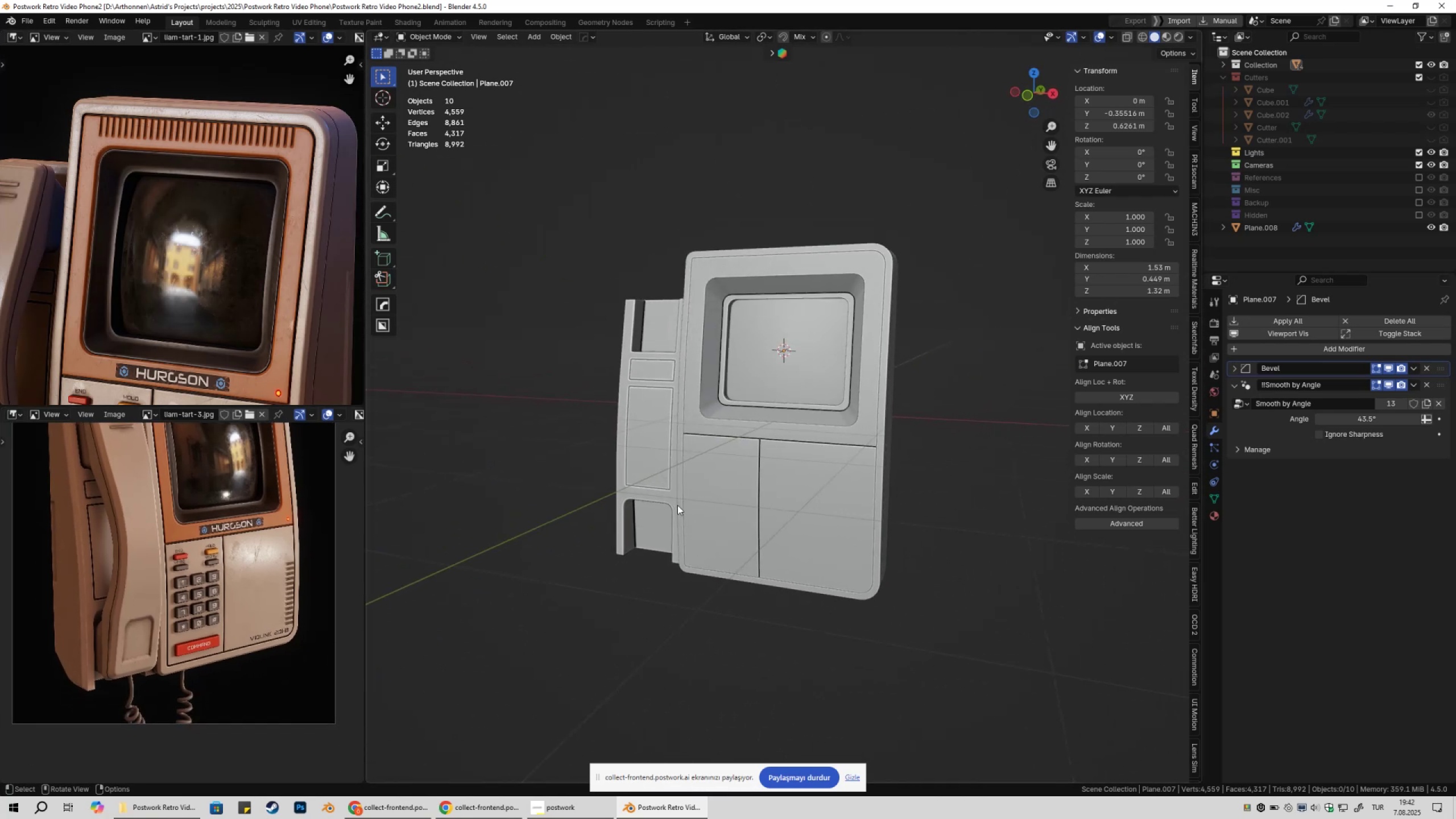 
scroll: coordinate [227, 586], scroll_direction: up, amount: 5.0
 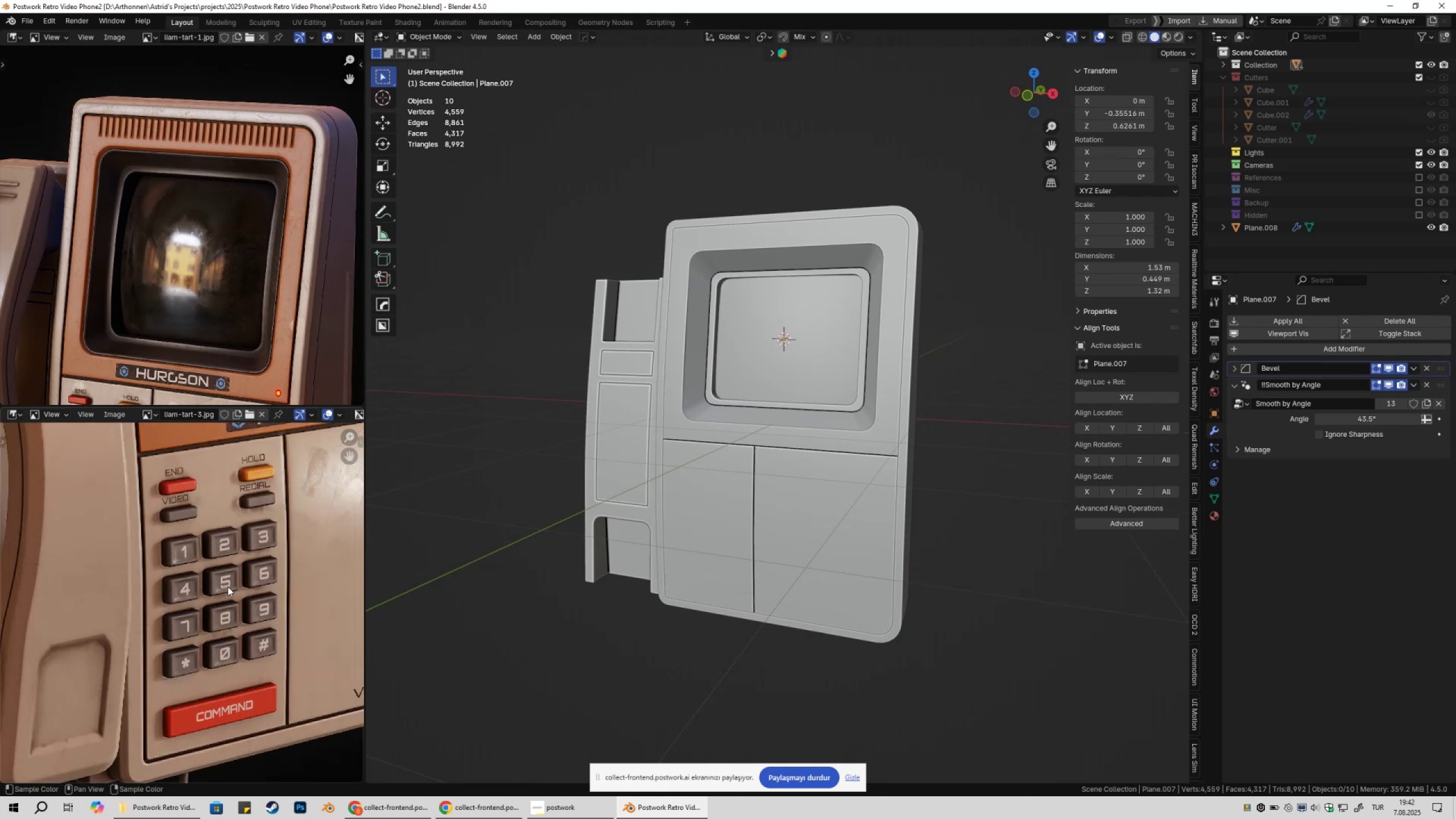 
hold_key(key=ShiftLeft, duration=0.41)
 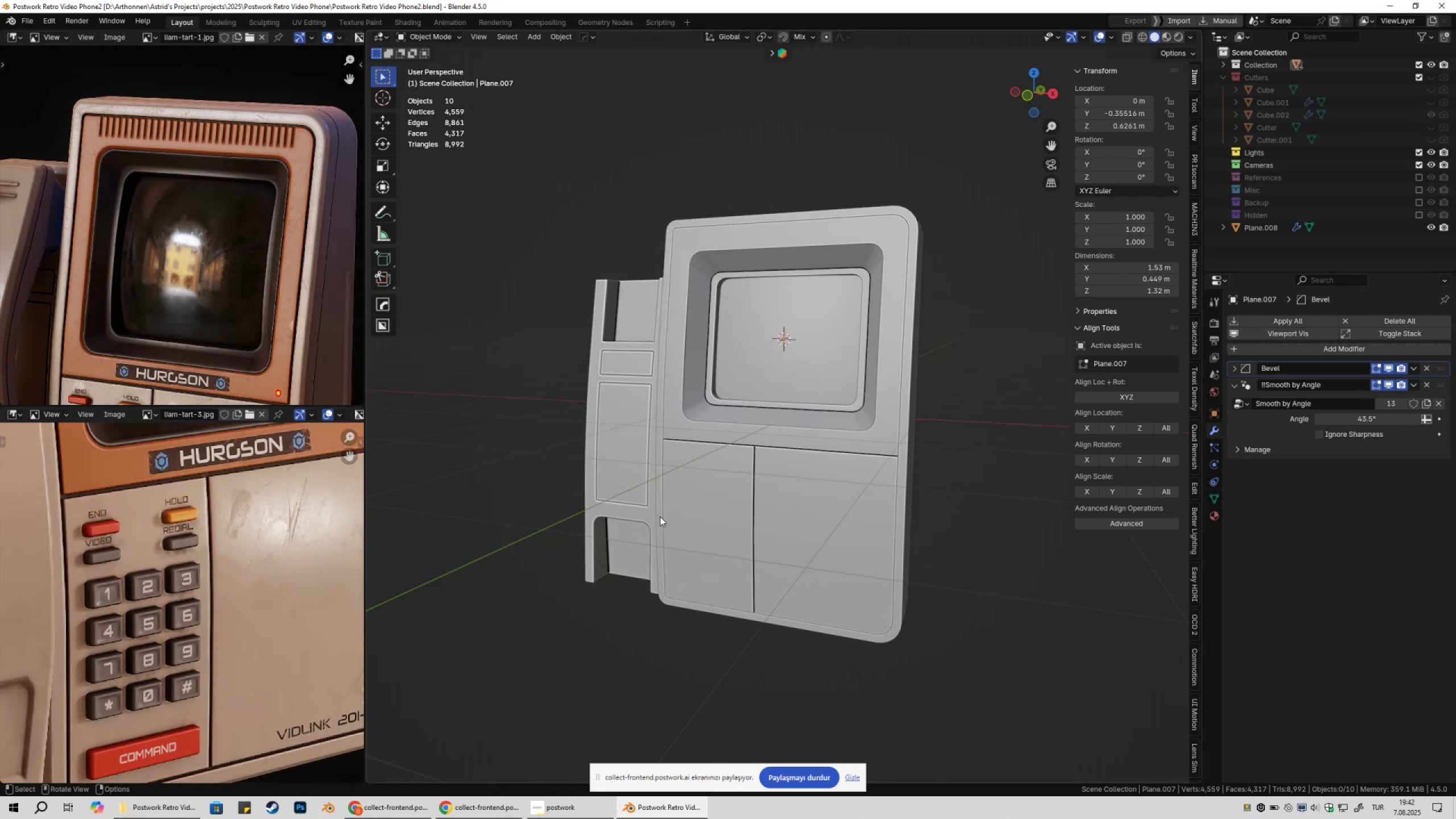 
scroll: coordinate [660, 516], scroll_direction: down, amount: 1.0
 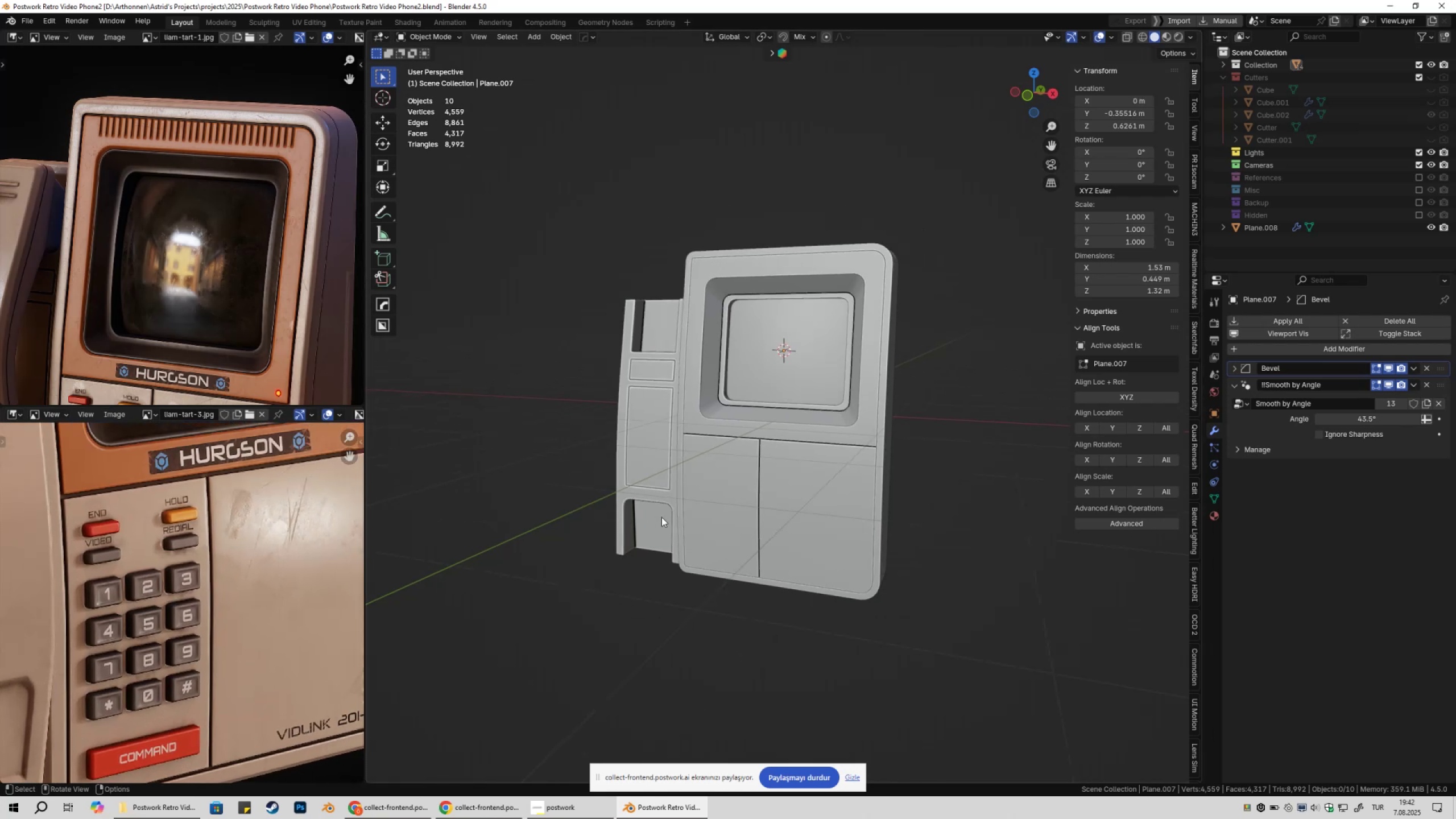 
hold_key(key=ShiftLeft, duration=0.37)
 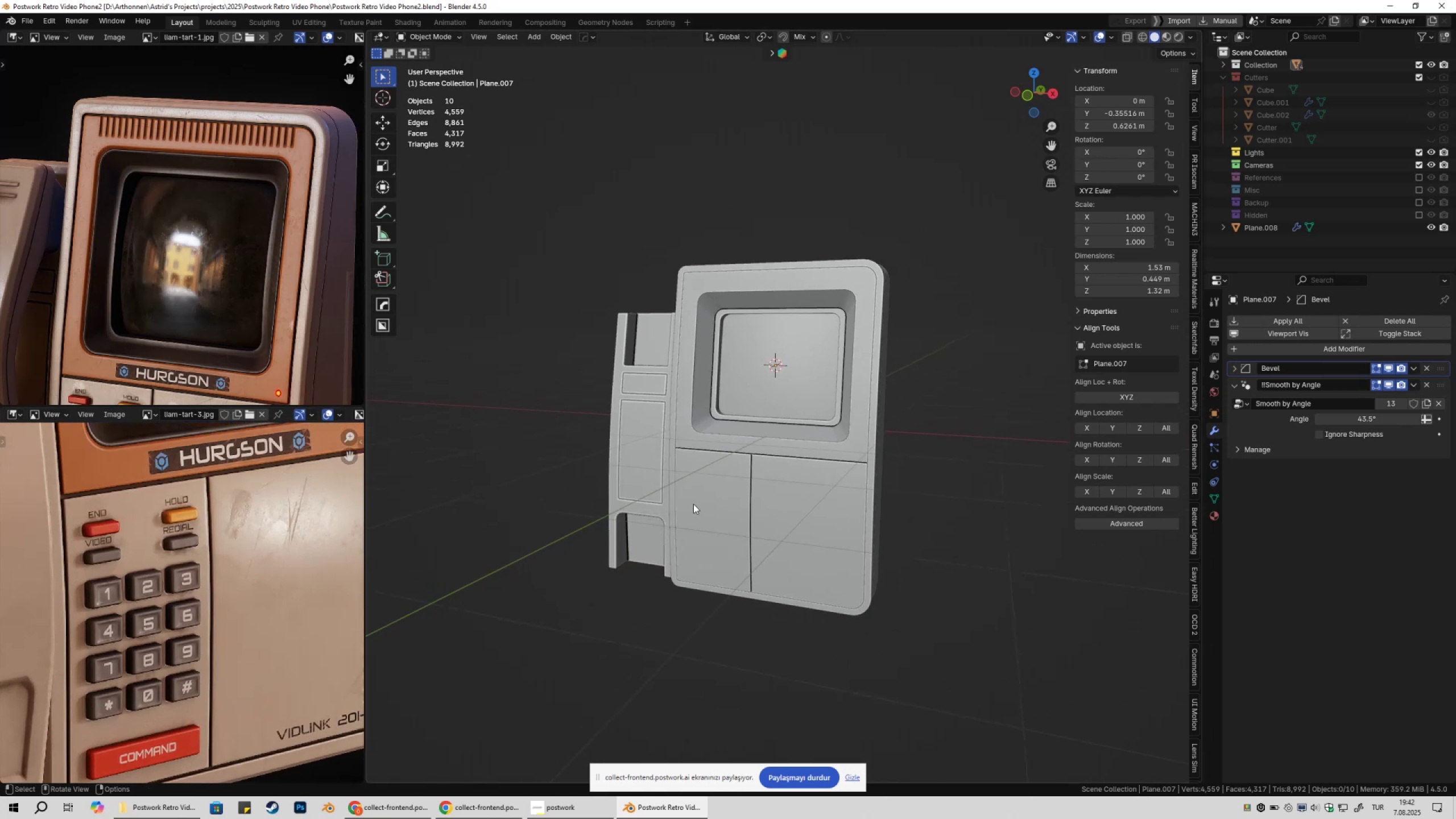 
hold_key(key=ShiftLeft, duration=0.31)
 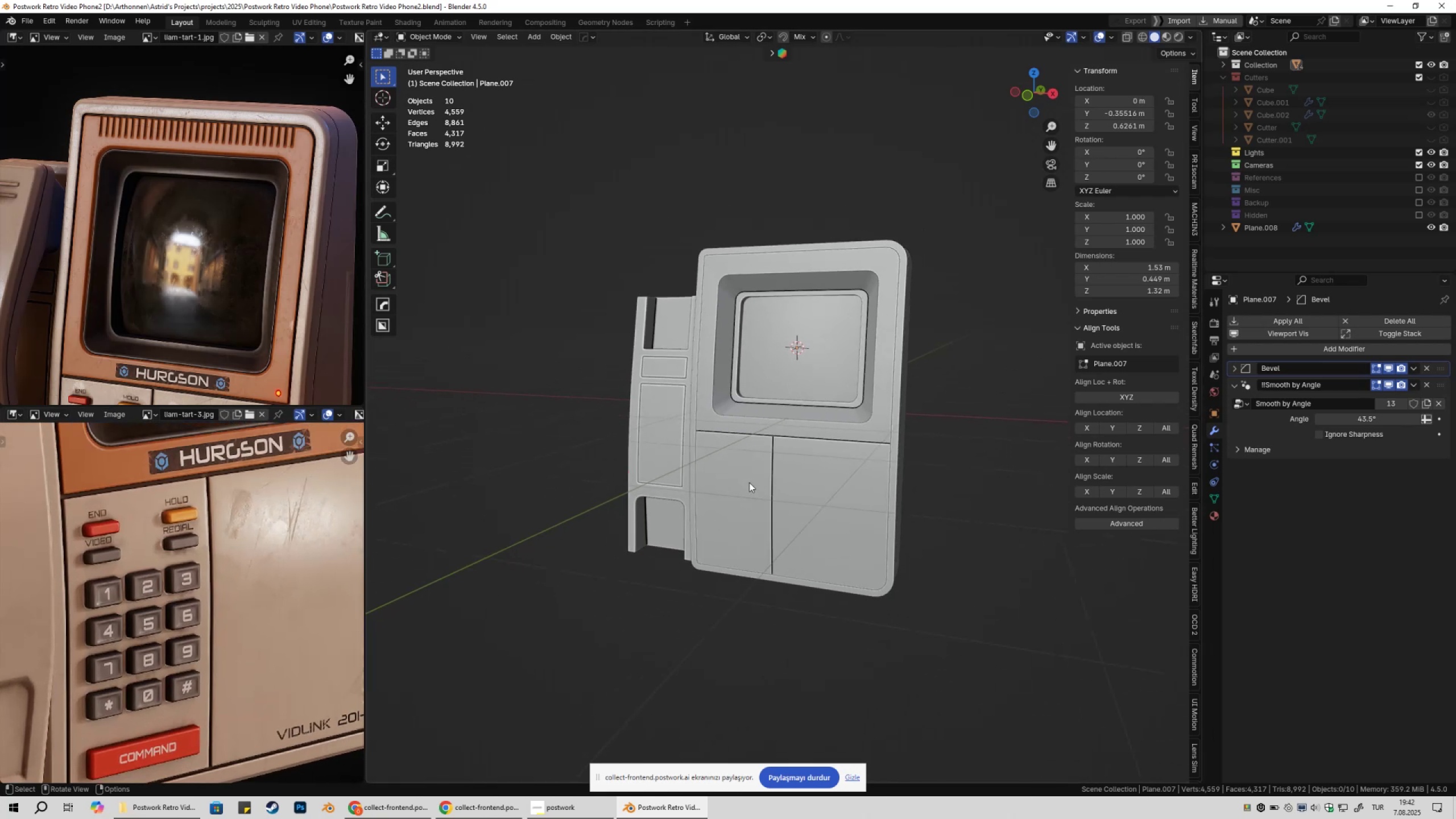 
left_click([749, 482])
 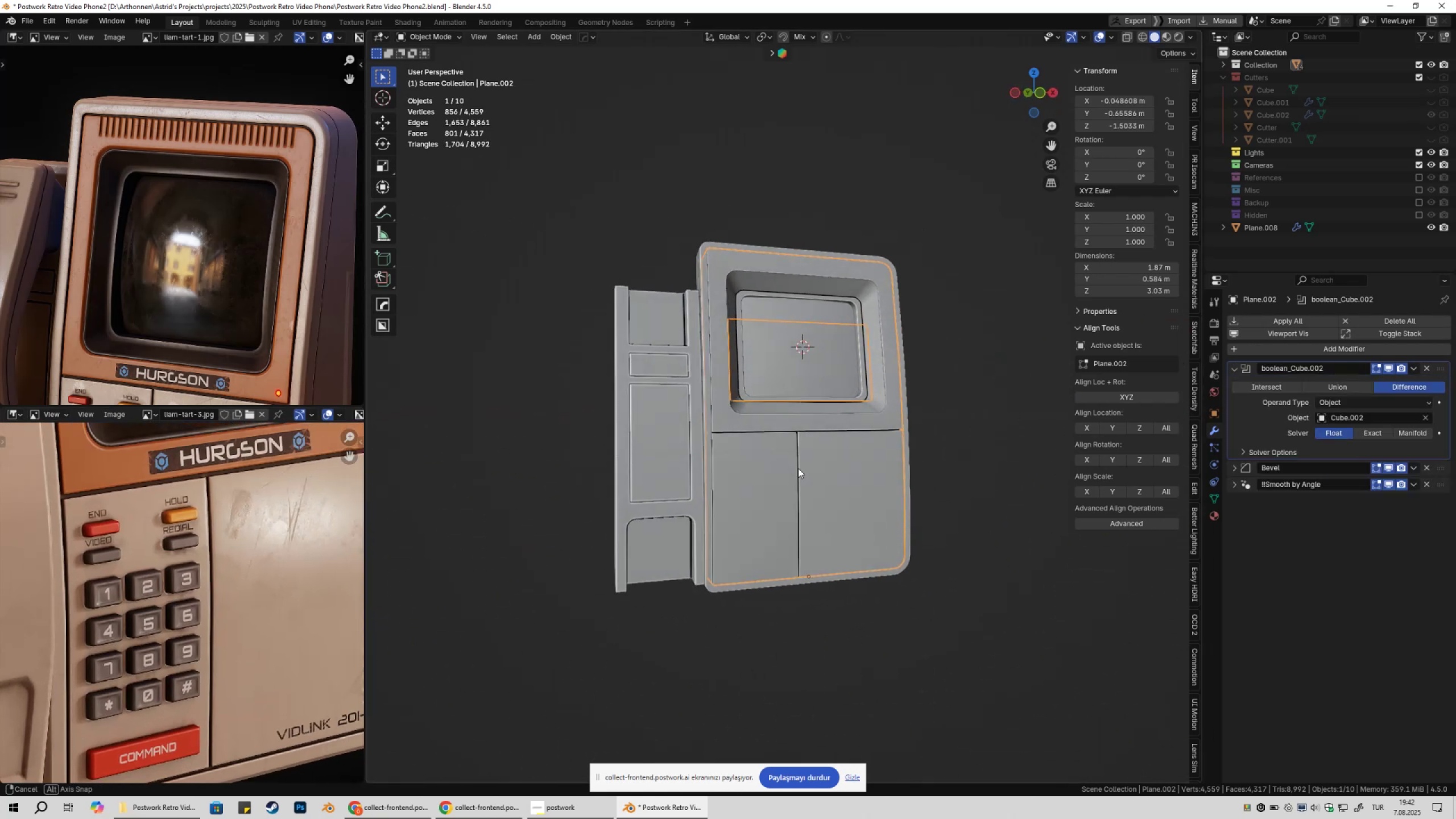 
wait(5.25)
 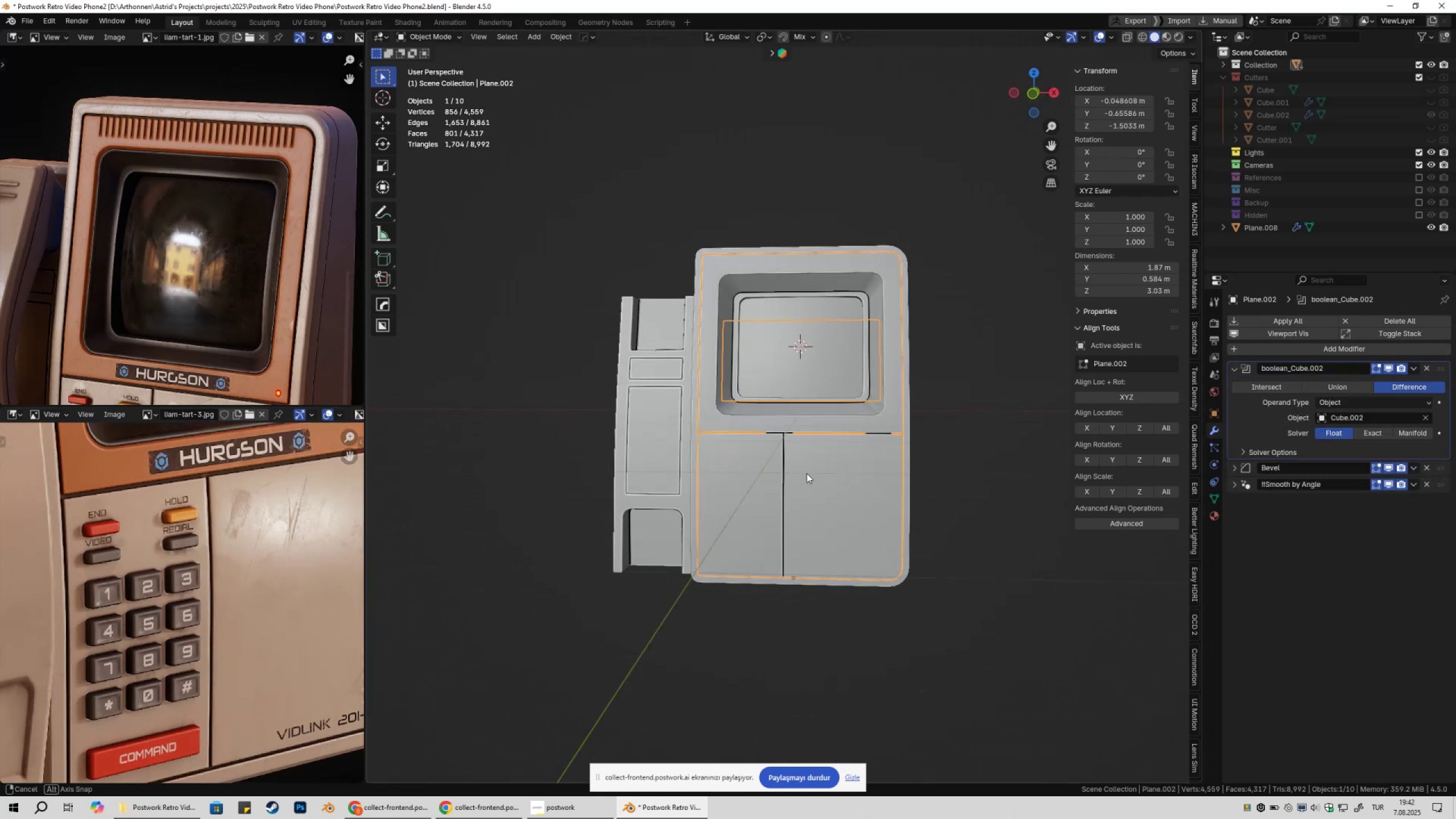 
key(Tab)
type(lll)
key(Tab)
type(///)
key(Tab)
key(Tab)
 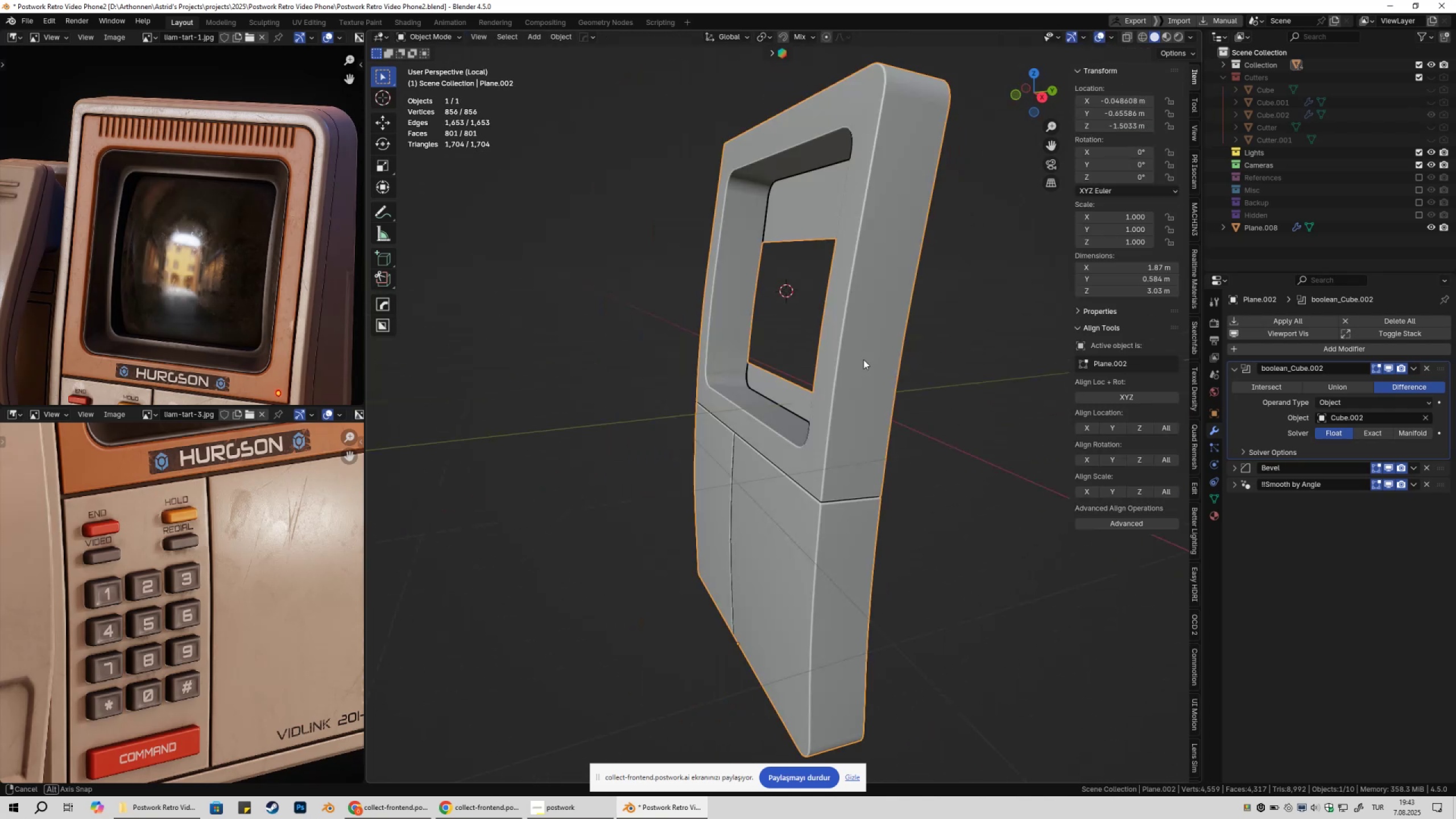 
scroll: coordinate [728, 473], scroll_direction: up, amount: 2.0
 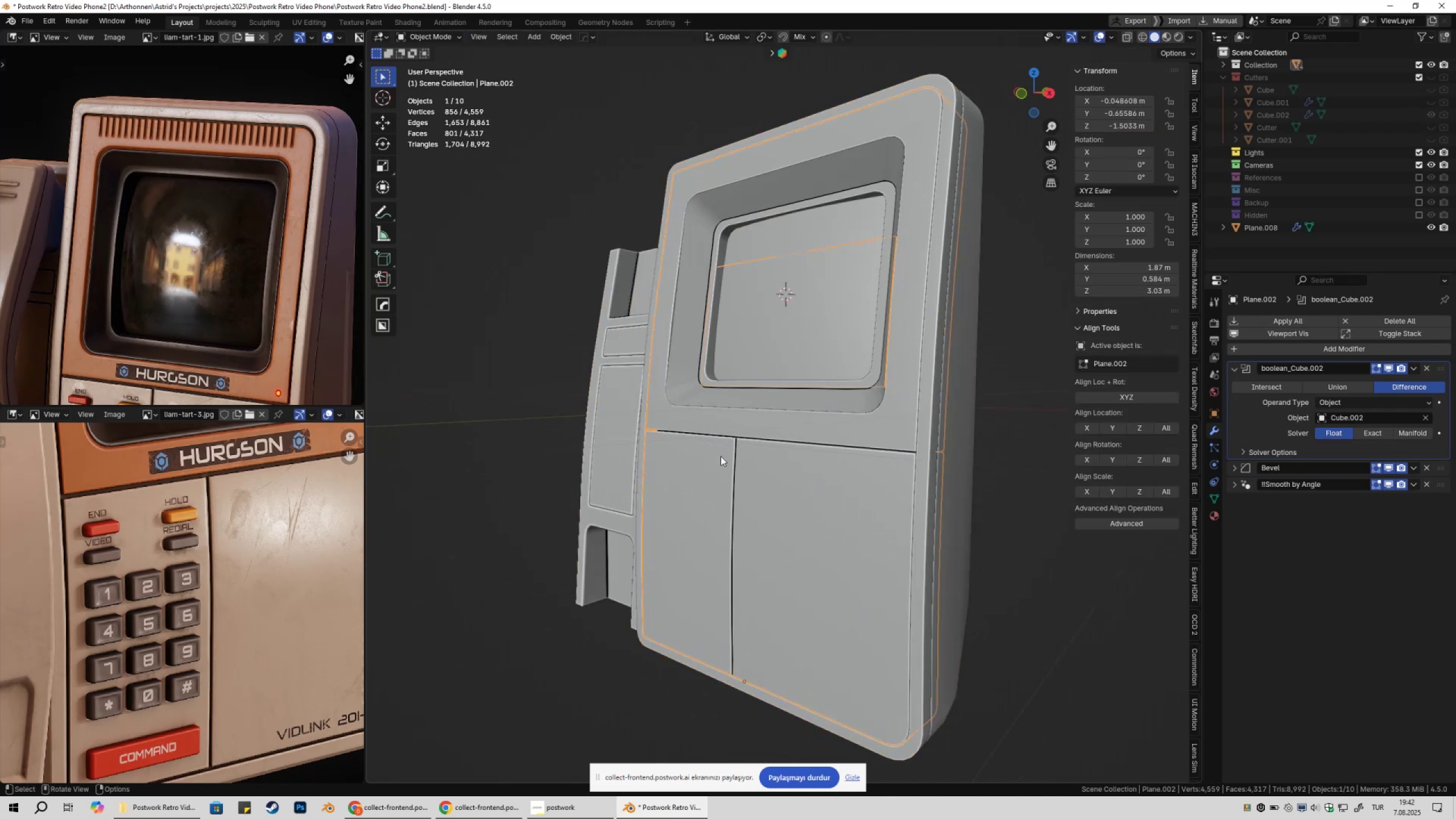 
double_click([1388, 371])
 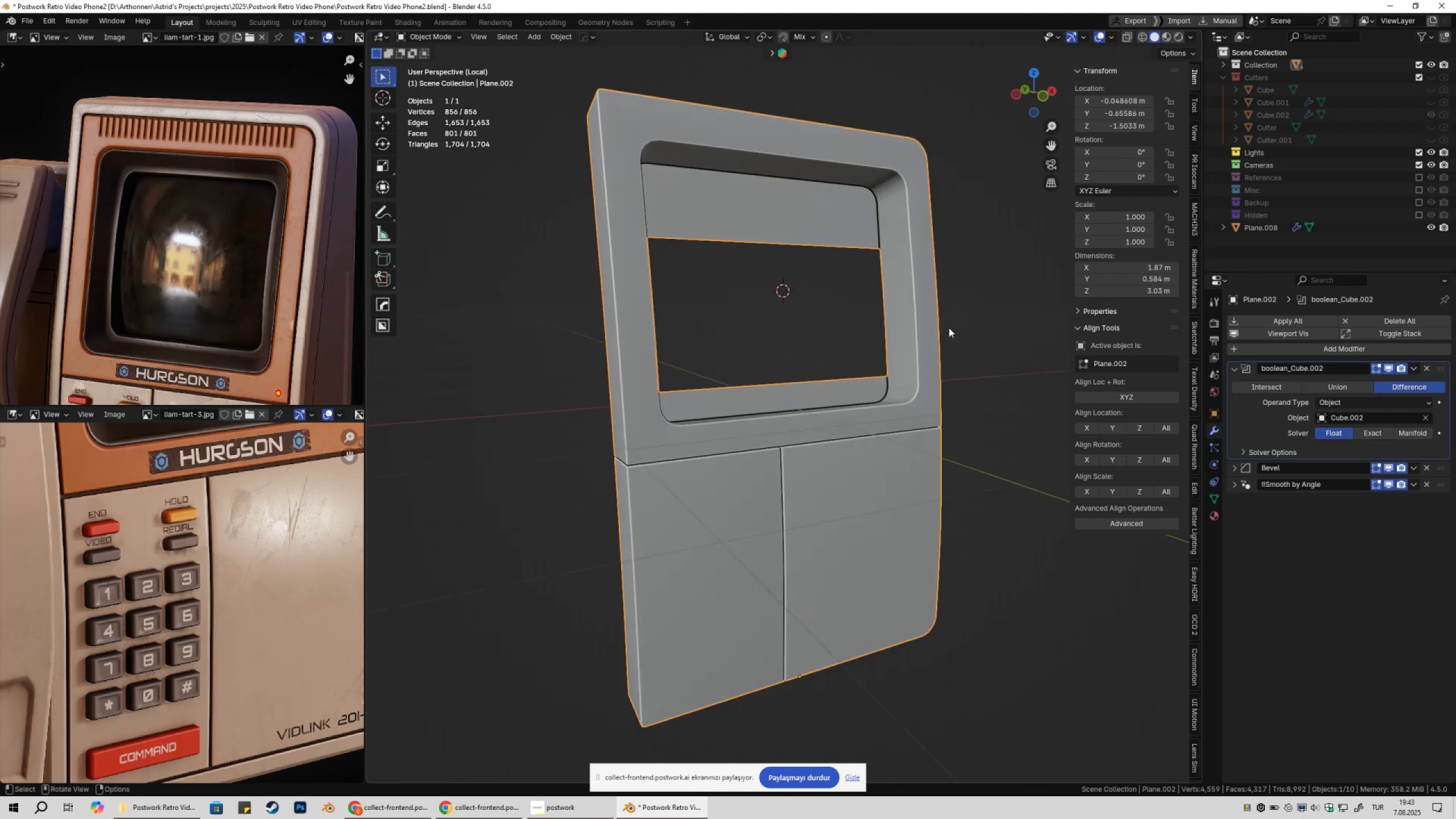 
key(NumpadDivide)
 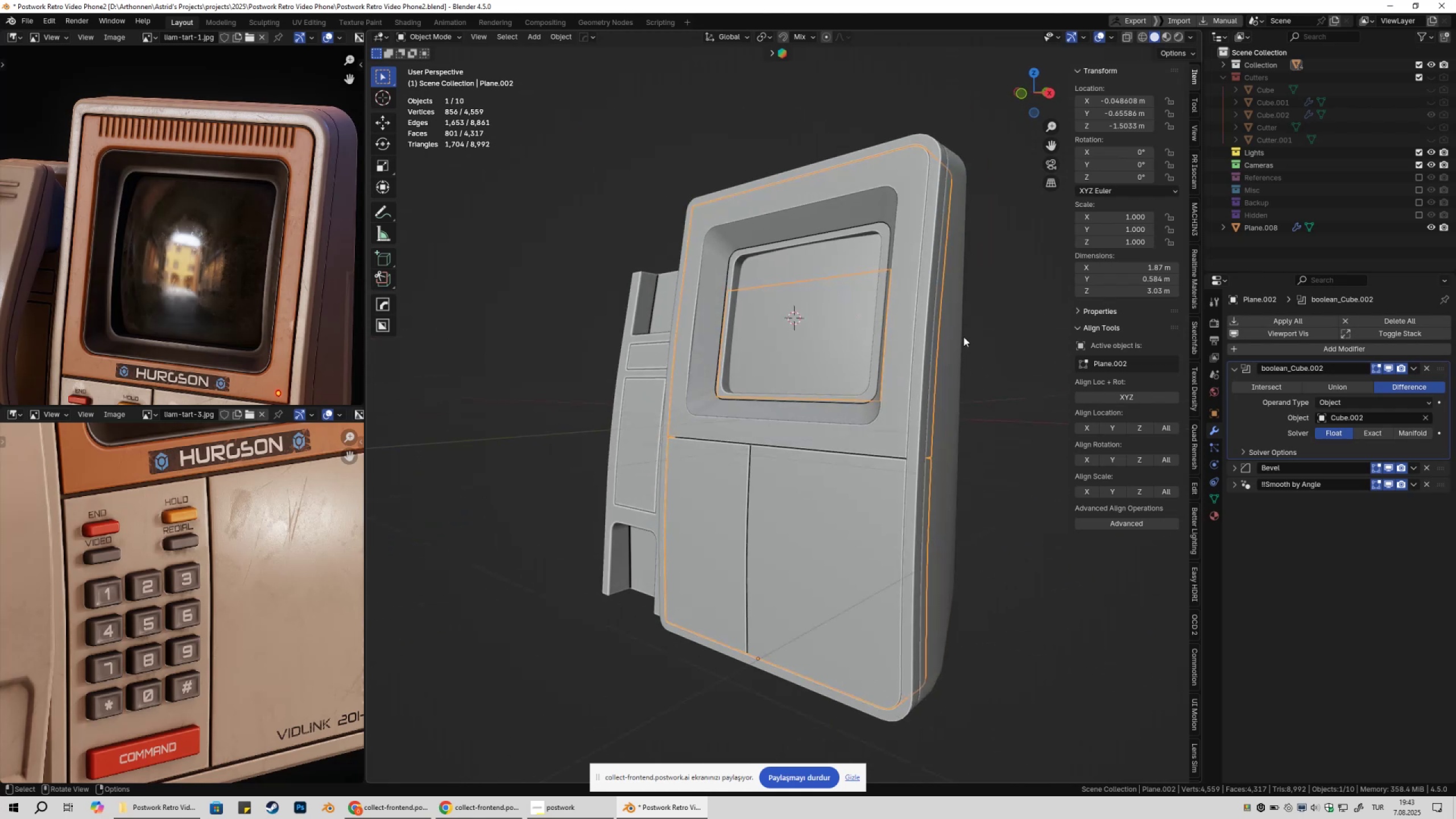 
key(Q)
 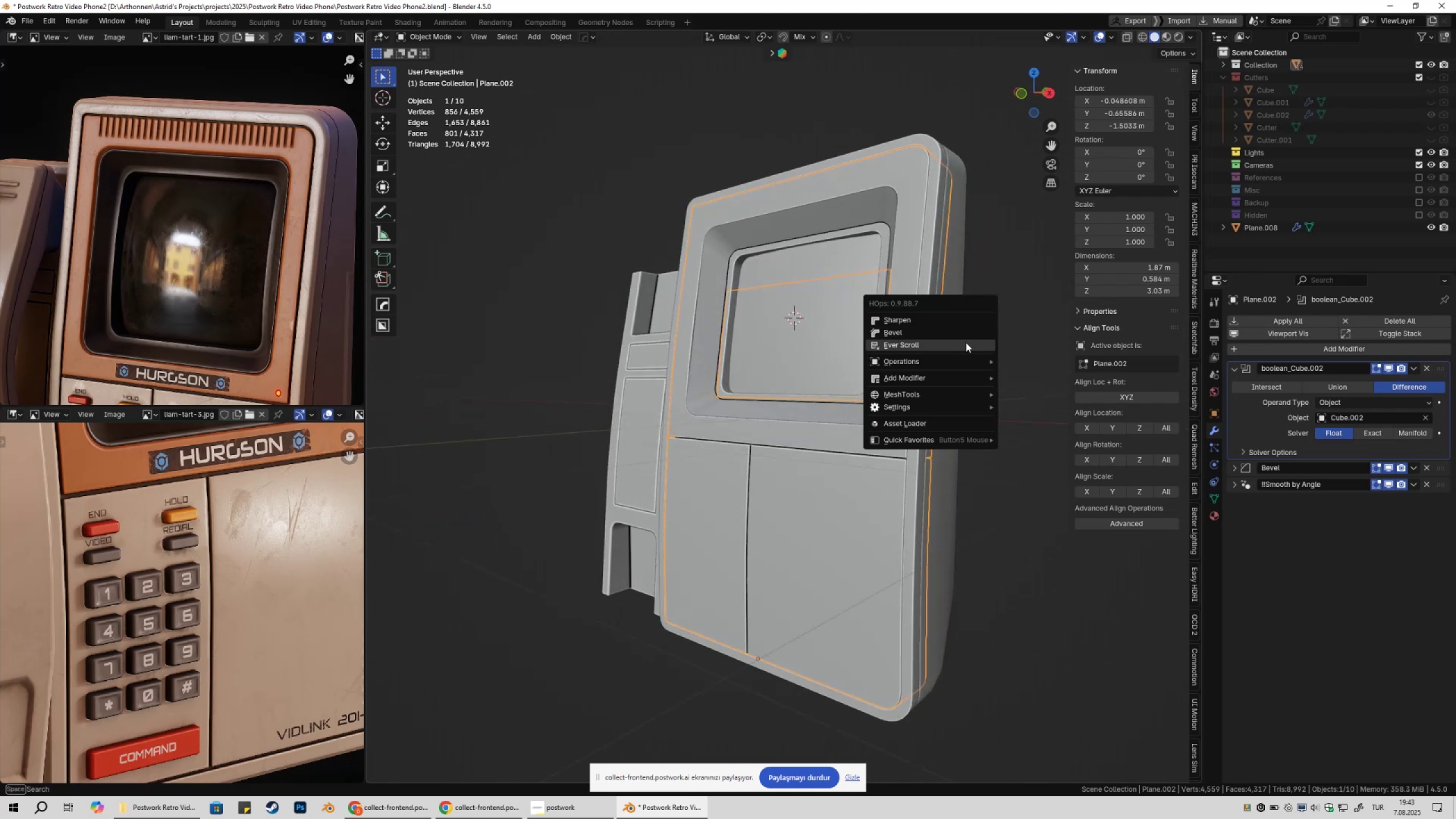 
double_click([966, 342])
 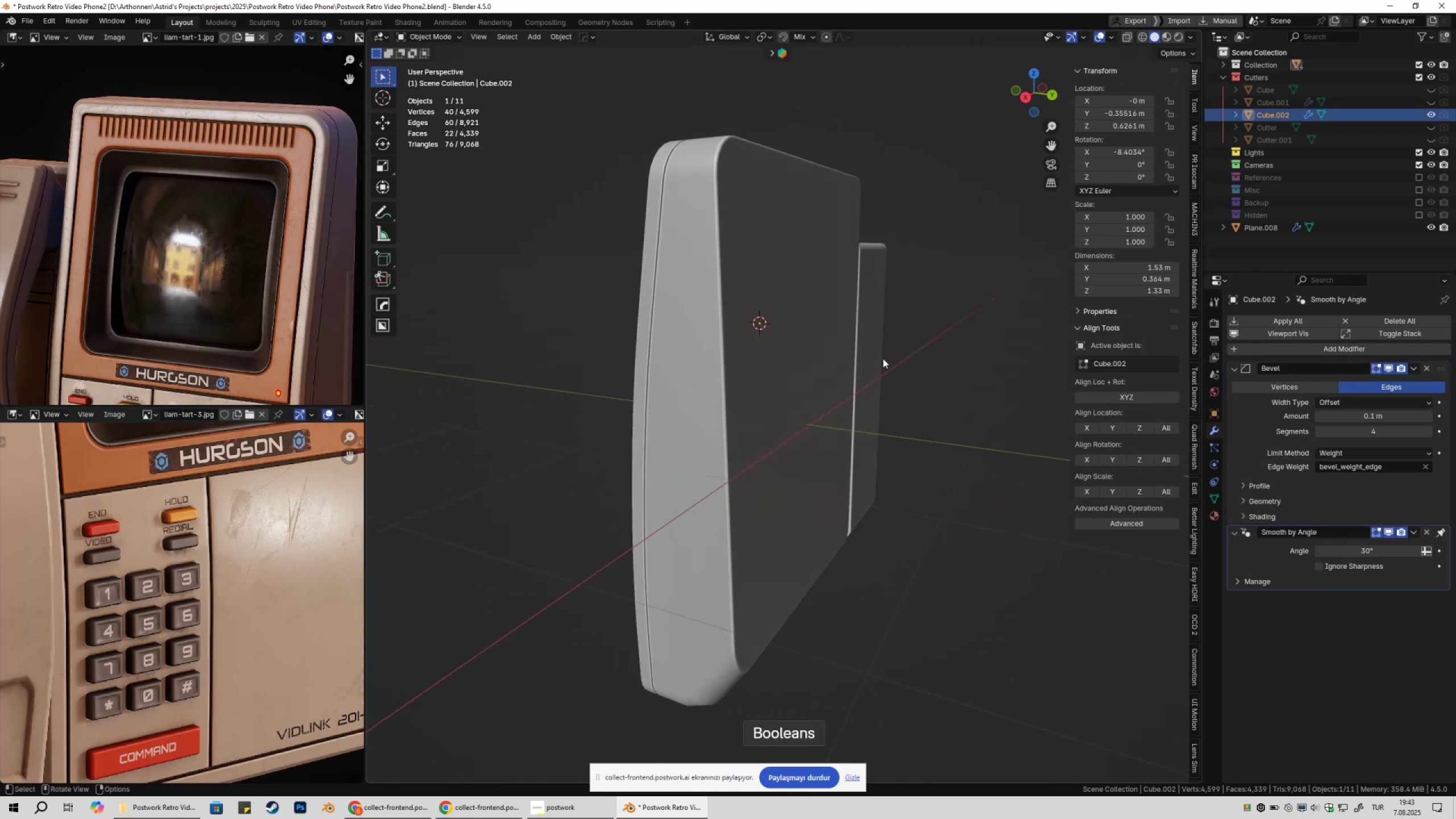 
key(NumpadDivide)
 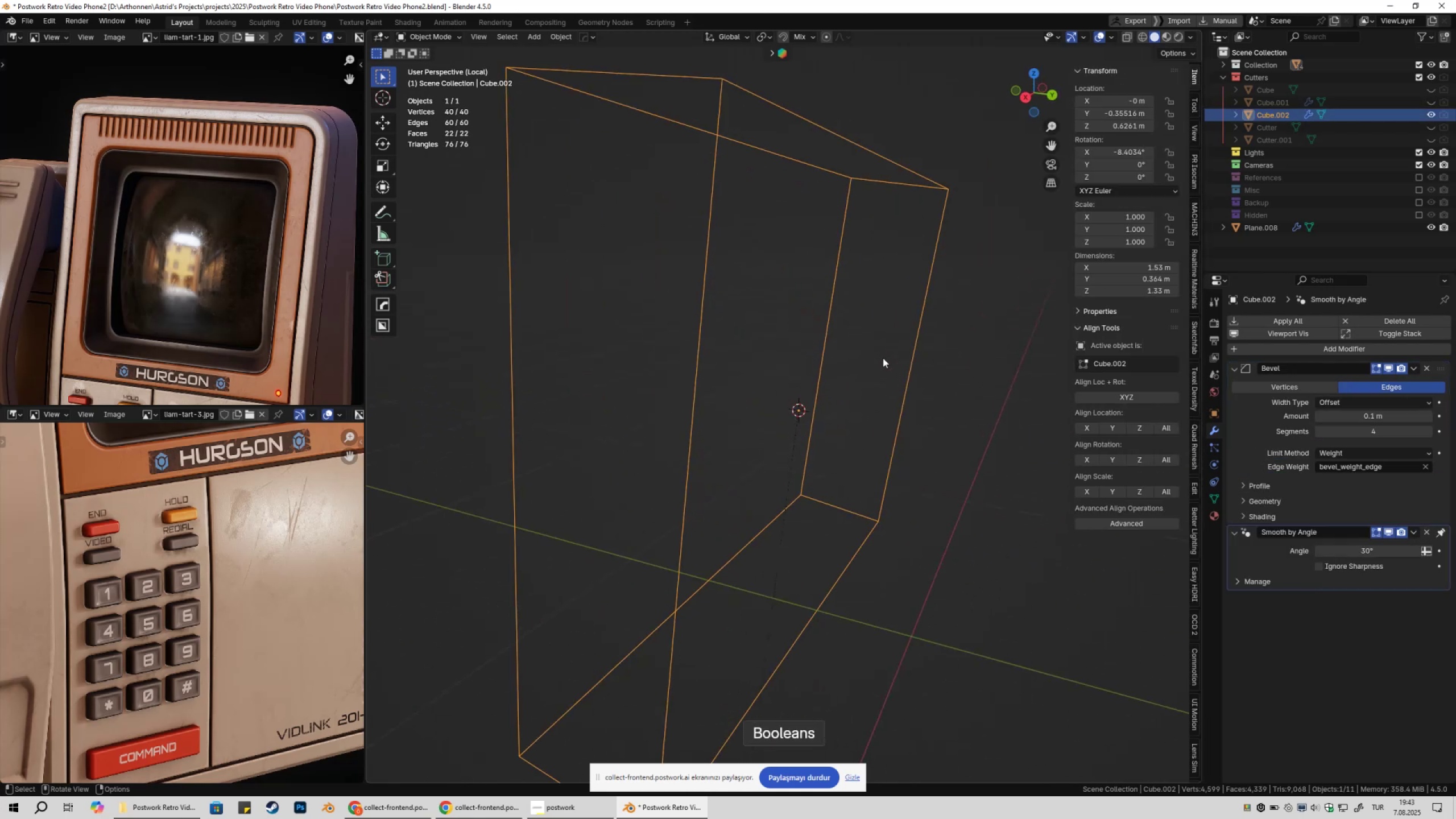 
key(NumpadDivide)
 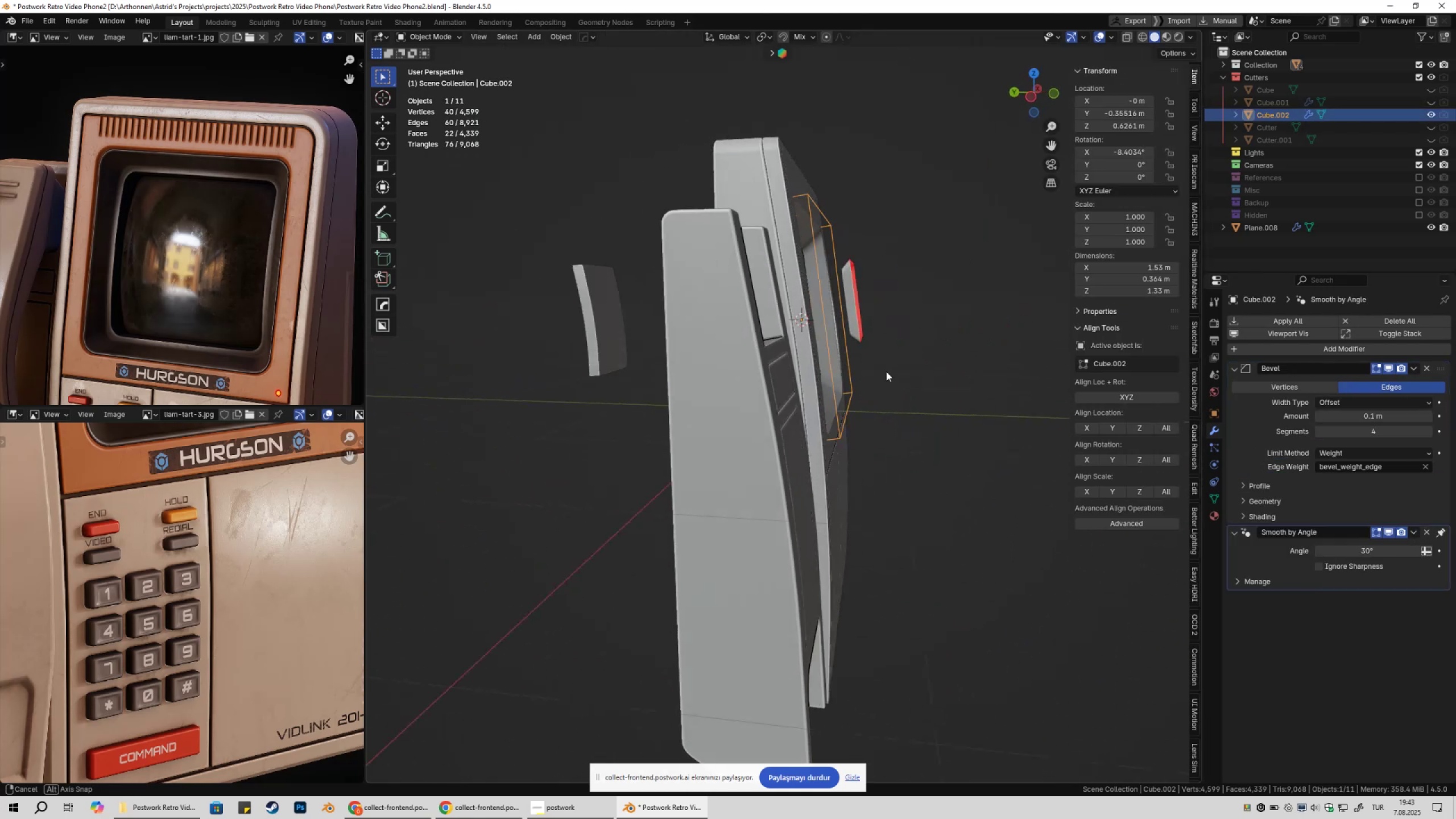 
key(Numpad3)
 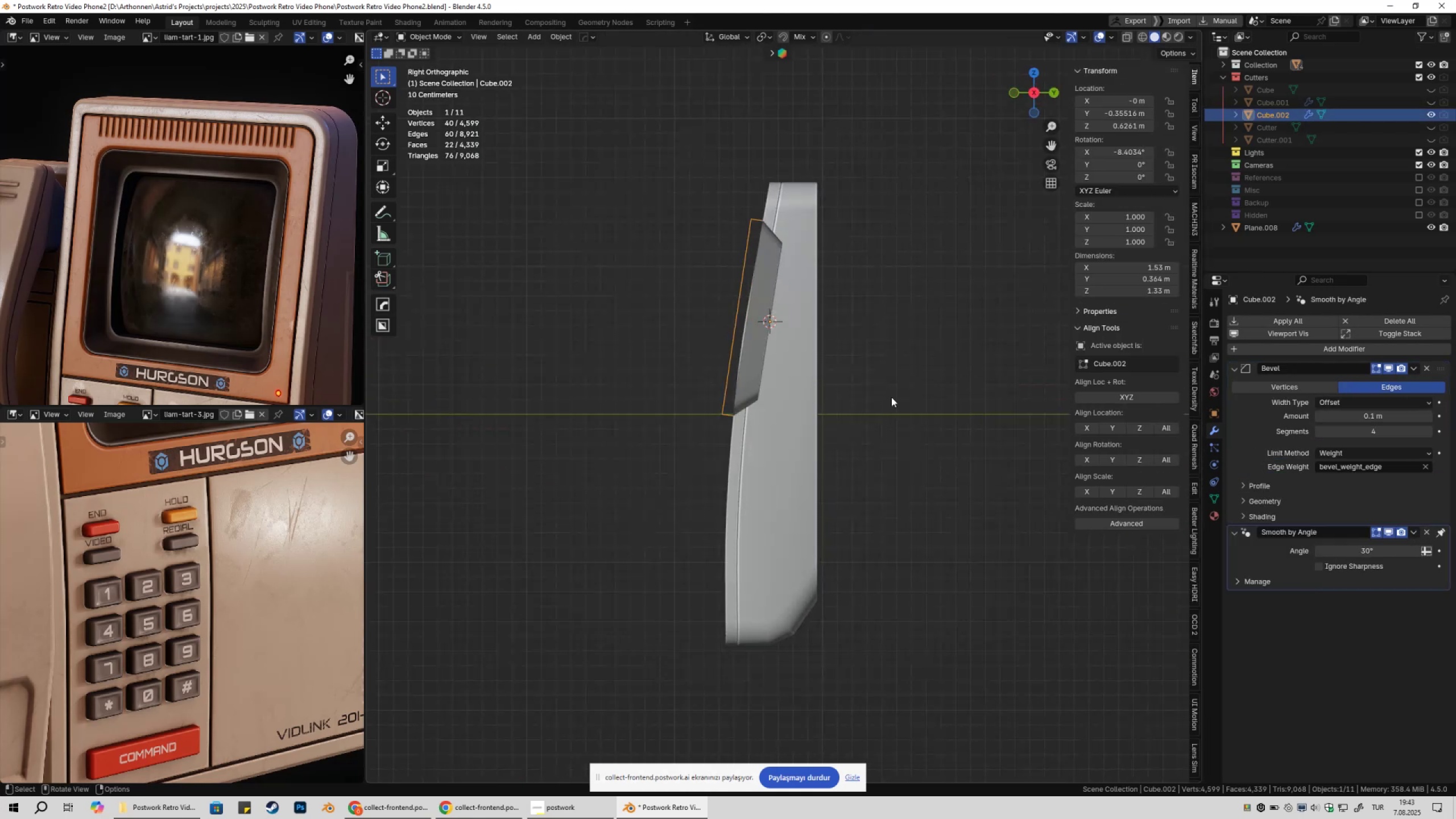 
hold_key(key=Z, duration=0.35)
 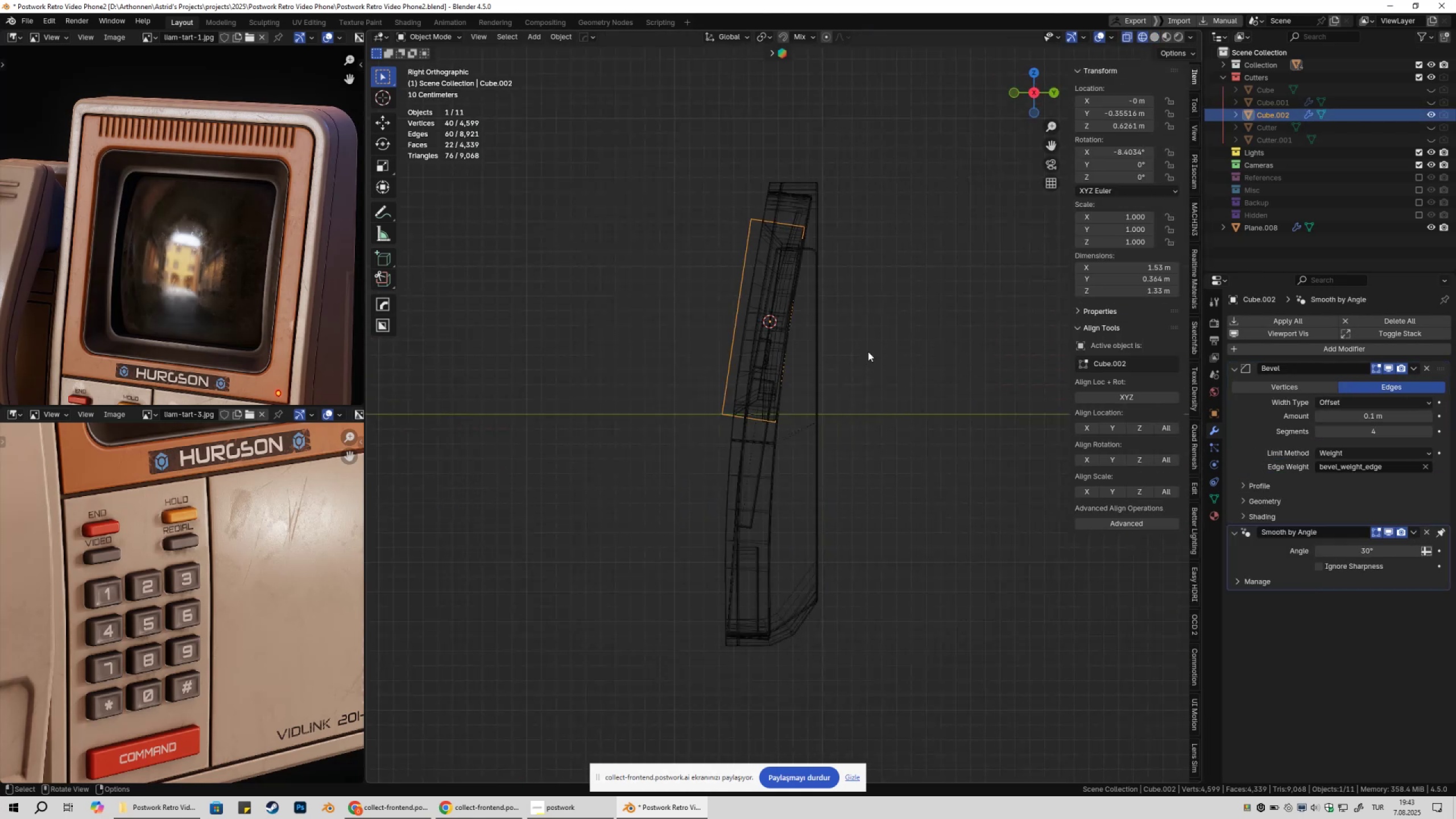 
hold_key(key=ShiftLeft, duration=0.4)
 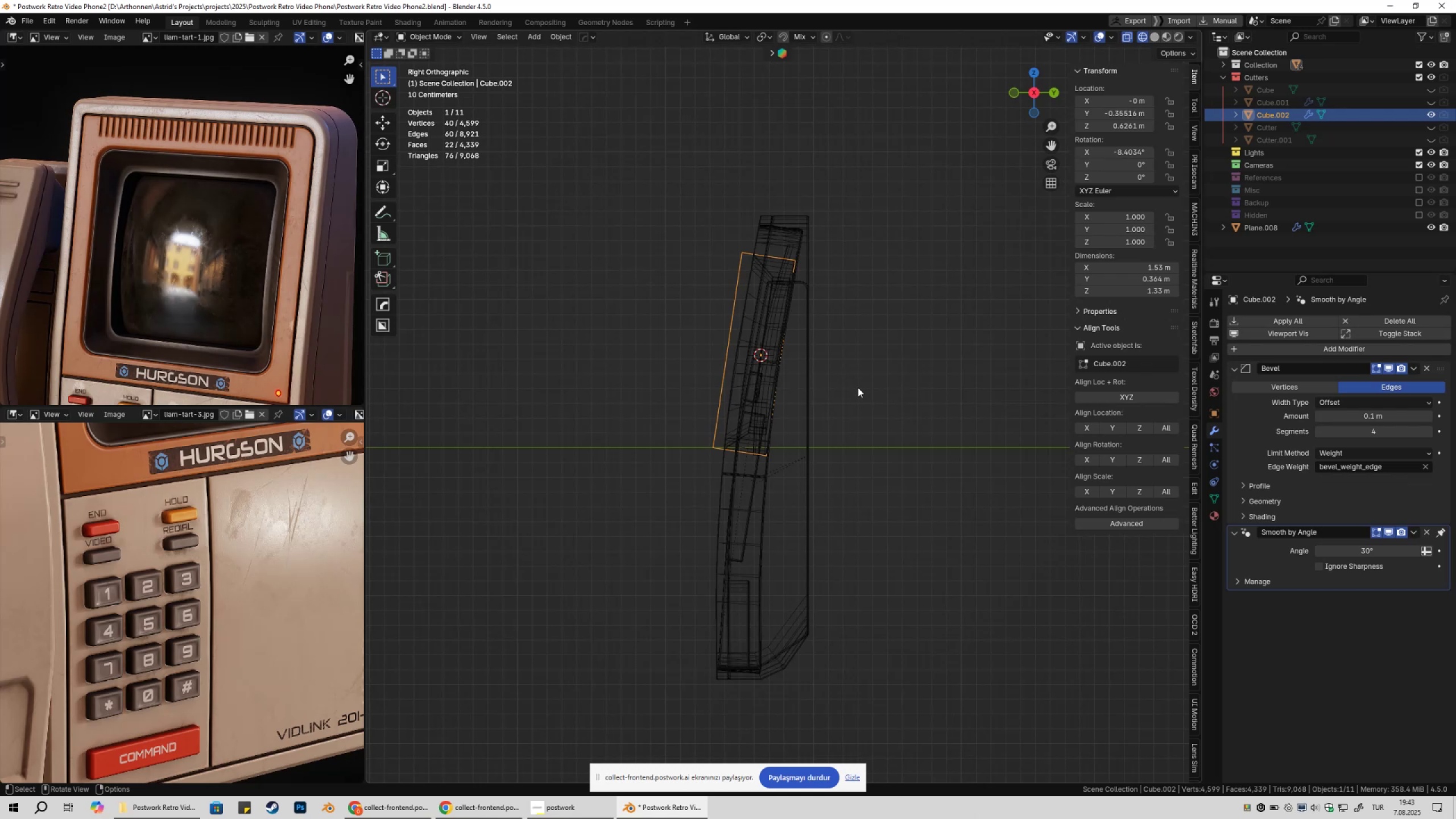 
scroll: coordinate [858, 387], scroll_direction: up, amount: 2.0
 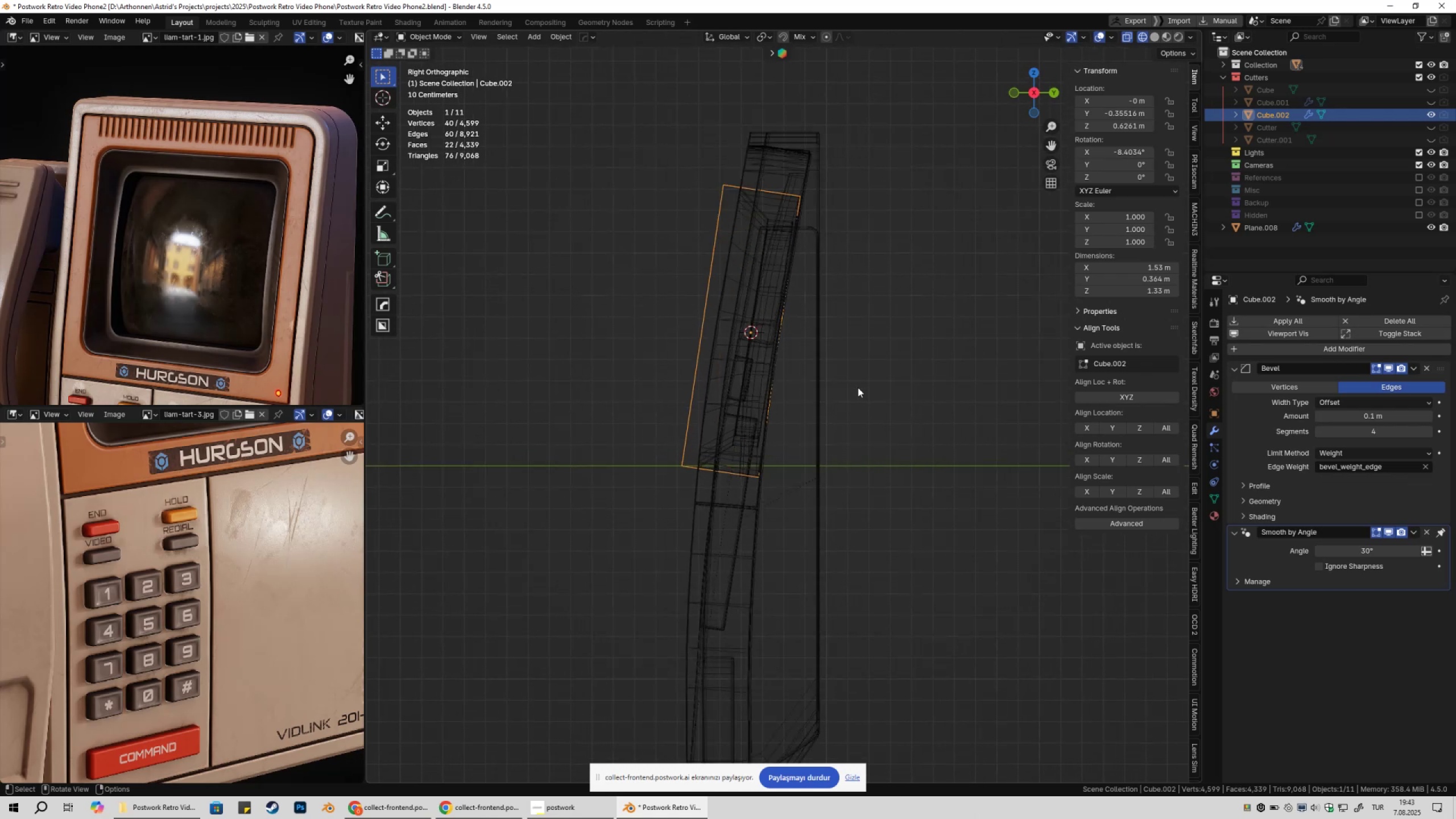 
key(Tab)
type(3gg)
key(Escape)
type(gg)
 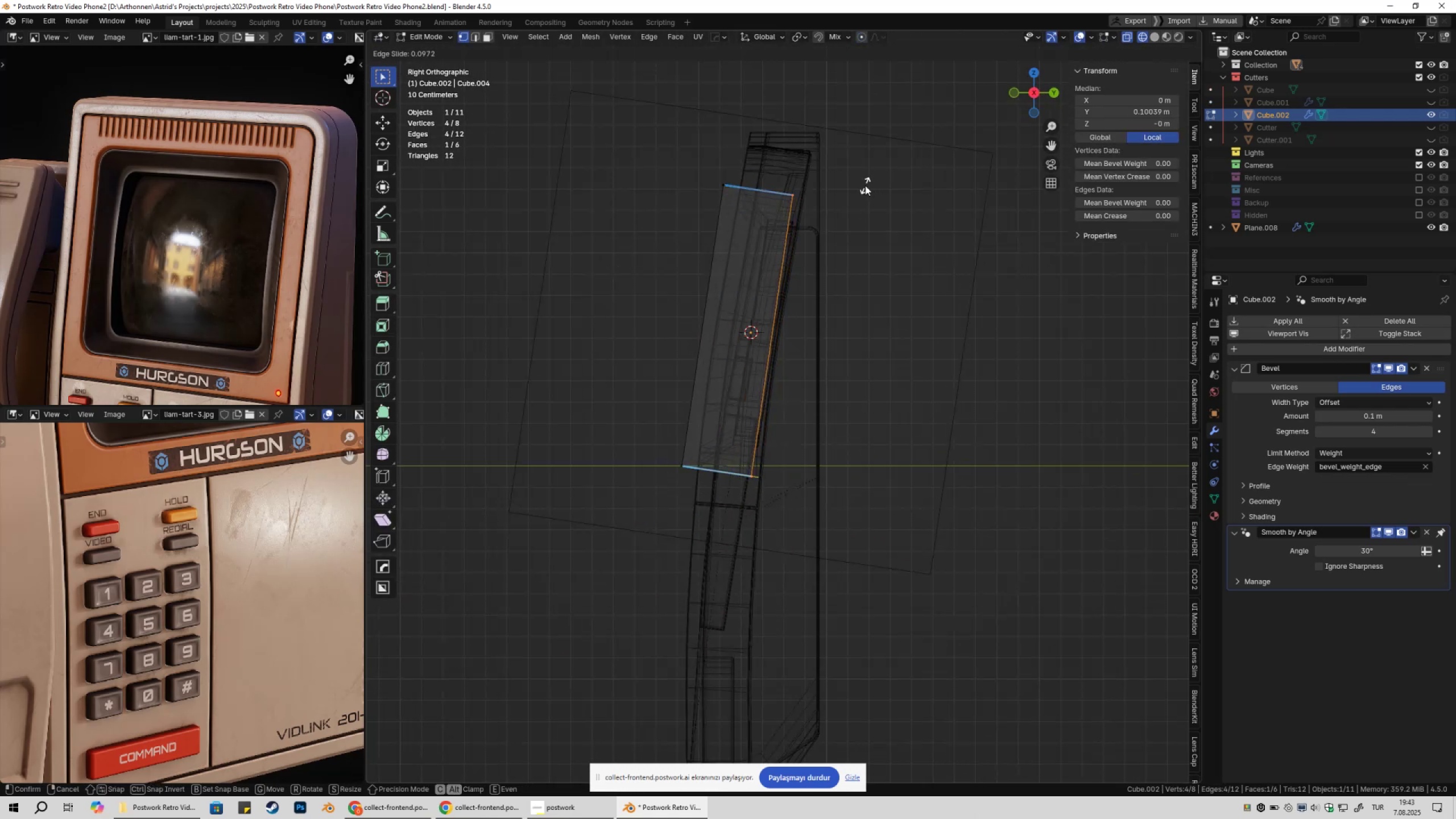 
left_click([861, 184])
 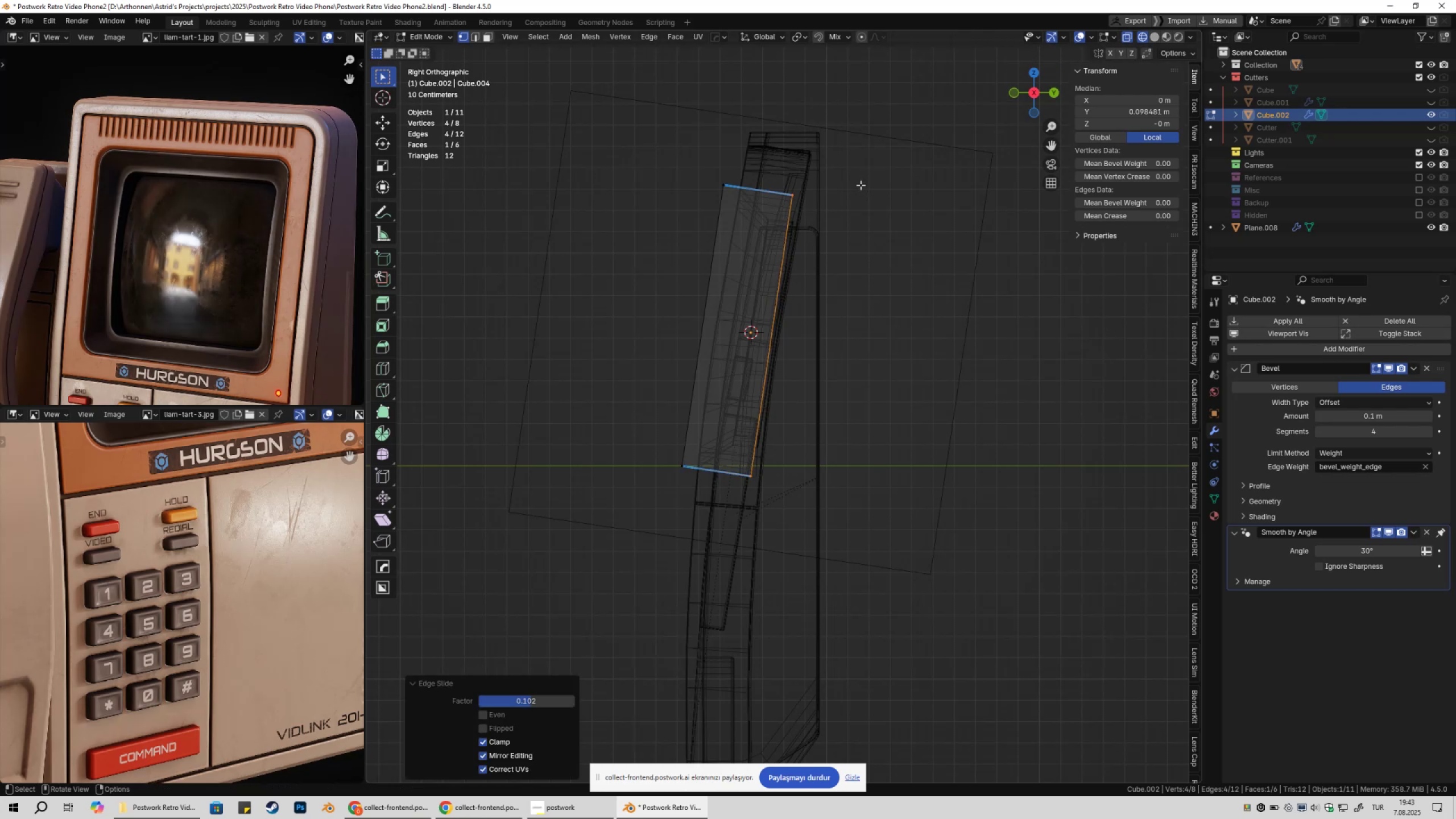 
key(Tab)
 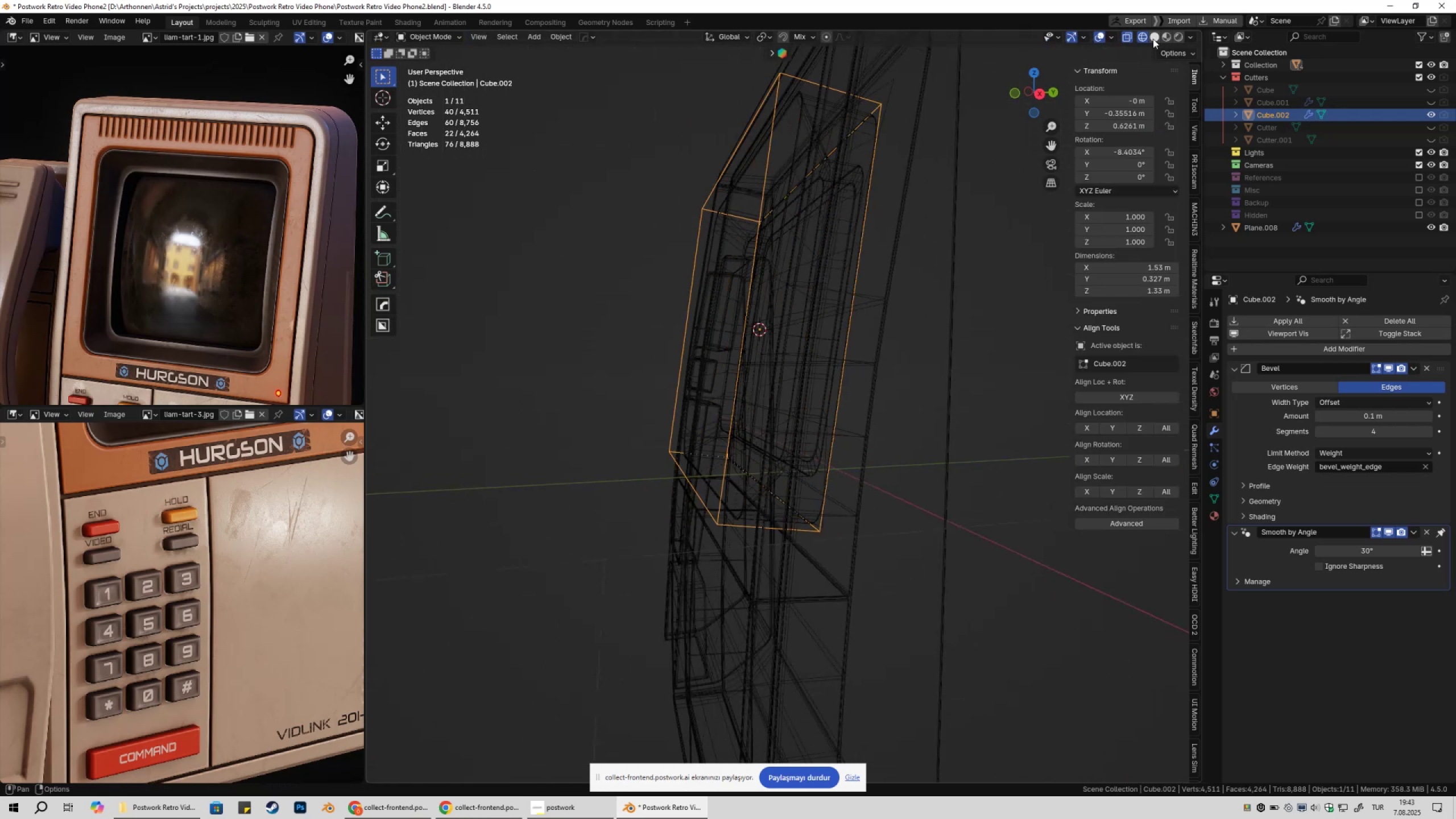 
scroll: coordinate [862, 244], scroll_direction: down, amount: 2.0
 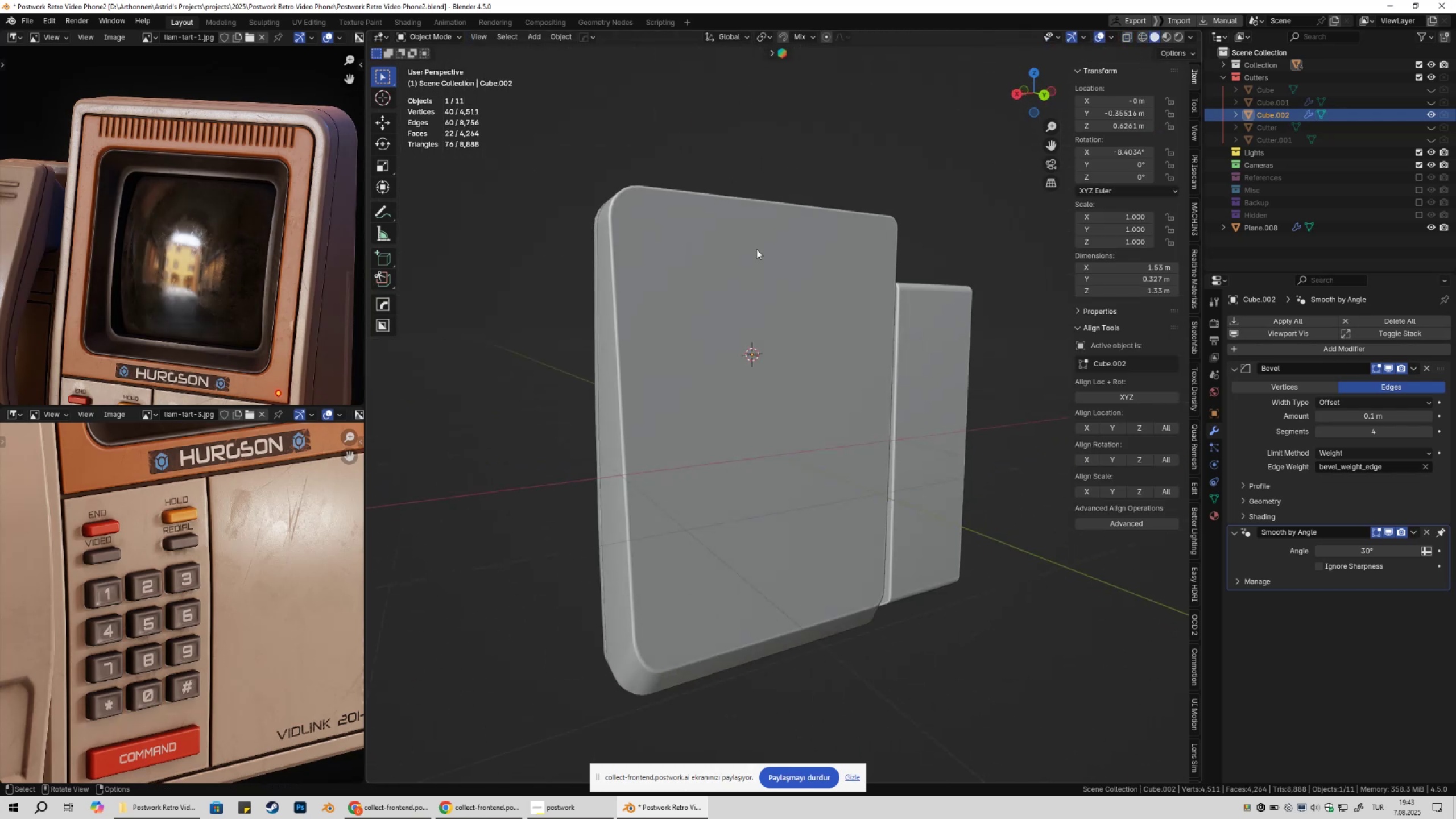 
left_click([852, 148])
 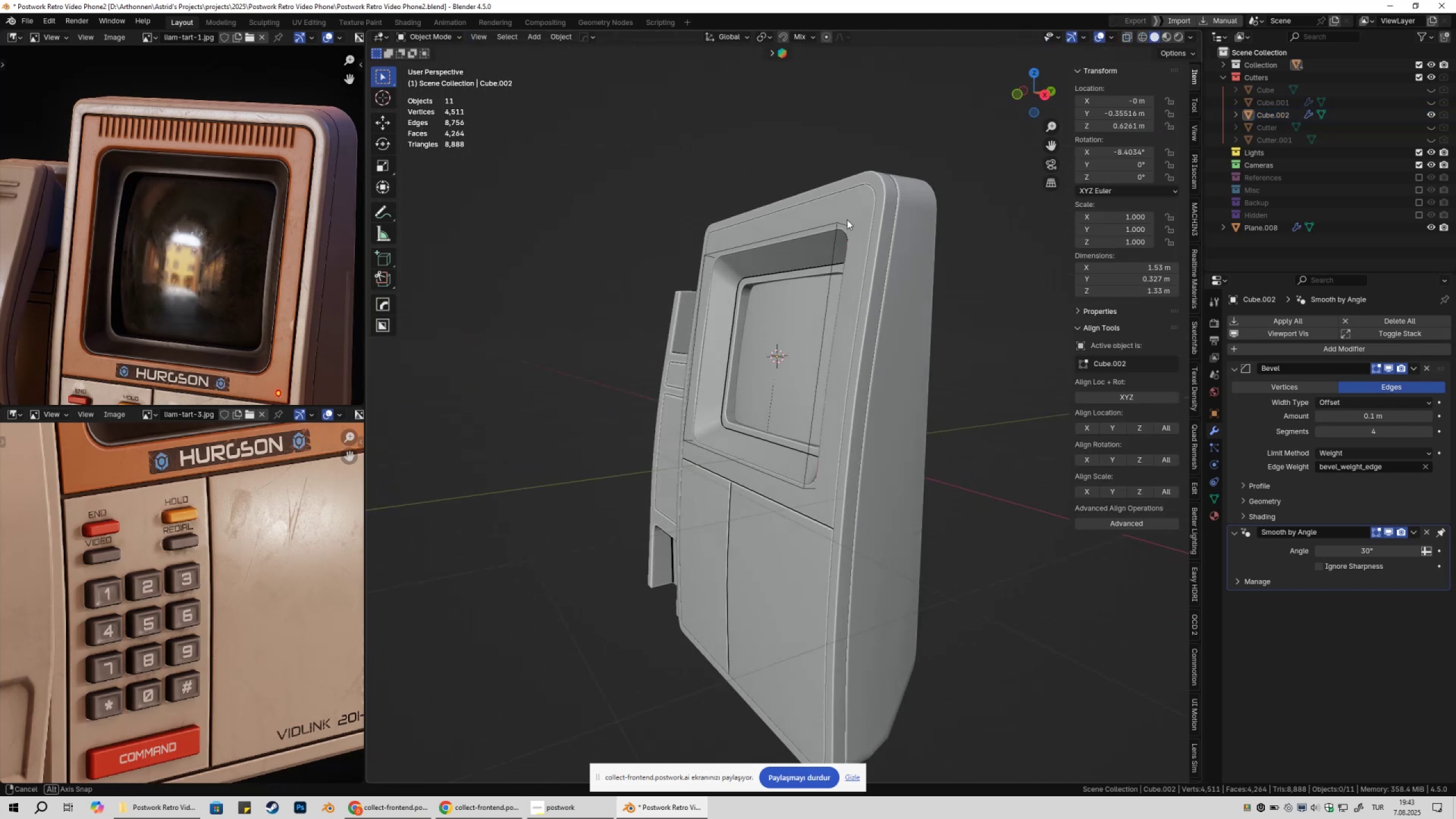 
scroll: coordinate [857, 260], scroll_direction: down, amount: 2.0
 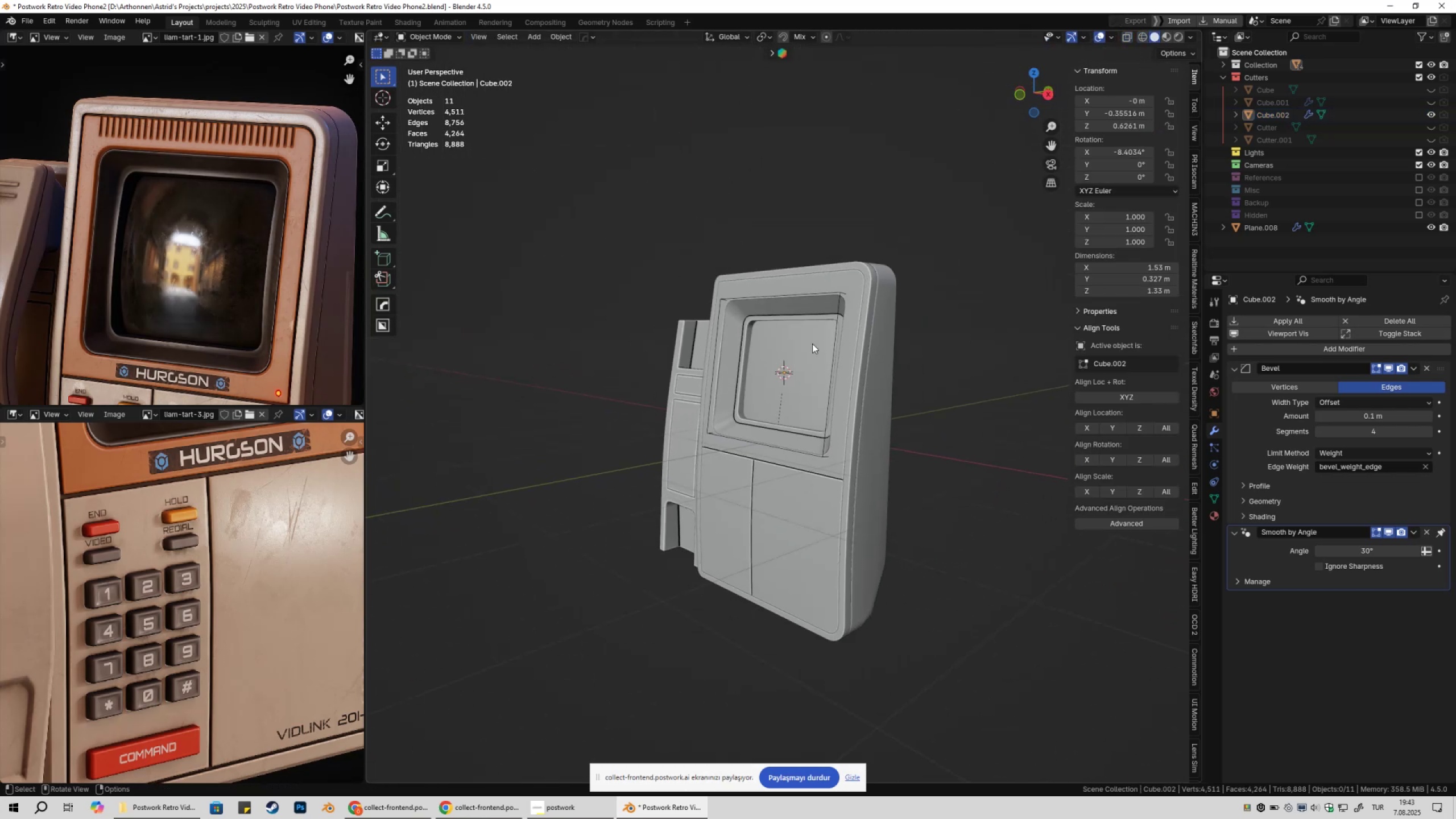 
key(Shift+ShiftLeft)
 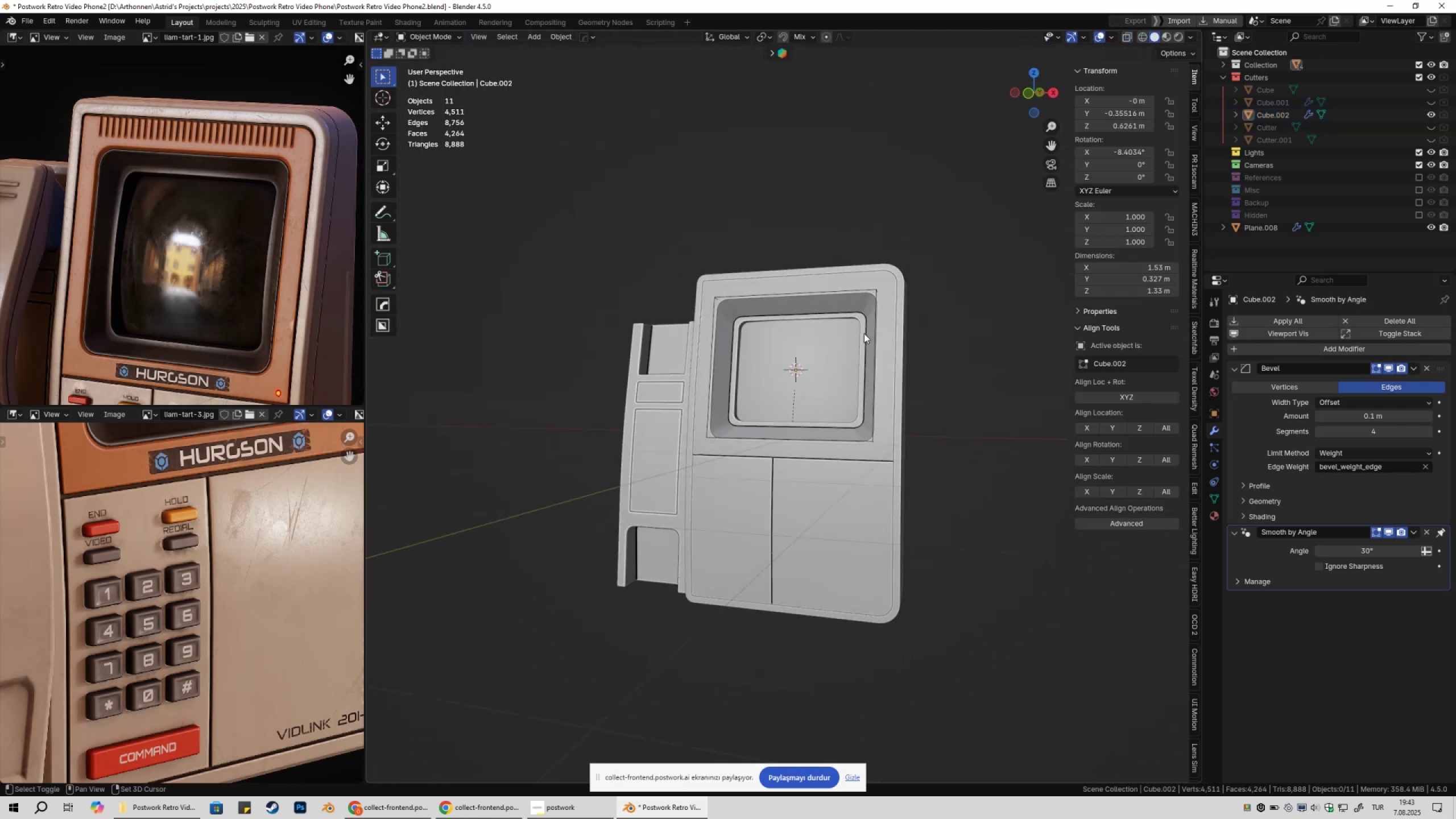 
key(Shift+2)
 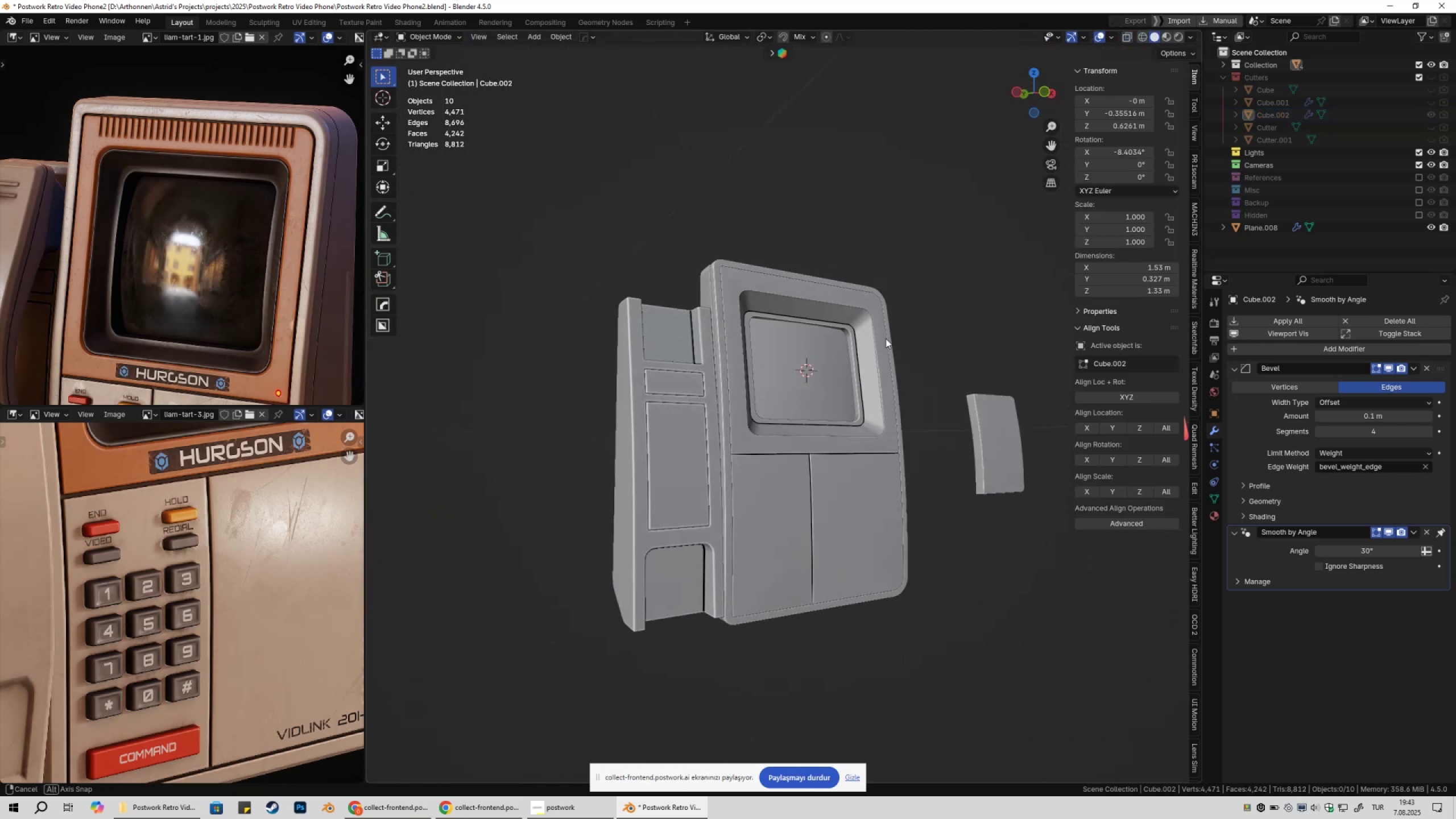 
key(Control+ControlLeft)
 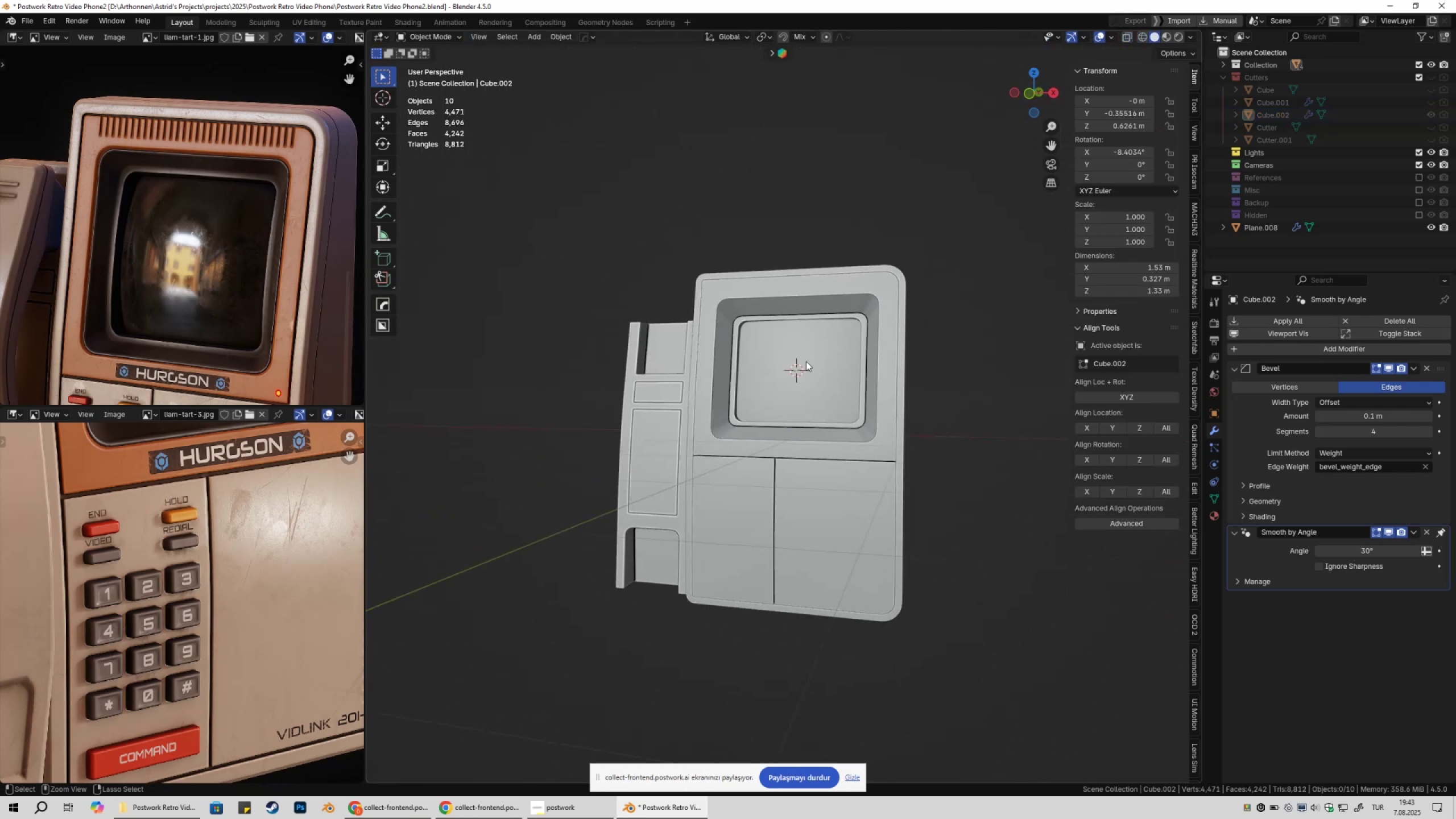 
key(Control+S)
 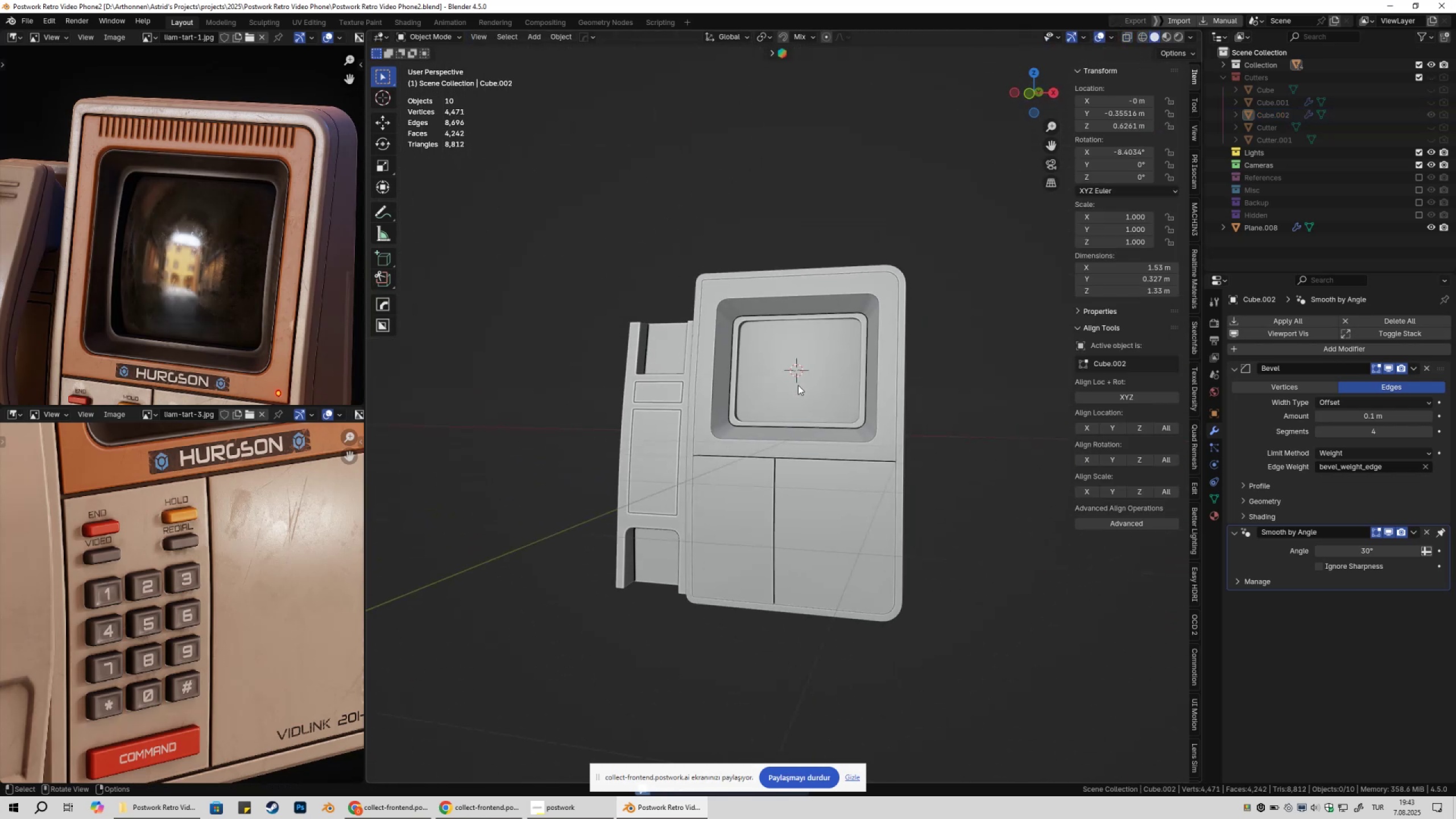 
key(Shift+ShiftLeft)
 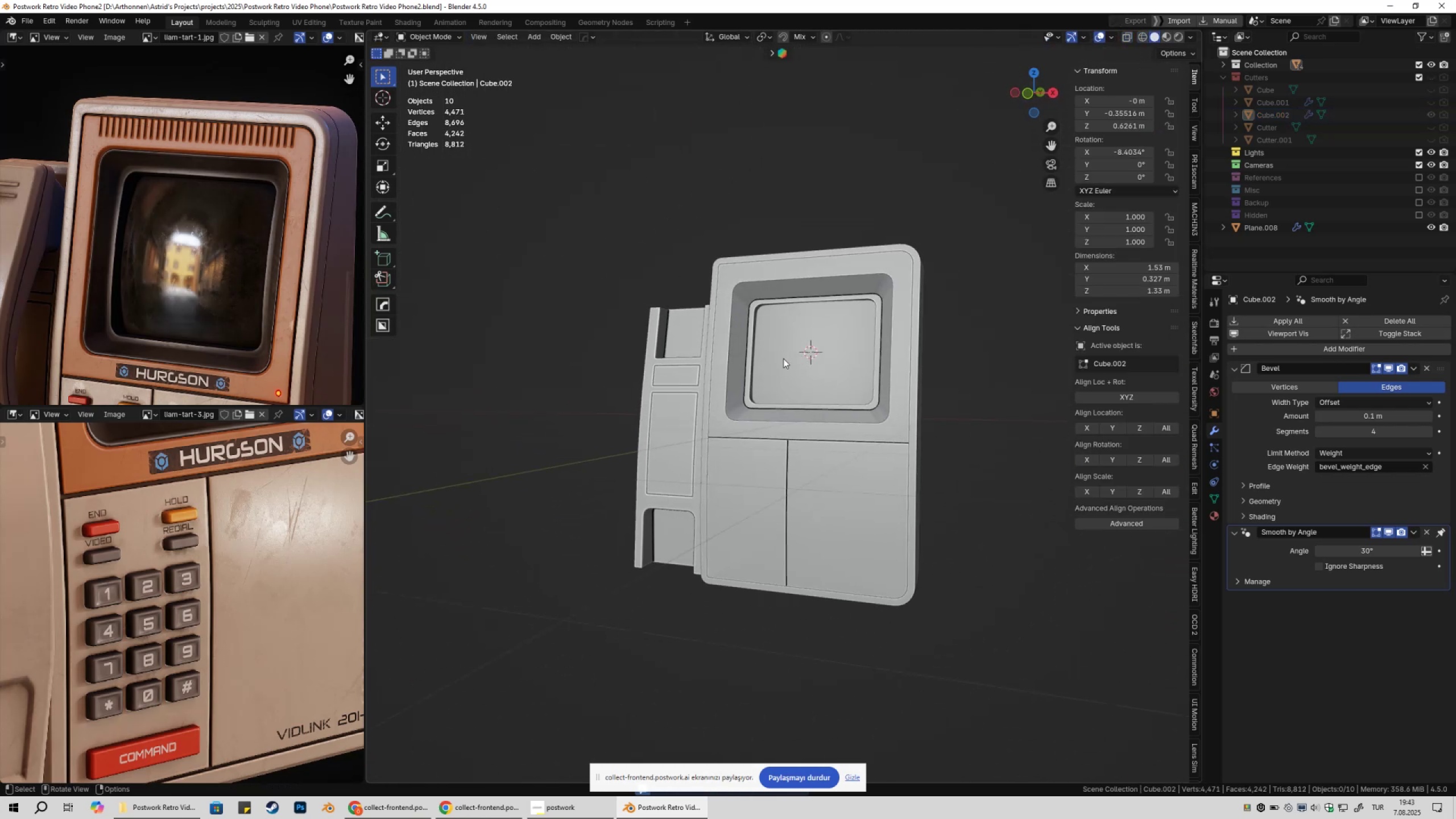 
hold_key(key=ShiftLeft, duration=0.31)
 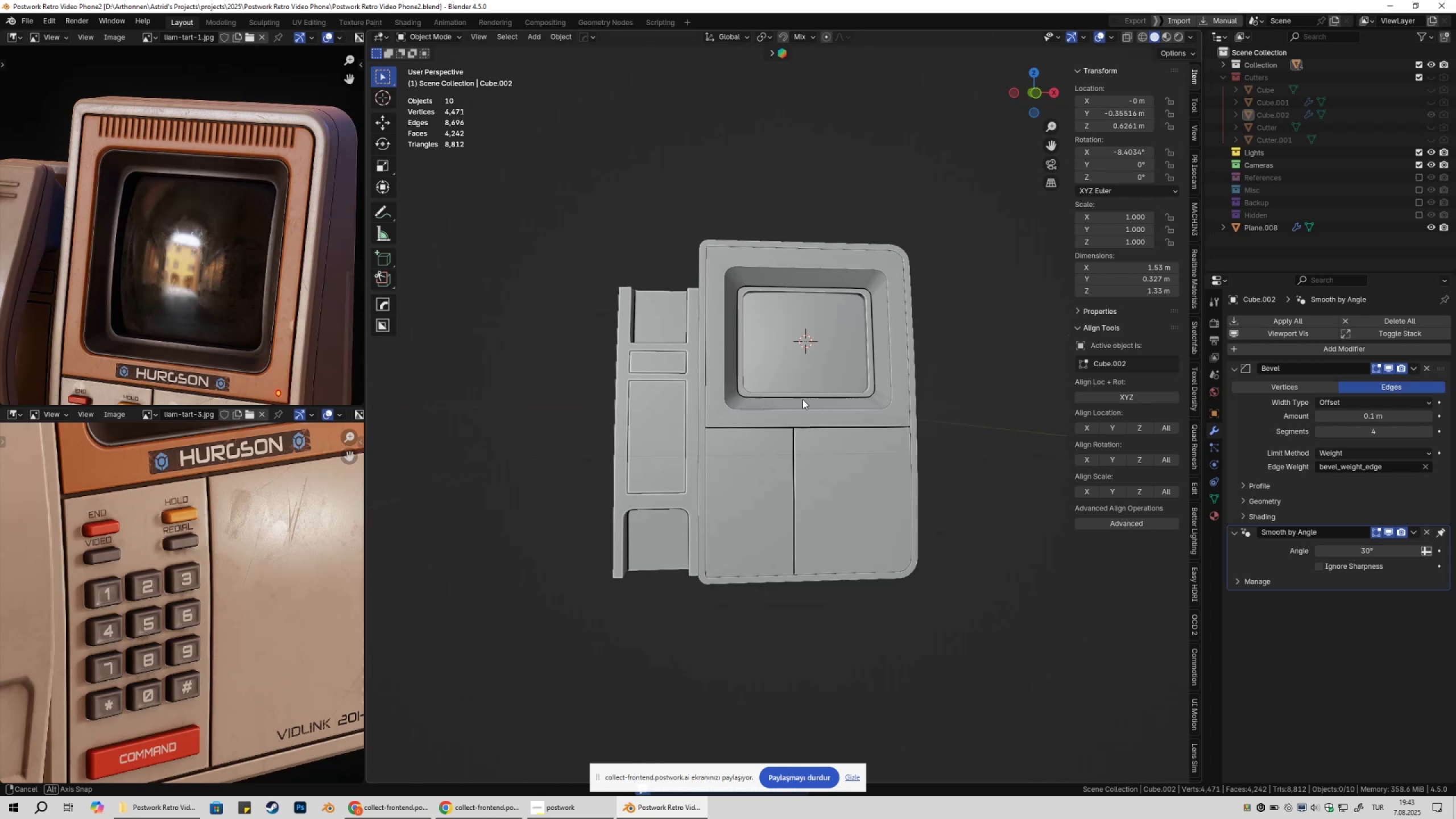 
left_click([734, 462])
 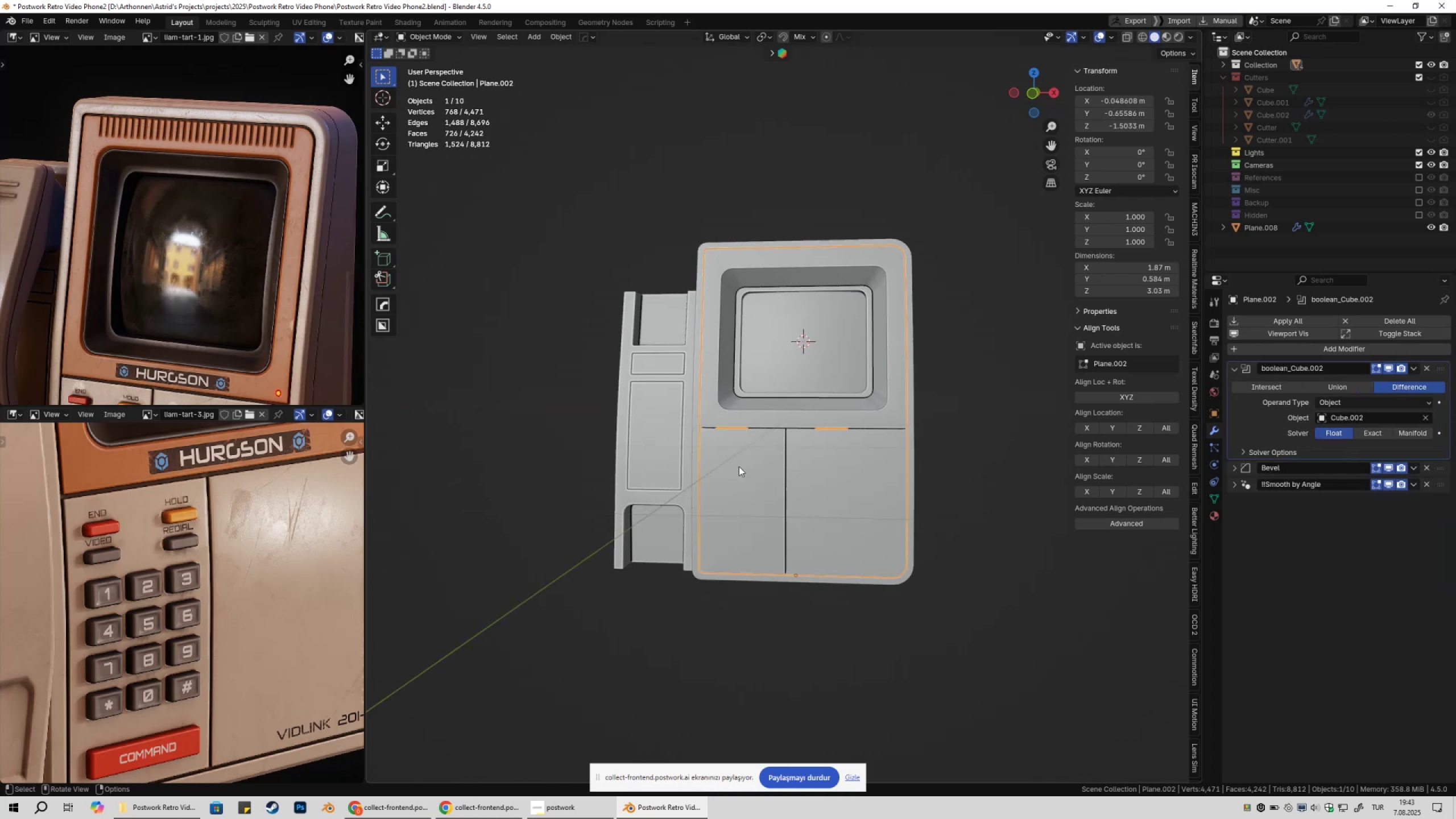 
scroll: coordinate [762, 477], scroll_direction: up, amount: 3.0
 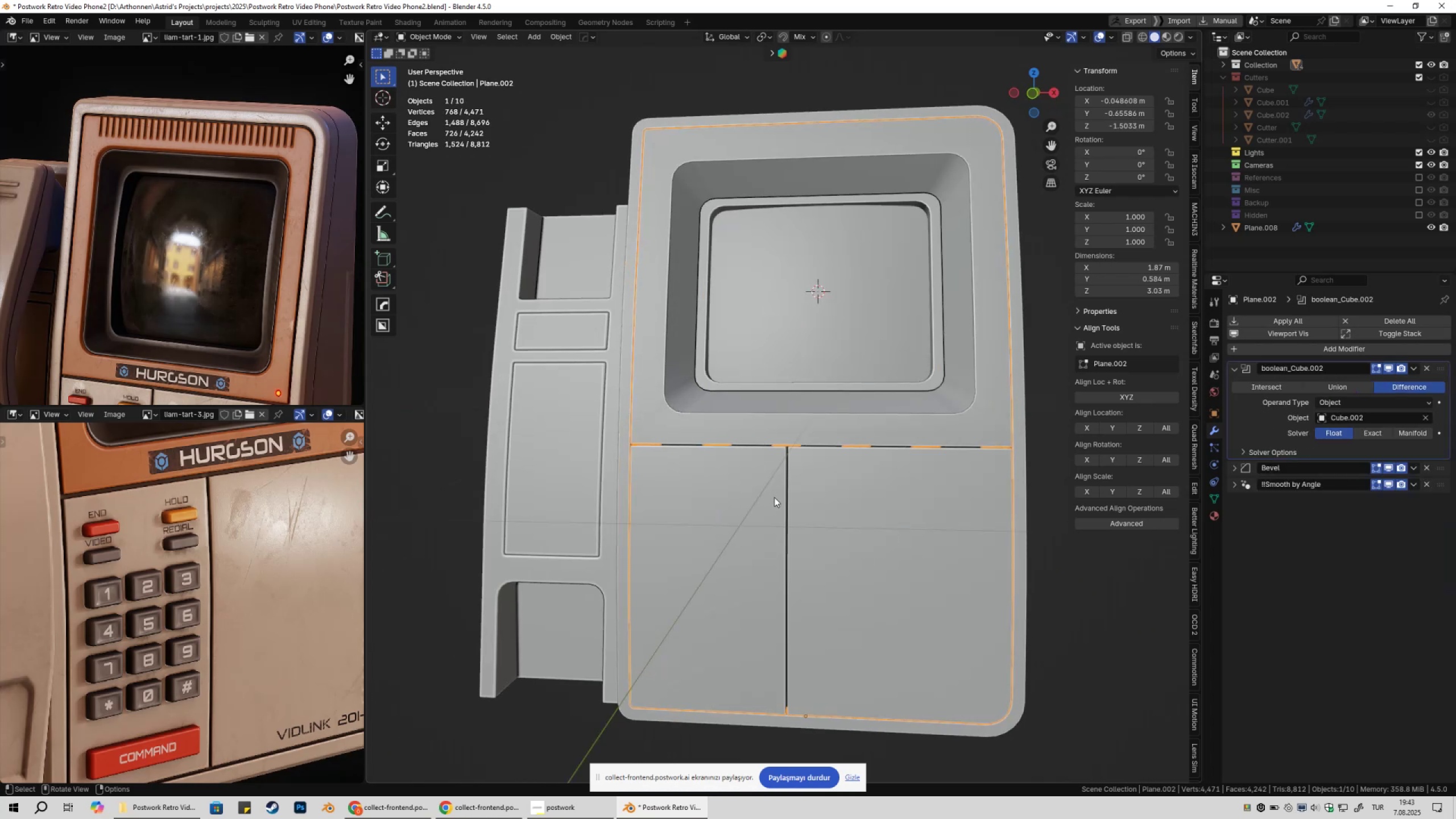 
key(Tab)
 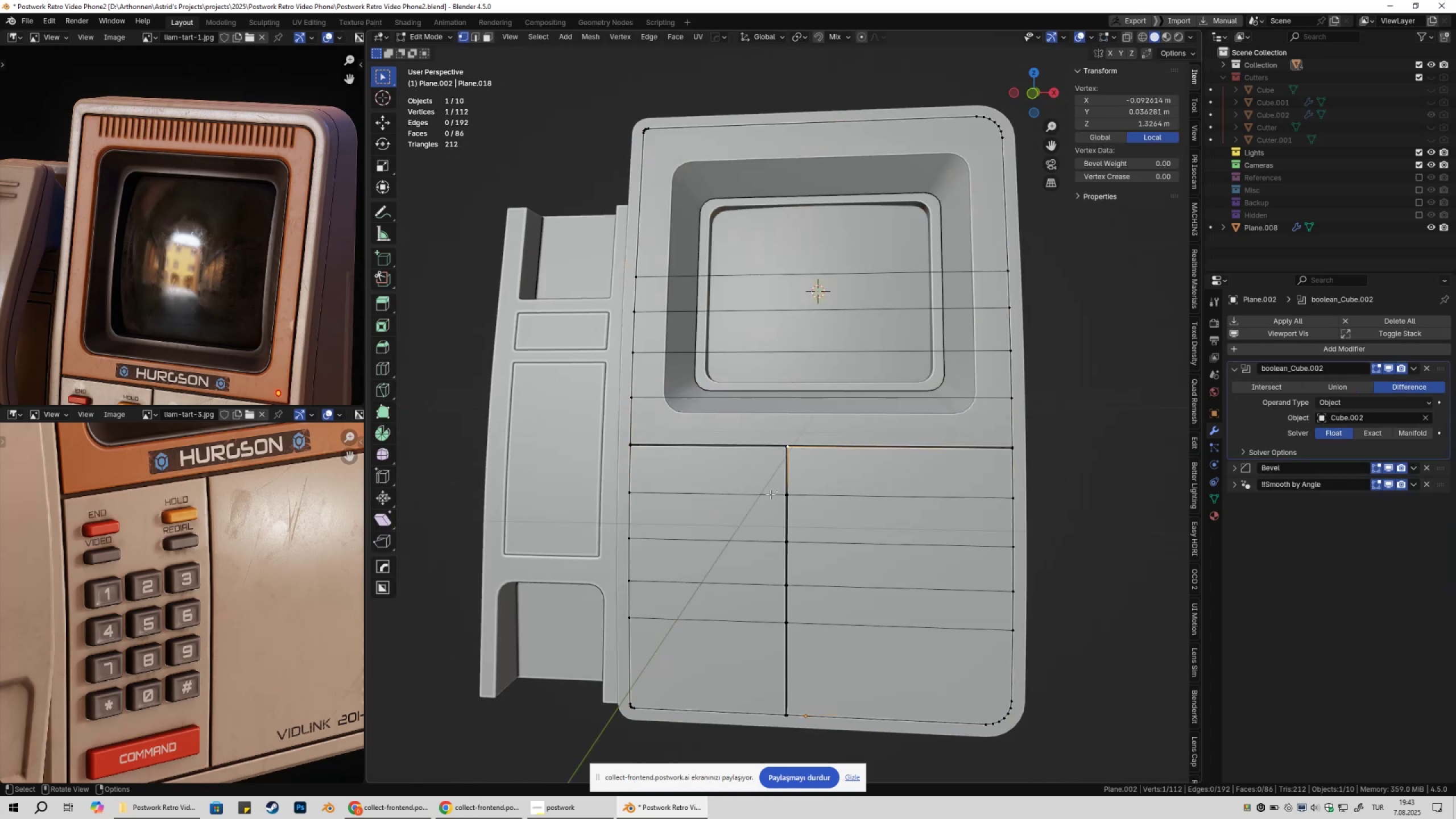 
double_click([754, 497])
 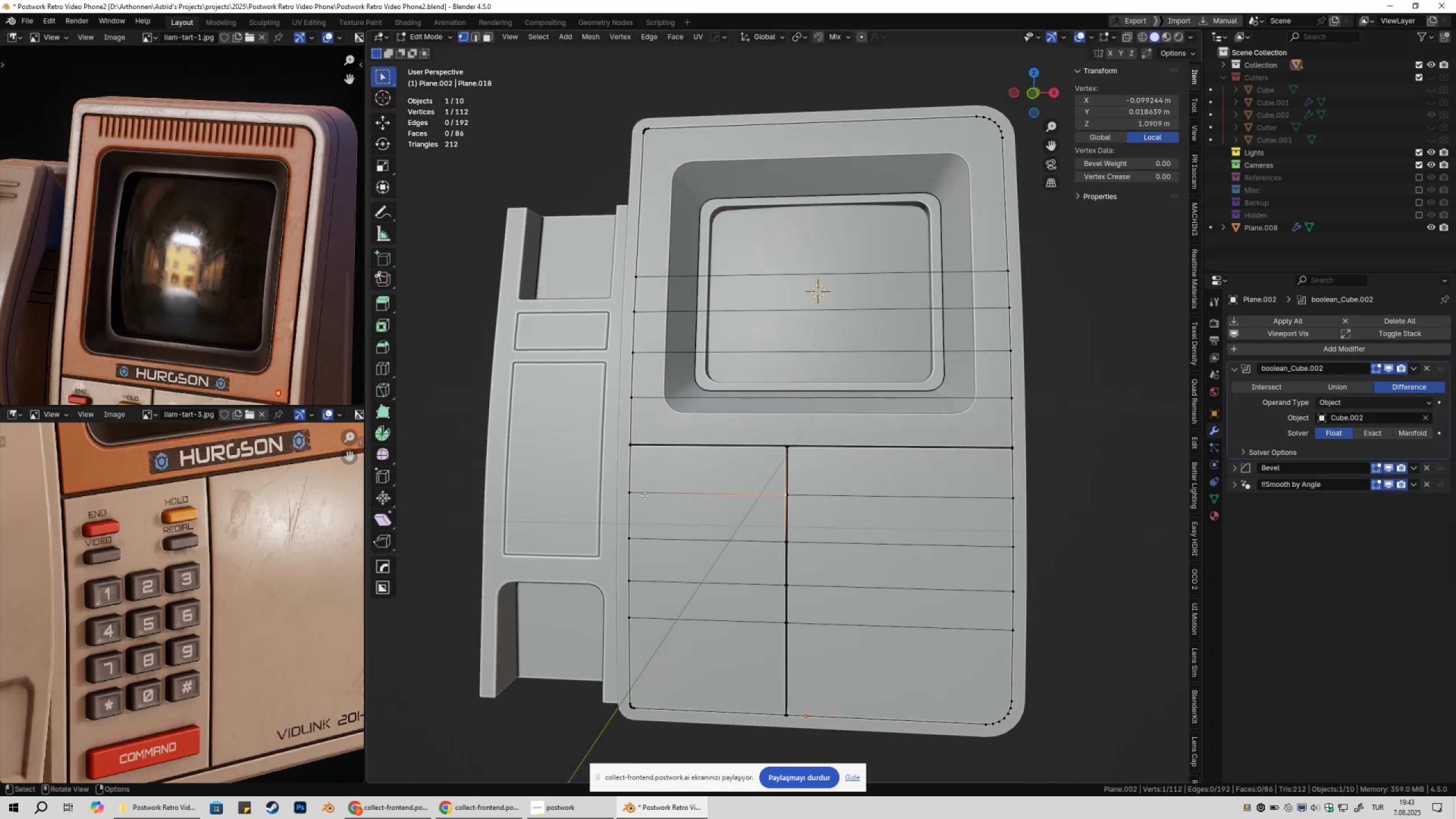 
key(L)
 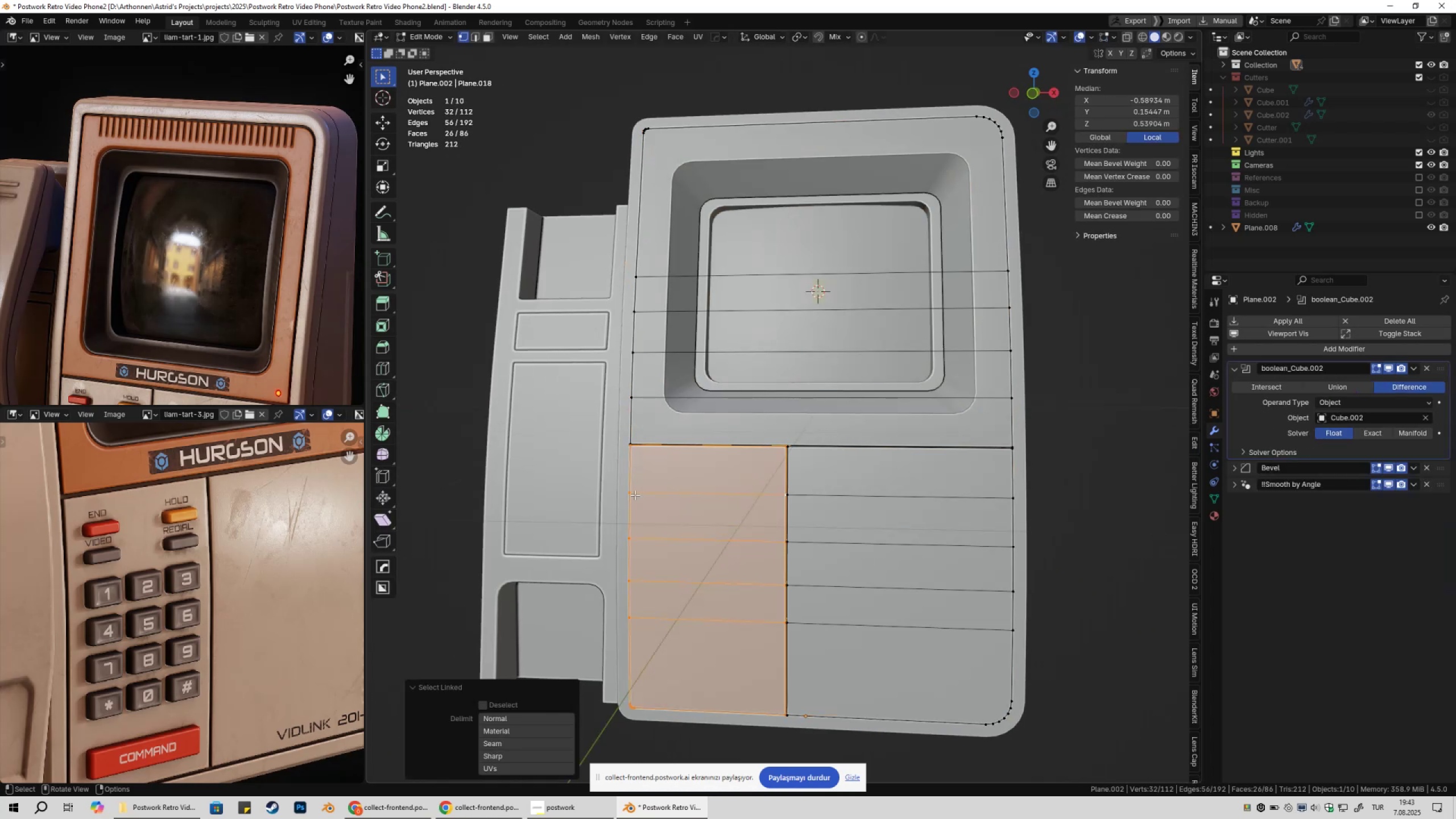 
key(BracketLeft)
 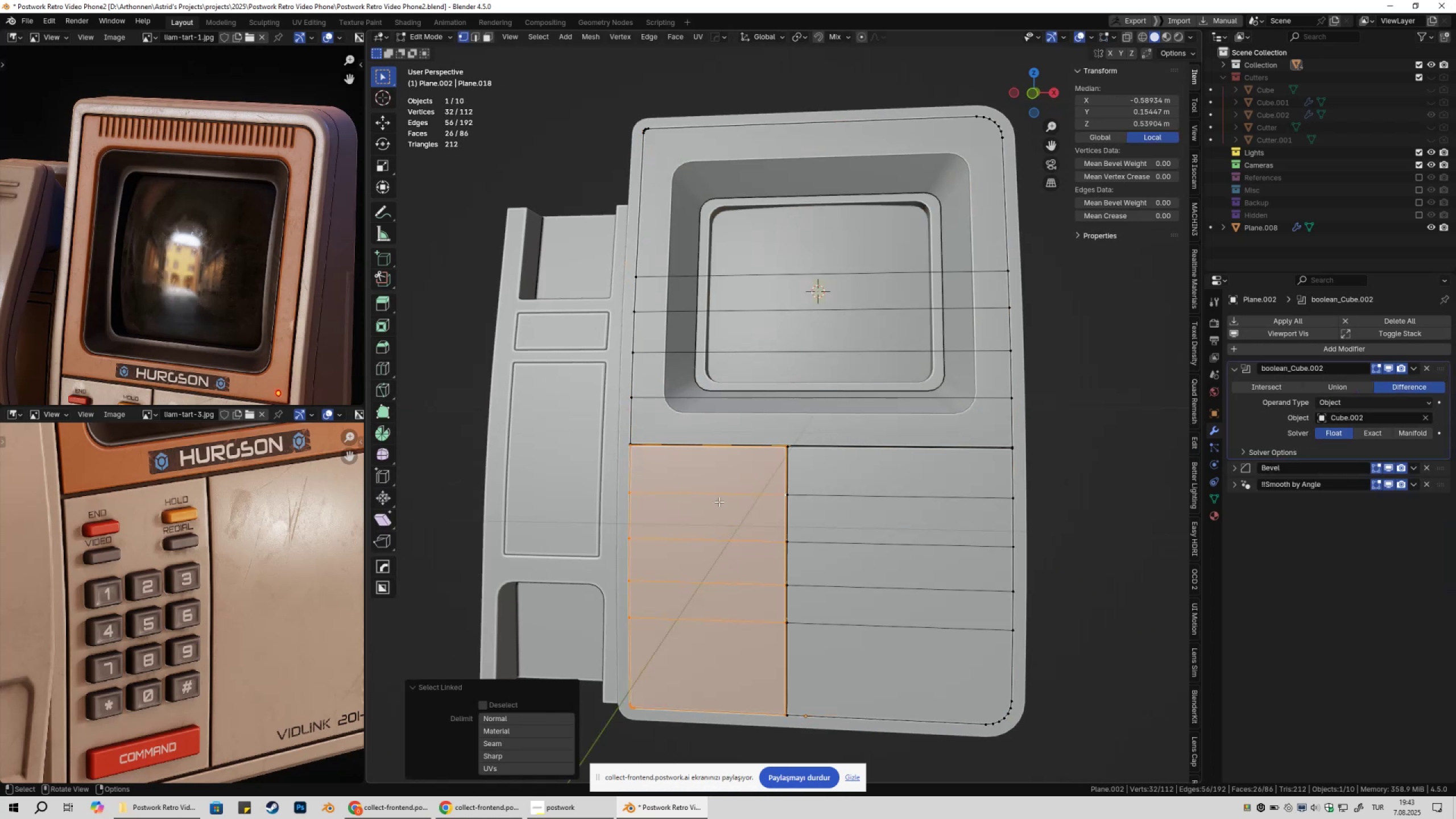 
key(P)
 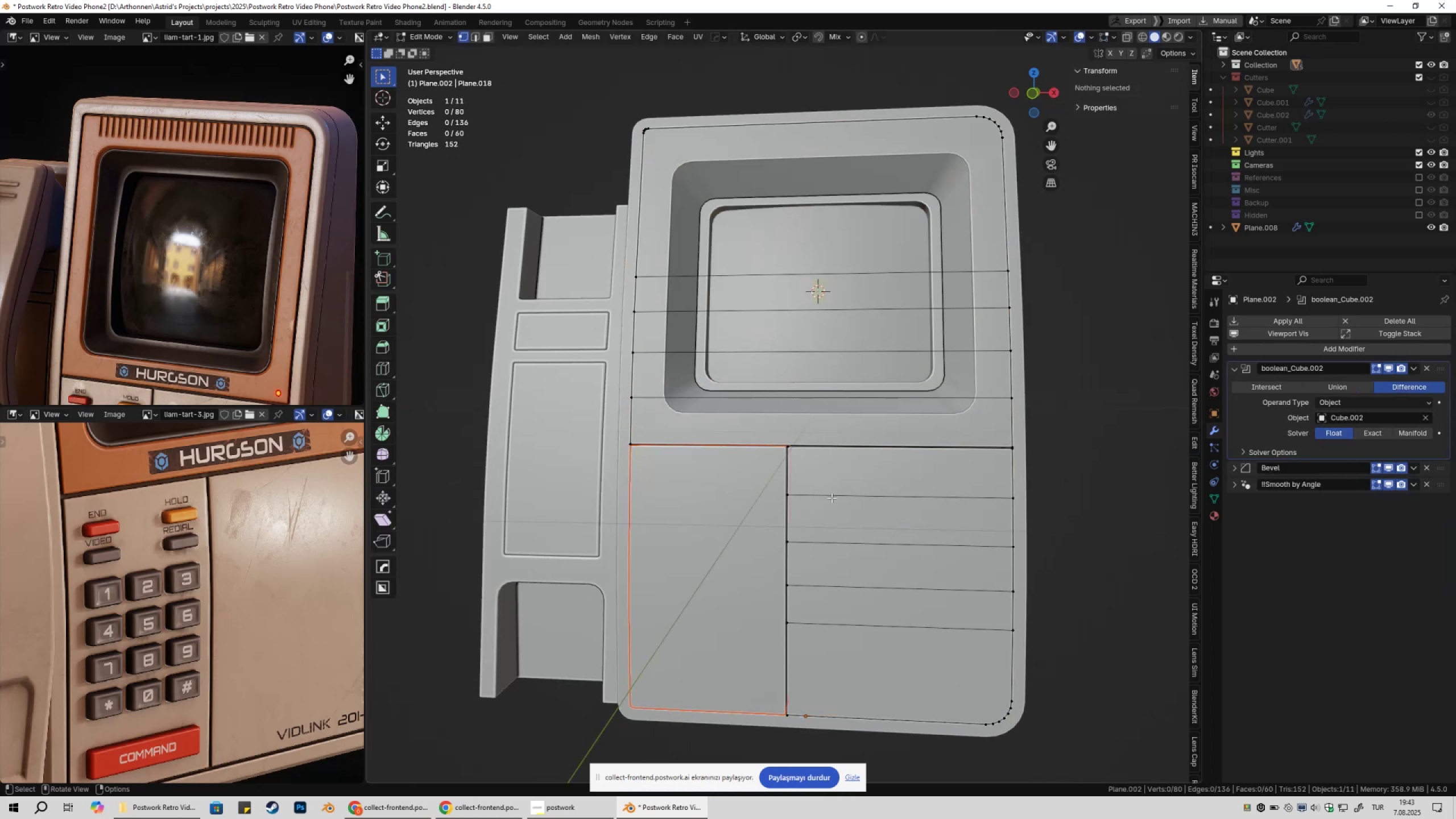 
scroll: coordinate [802, 500], scroll_direction: down, amount: 2.0
 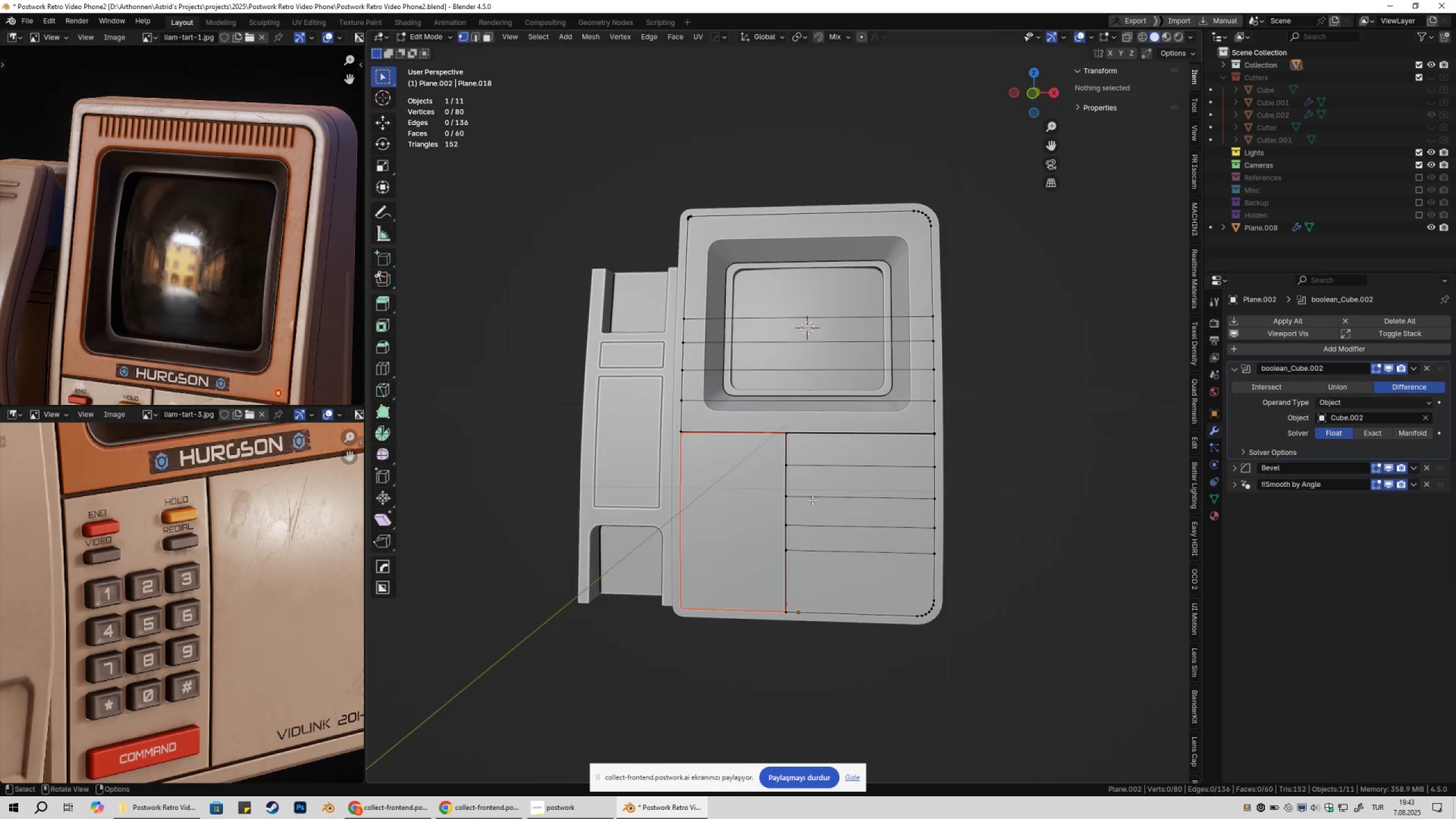 
key(Tab)
 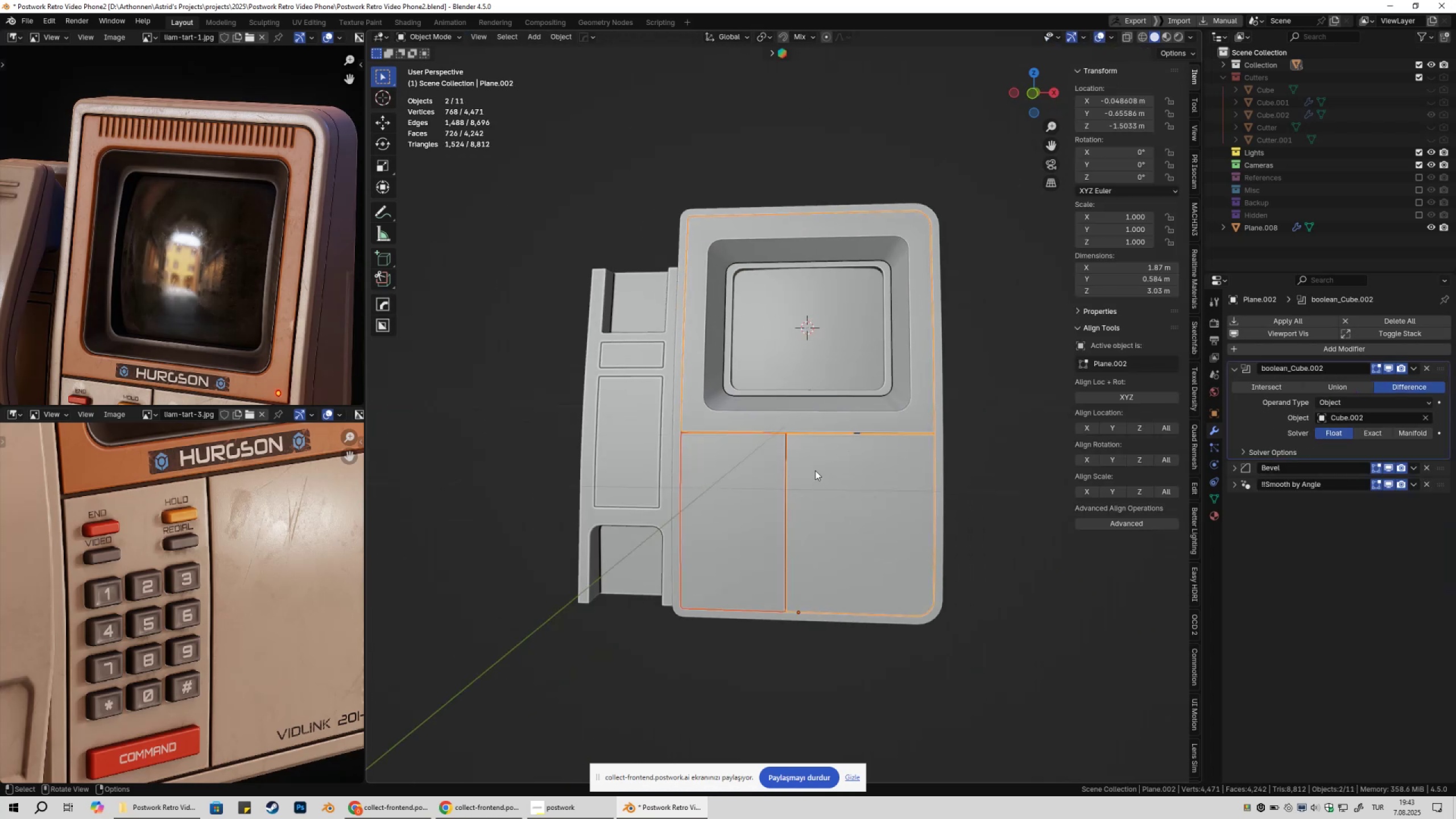 
left_click([815, 470])
 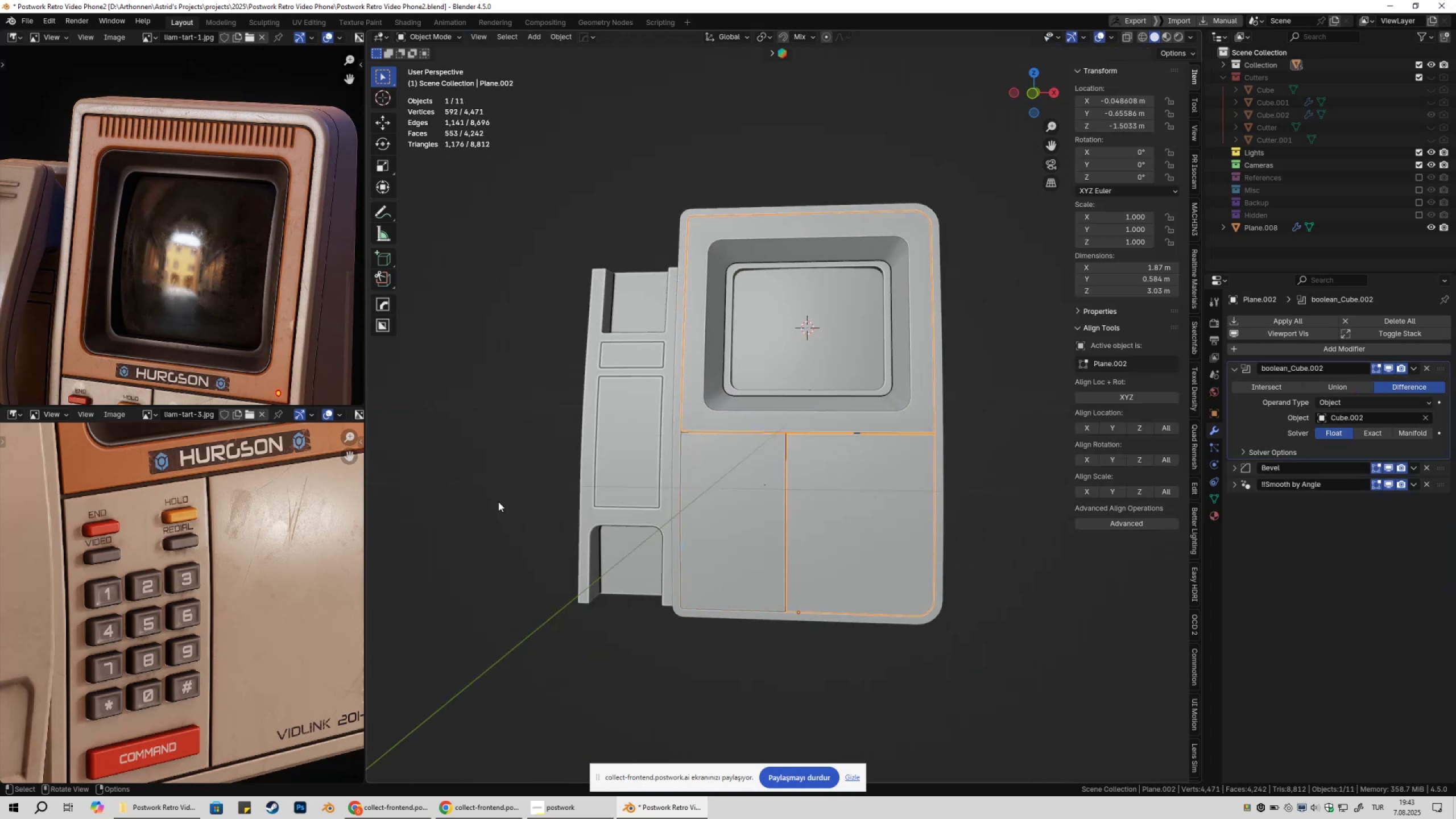 
scroll: coordinate [268, 509], scroll_direction: down, amount: 2.0
 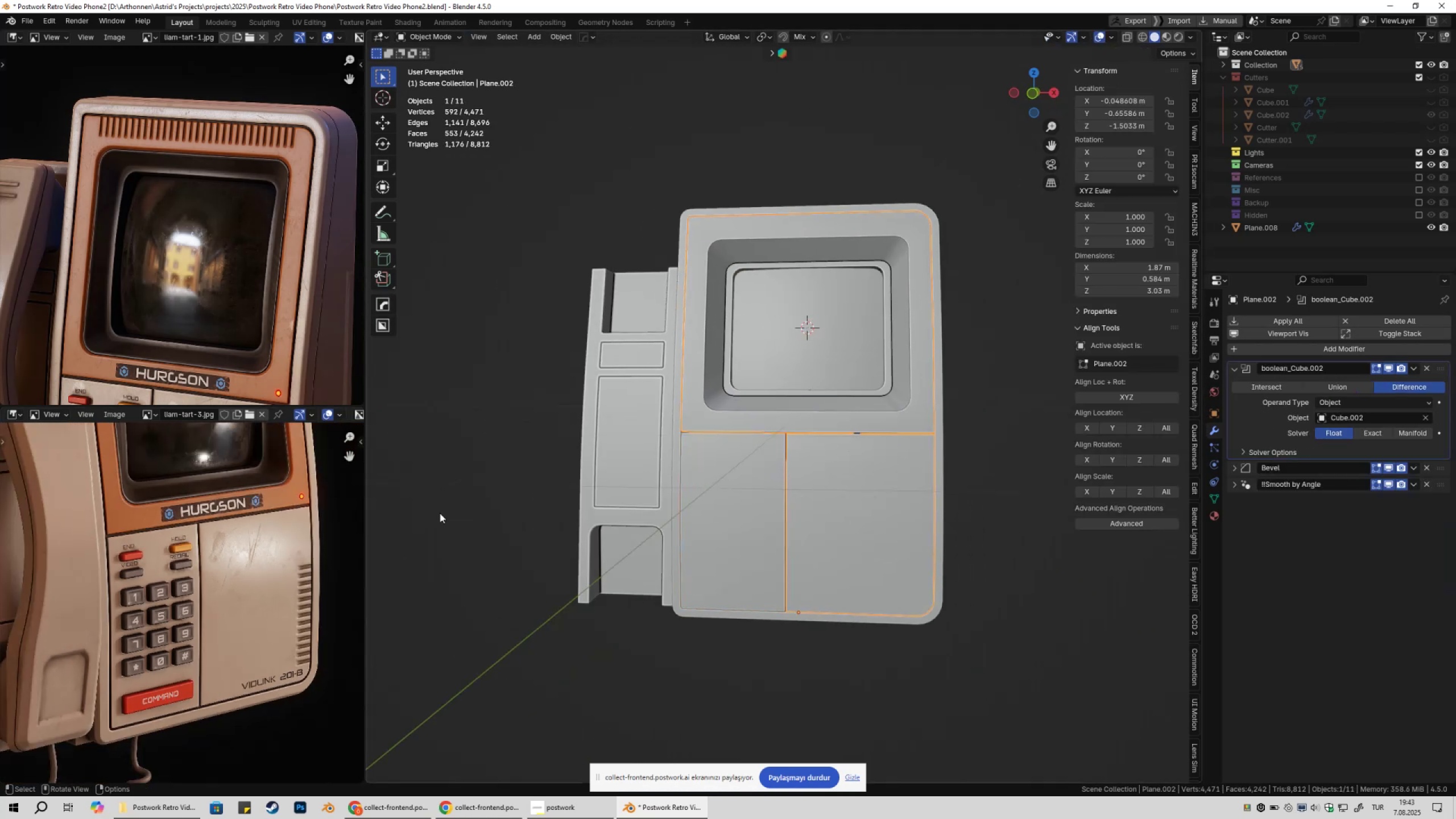 
key(Tab)
 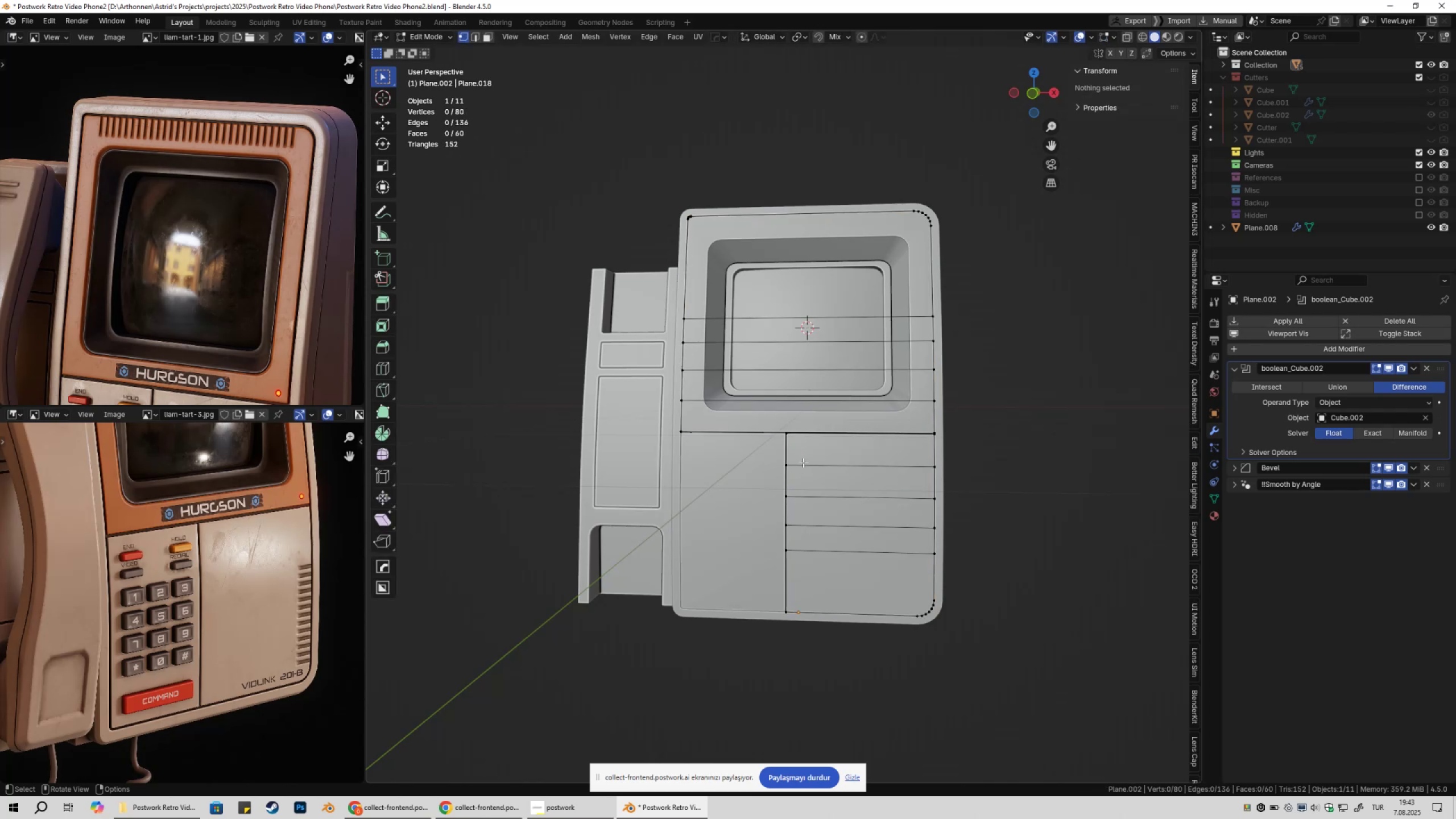 
left_click([802, 462])
 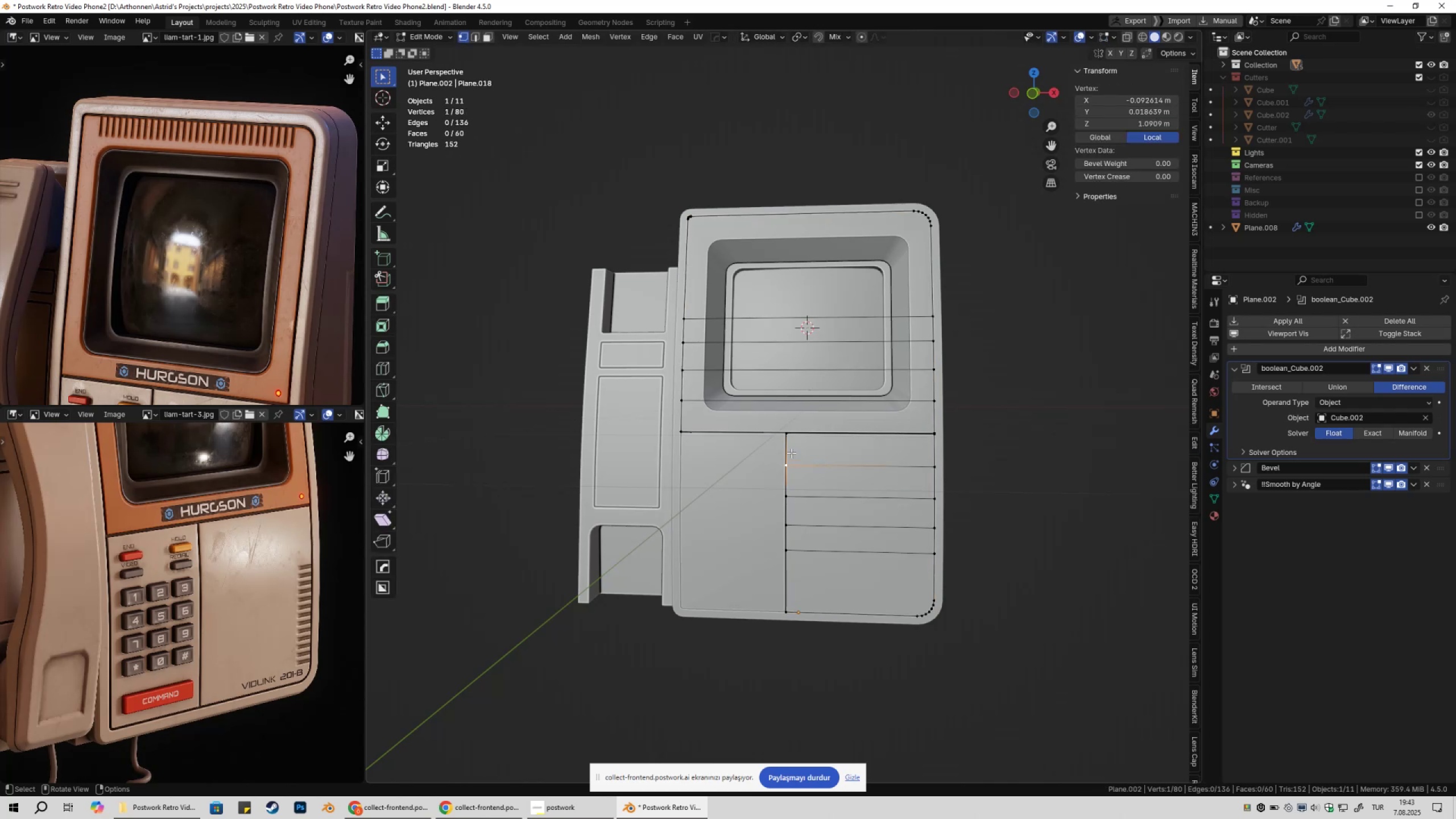 
type(lp)
 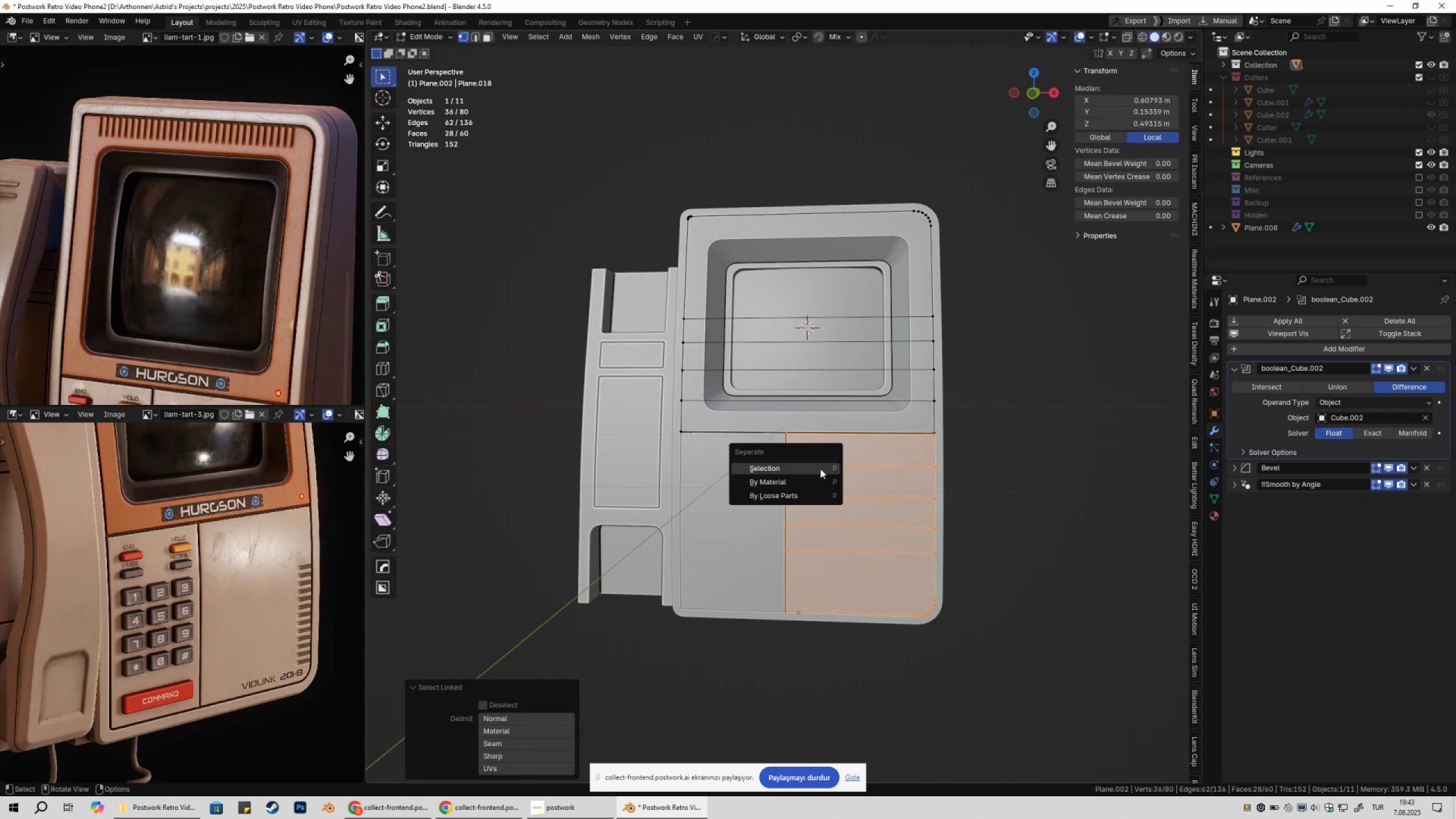 
left_click([820, 469])
 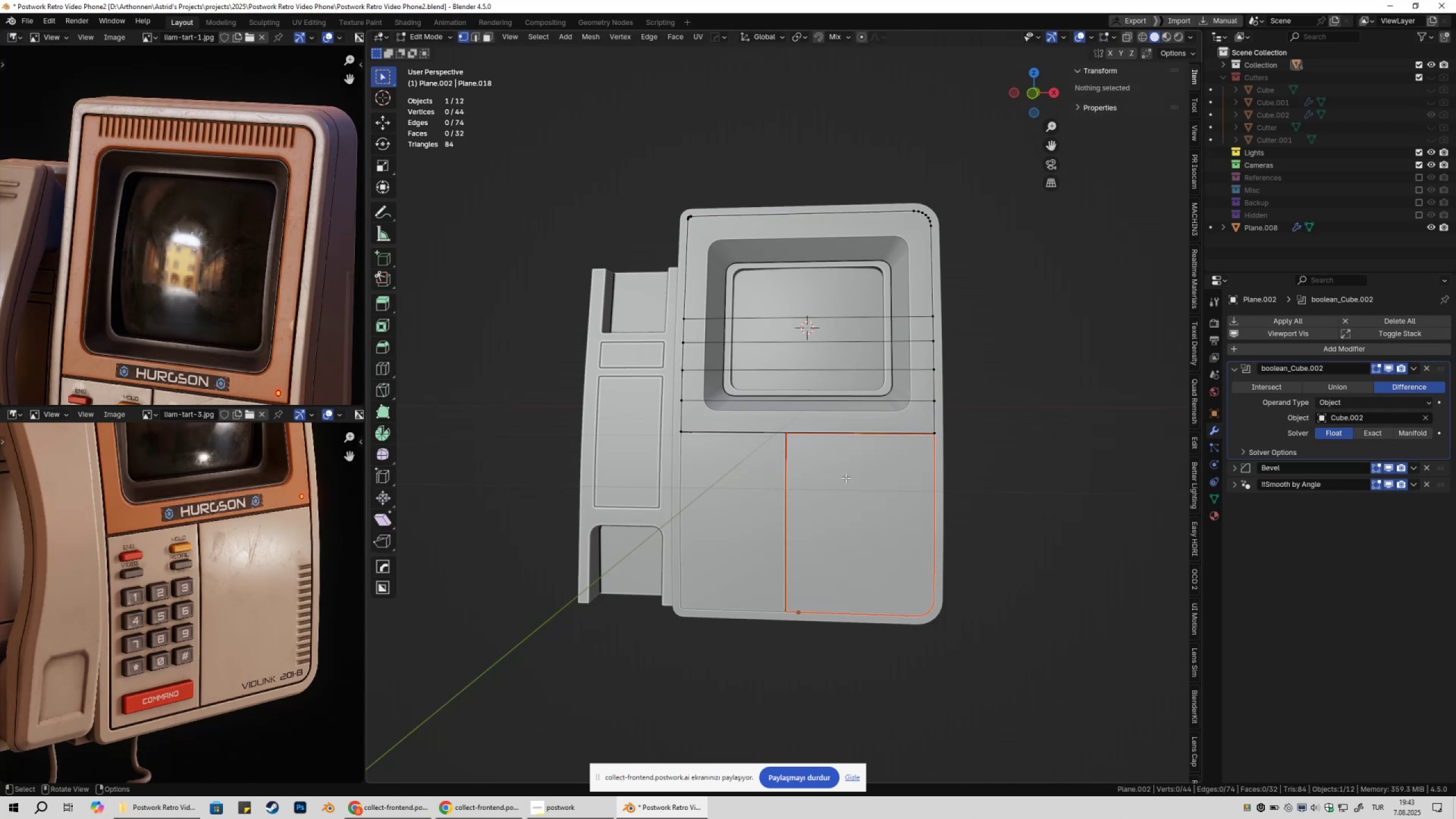 
key(Tab)
 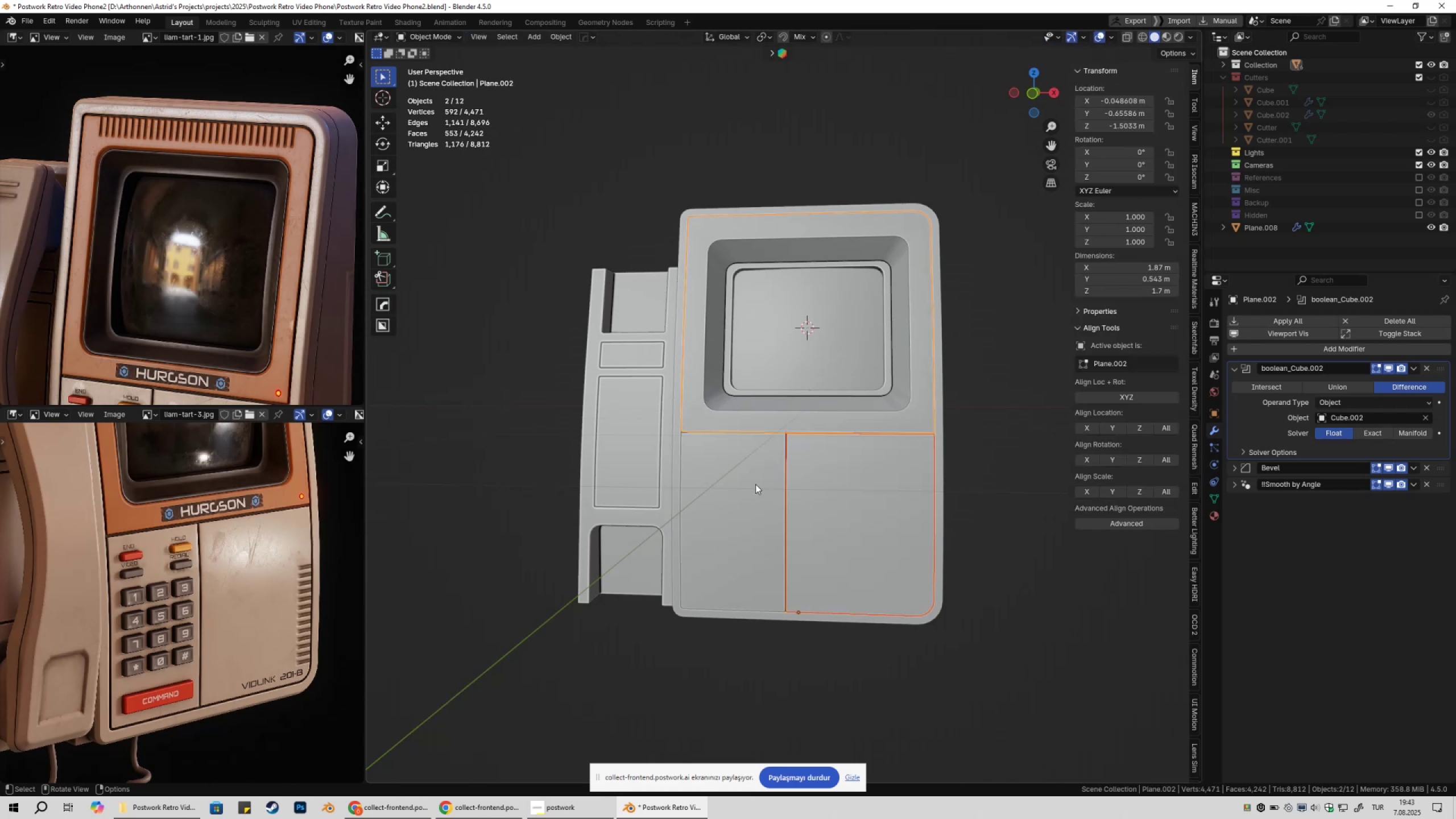 
left_click([755, 484])
 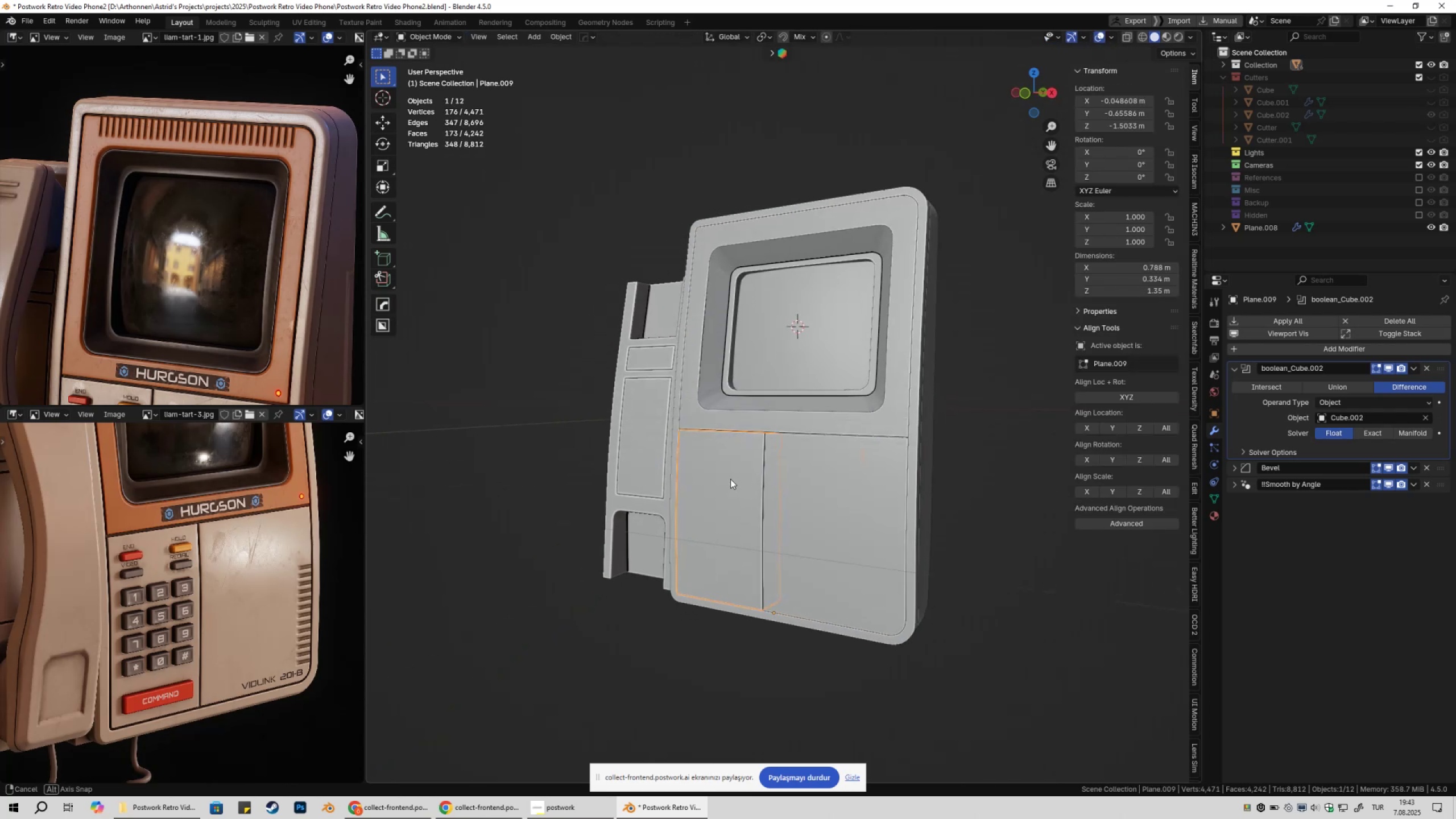 
right_click([731, 479])
 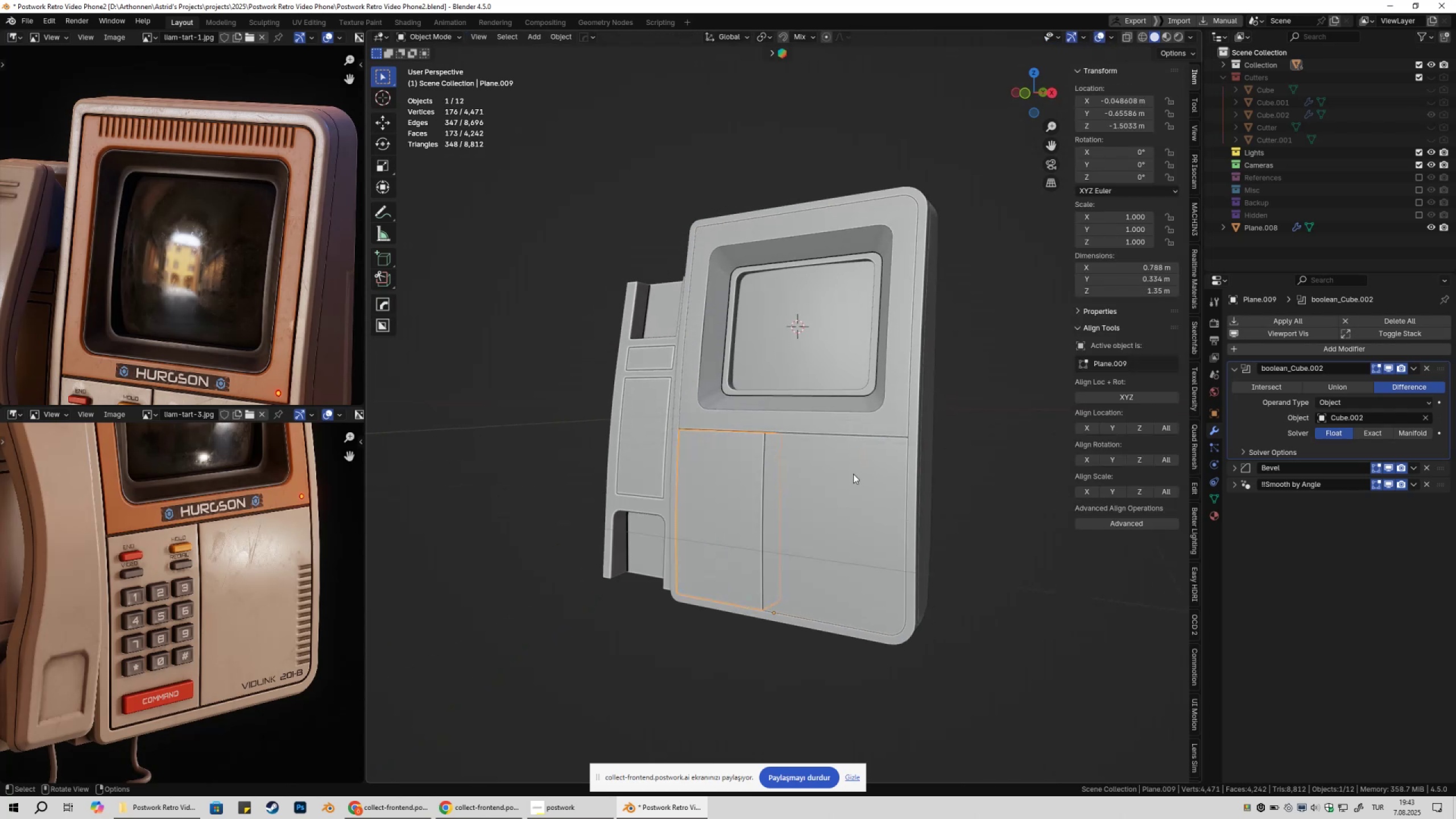 
key(Tab)
 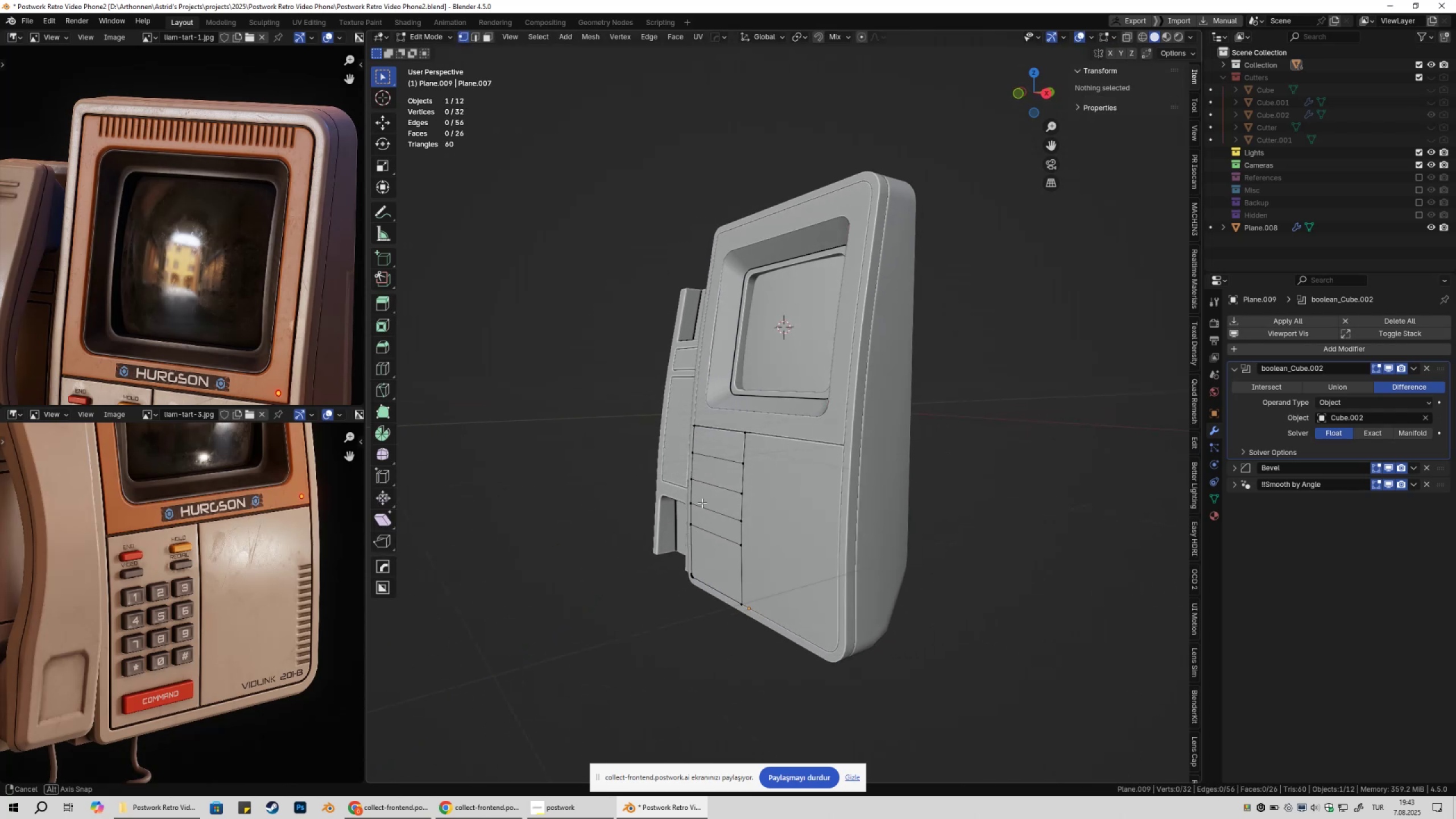 
key(3)
 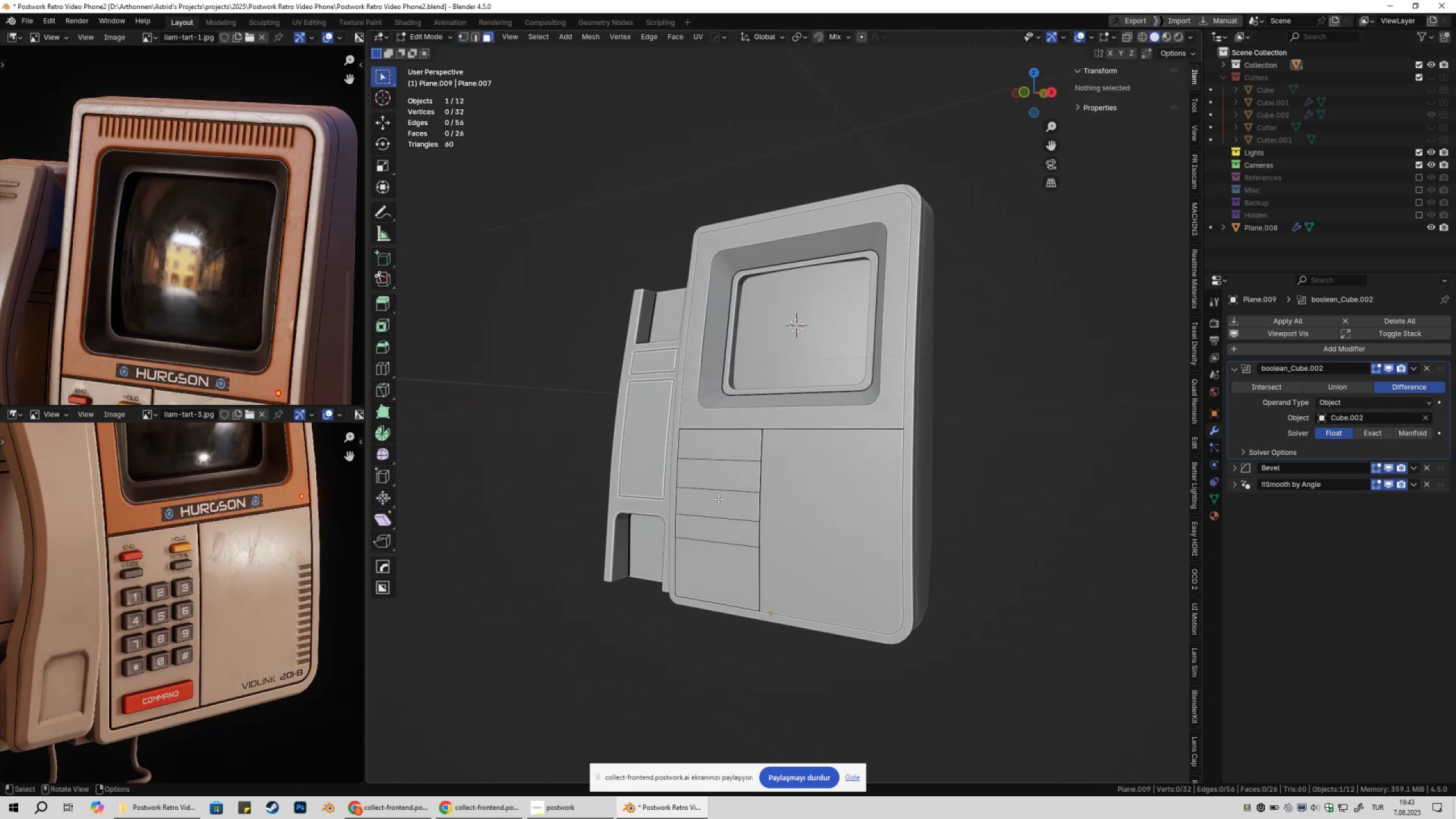 
left_click([718, 499])
 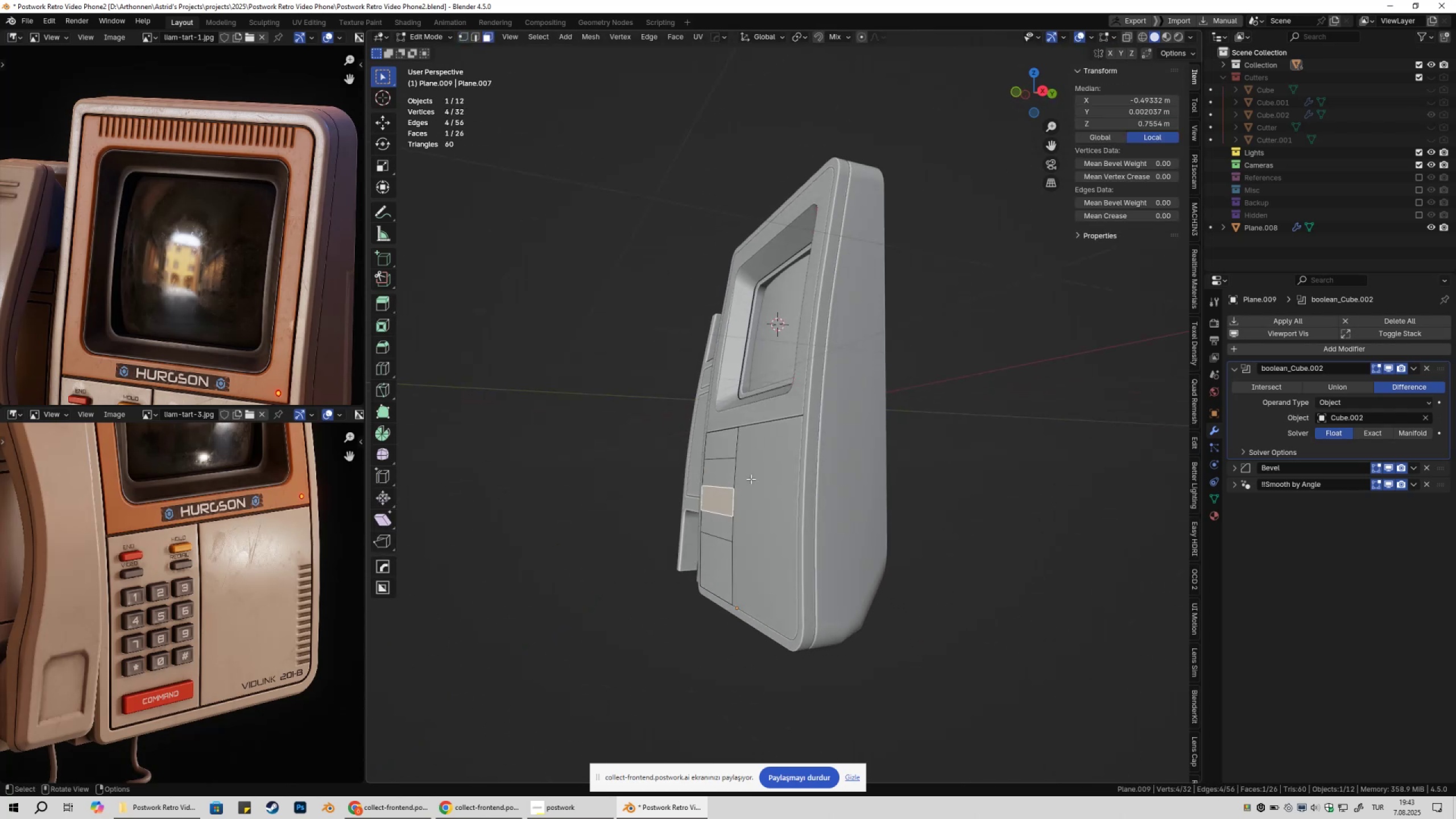 
right_click([763, 475])
 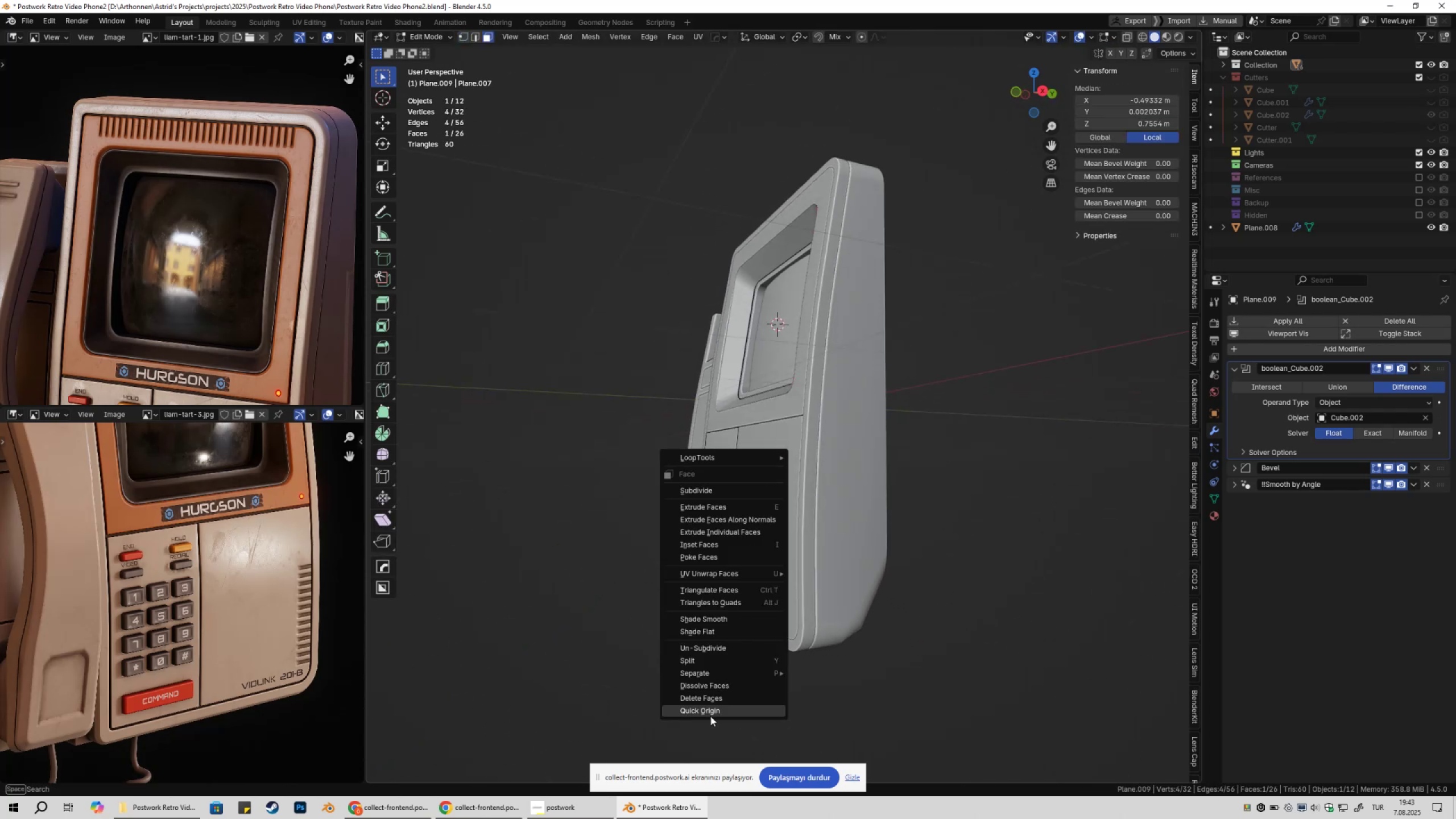 
left_click([710, 713])
 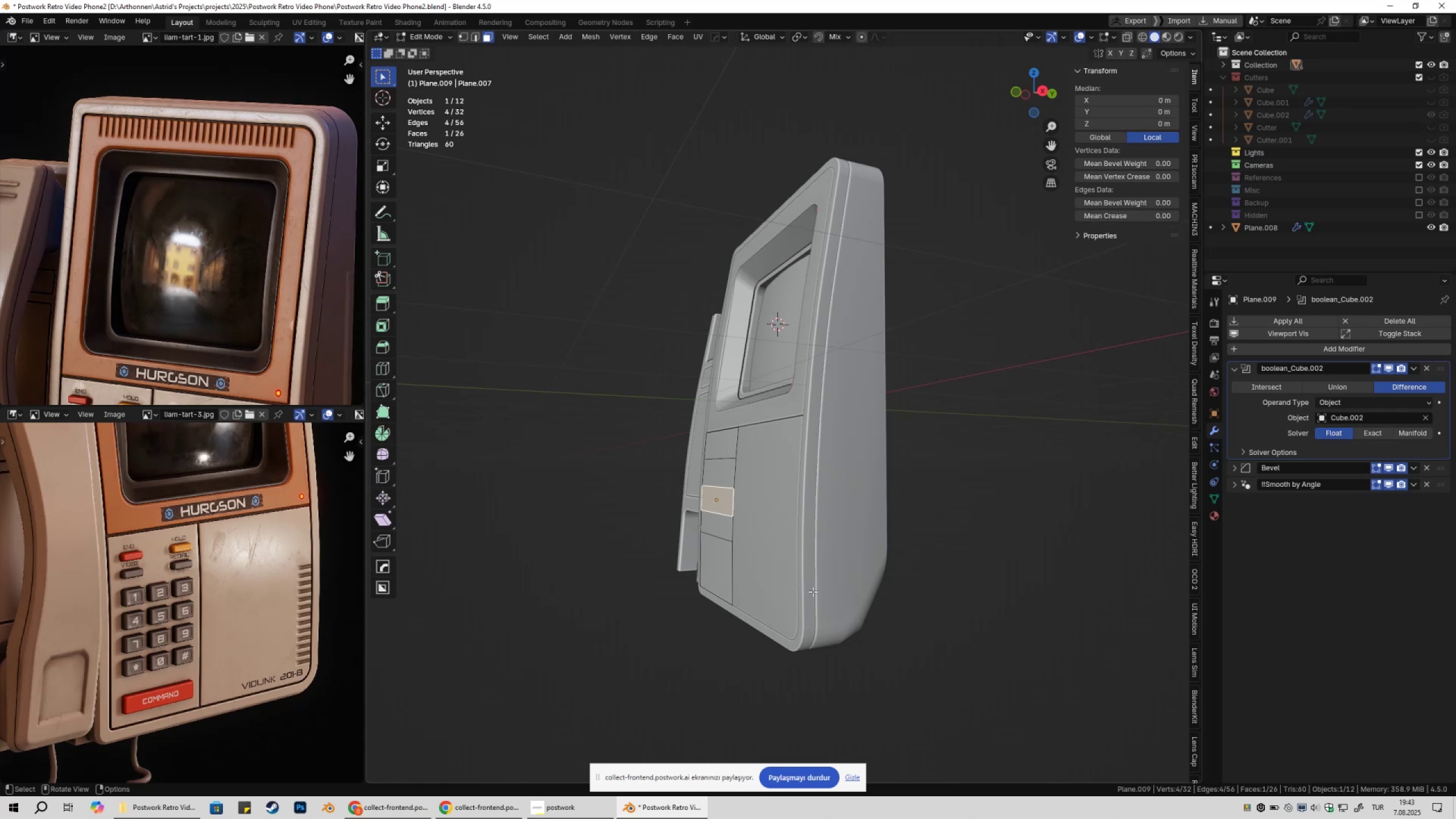 
key(Tab)
 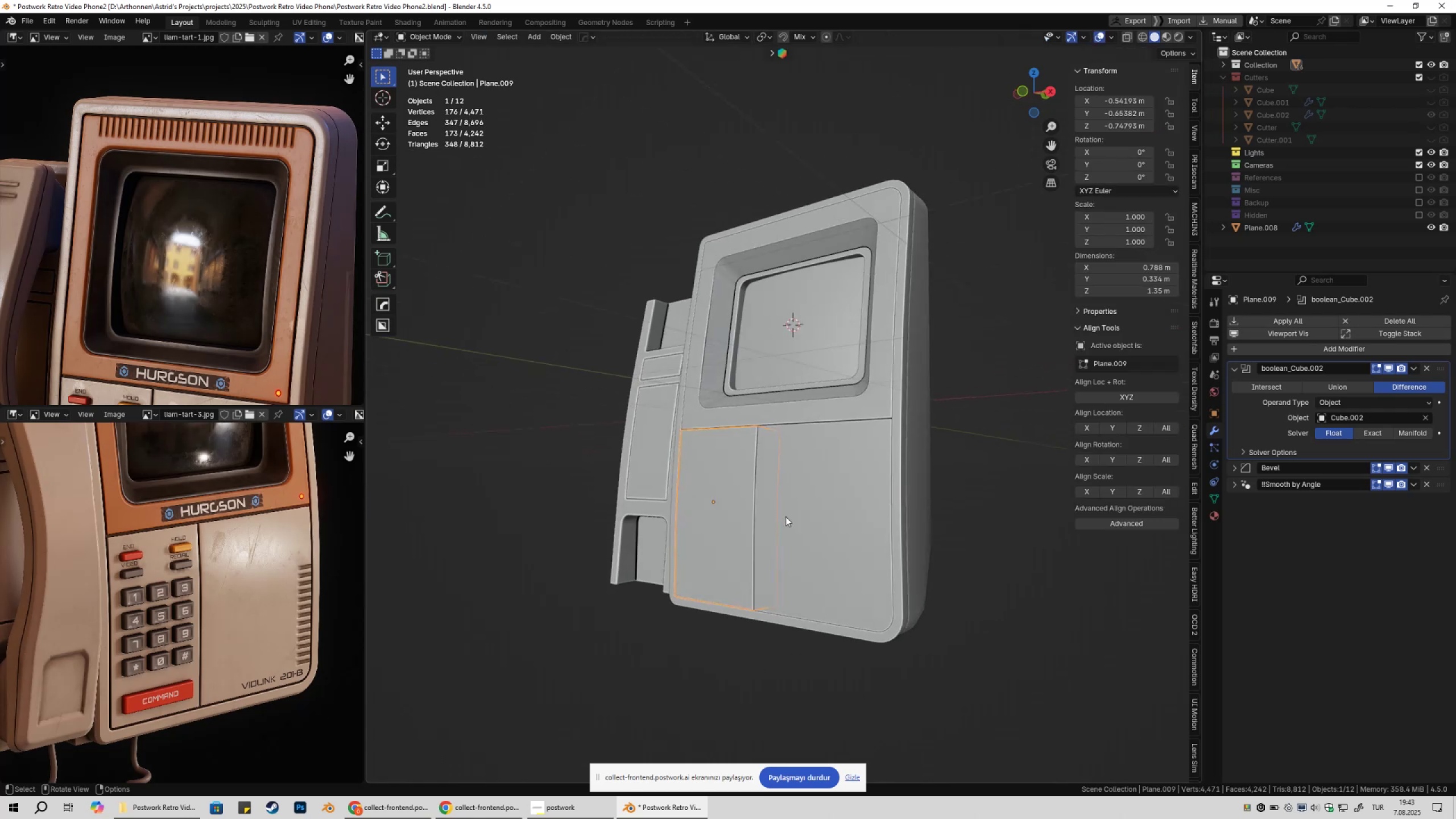 
left_click([788, 515])
 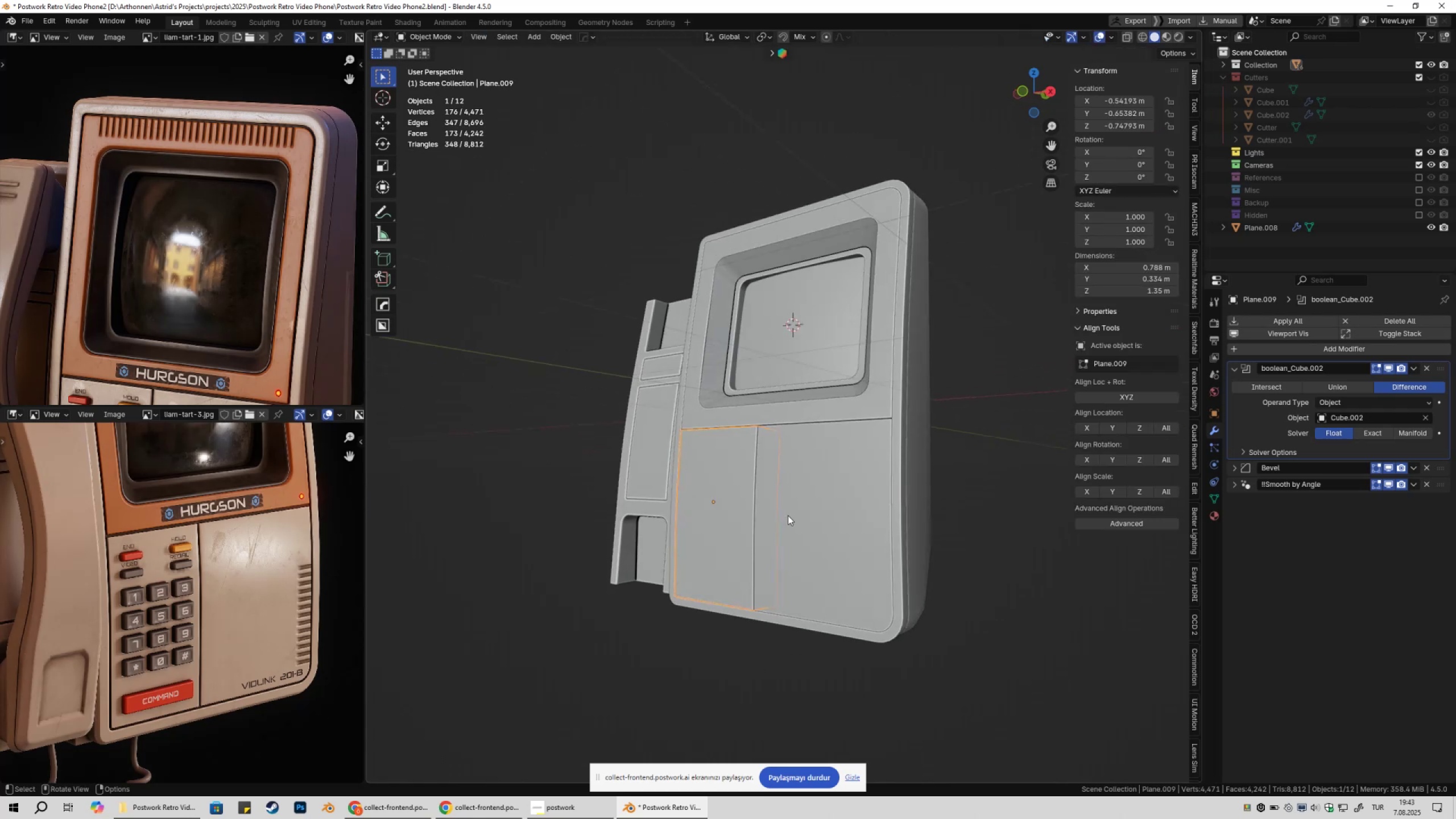 
key(Tab)
 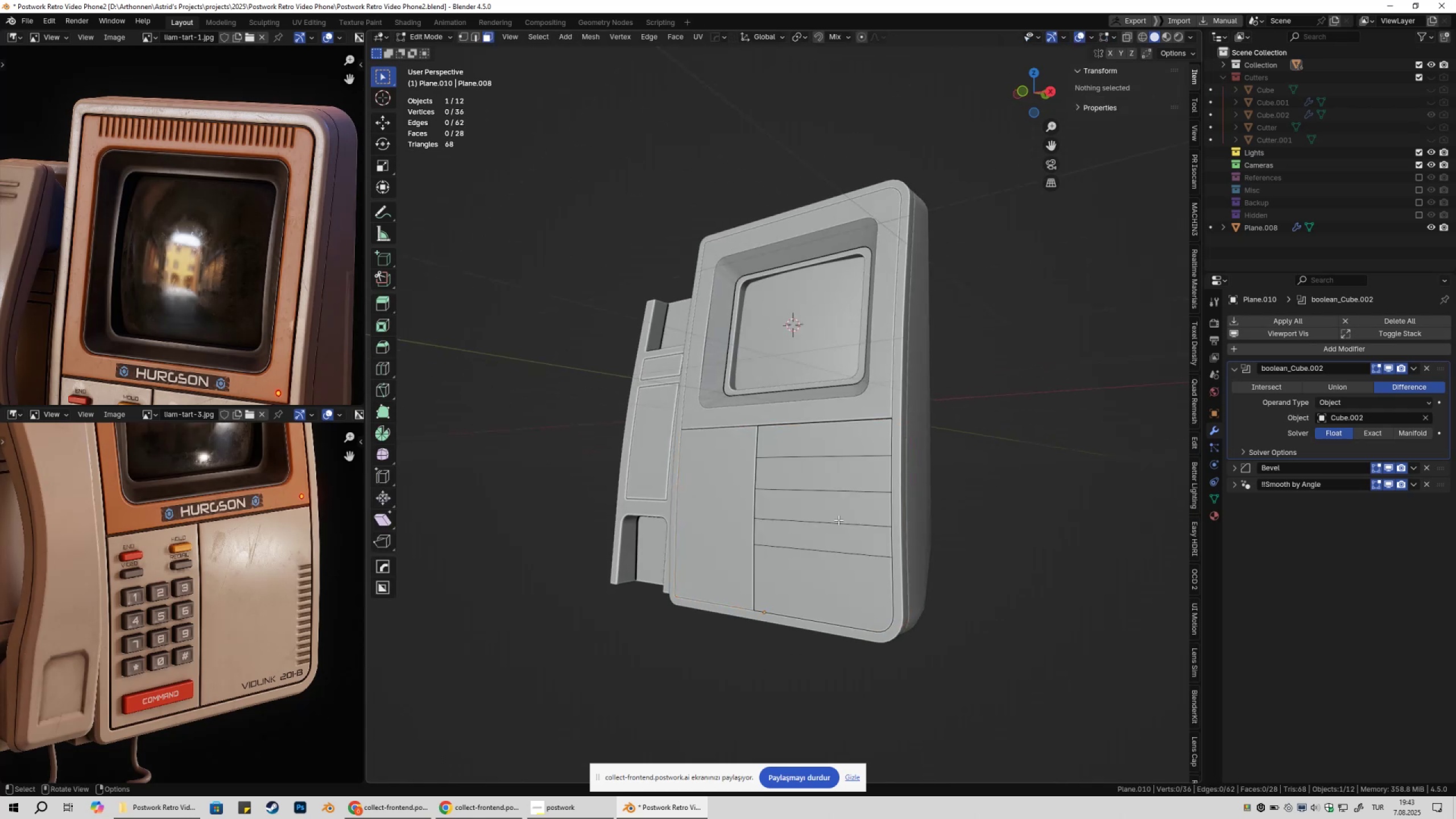 
key(3)
 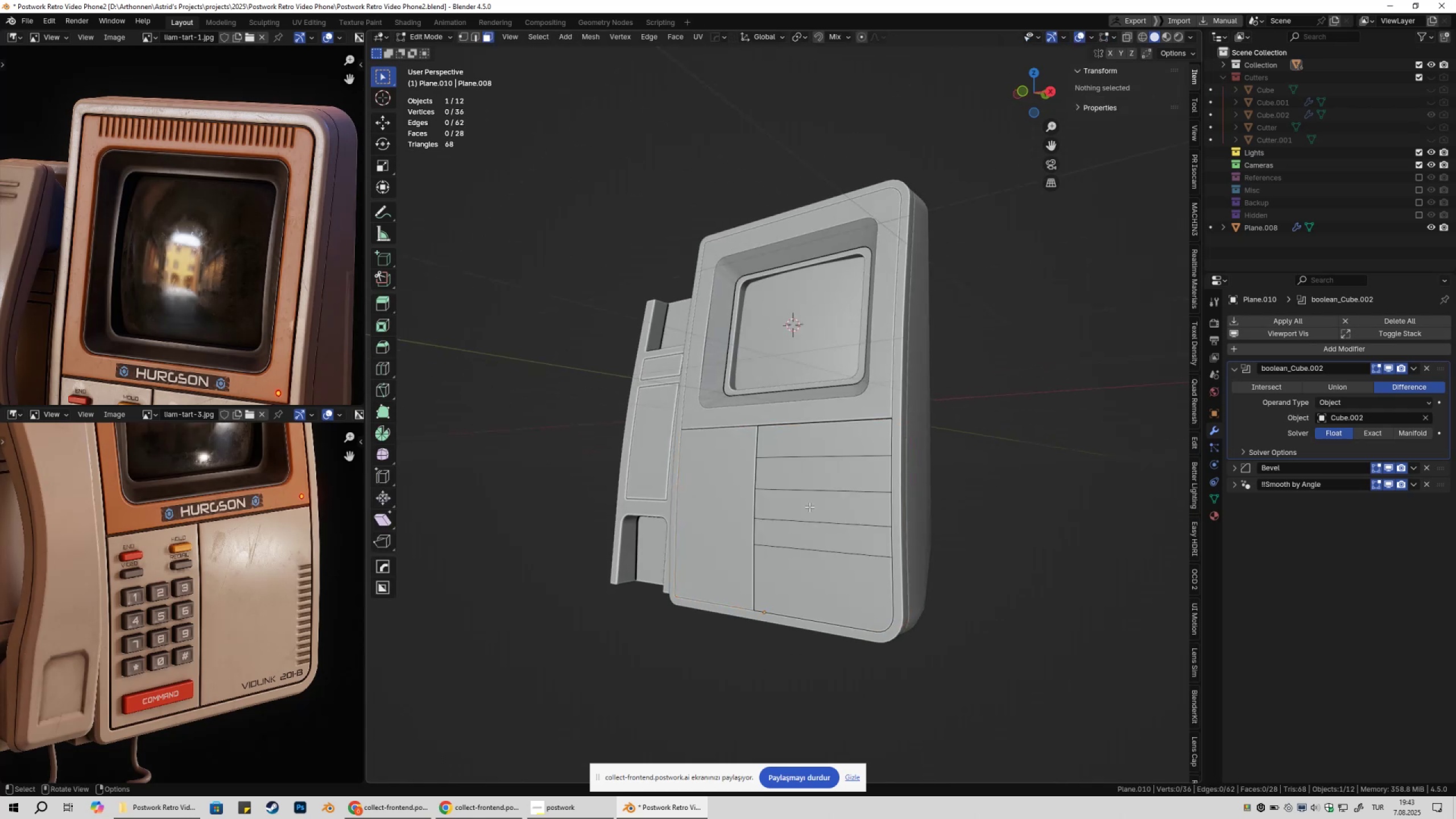 
left_click([809, 507])
 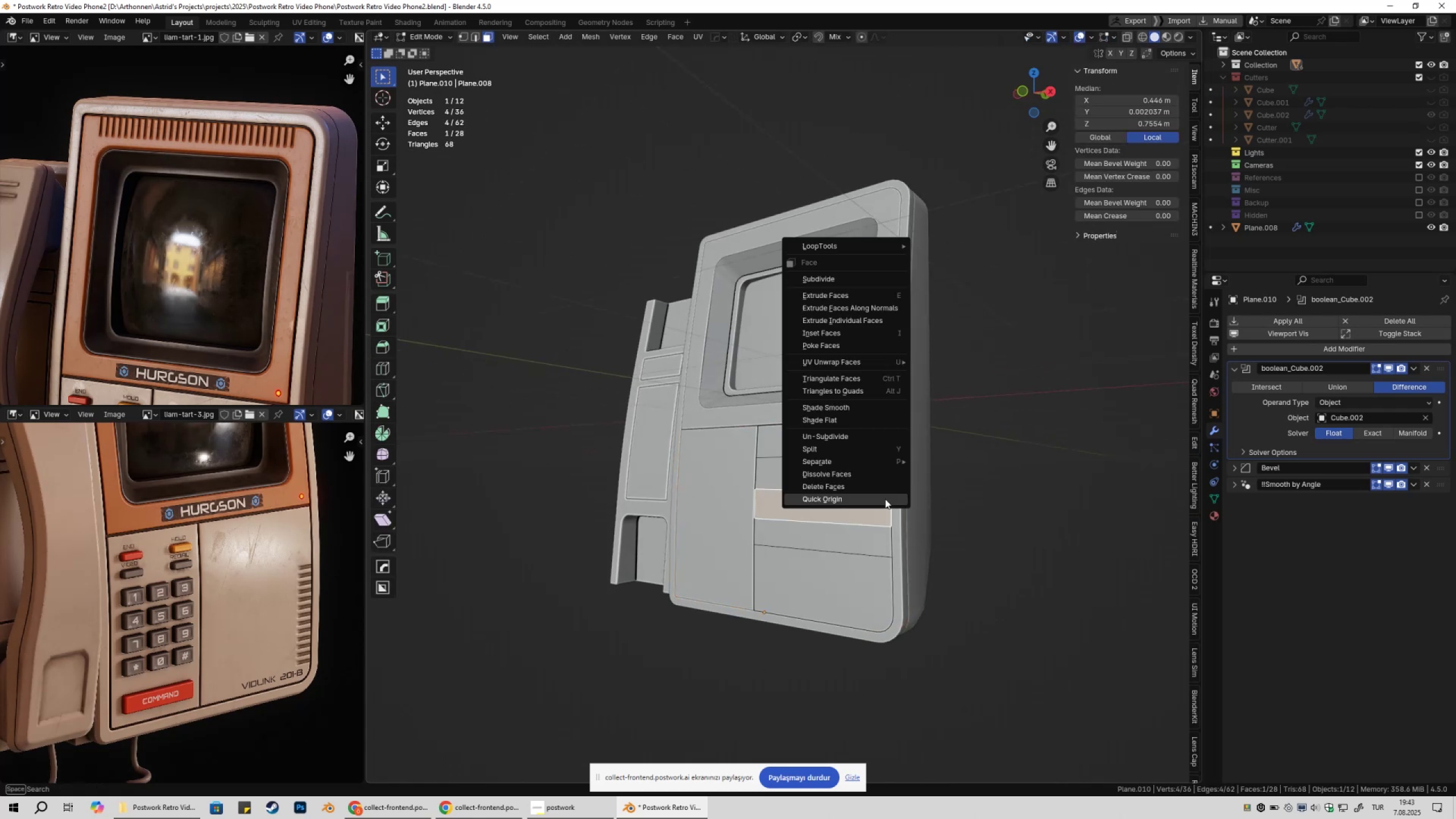 
right_click([885, 499])
 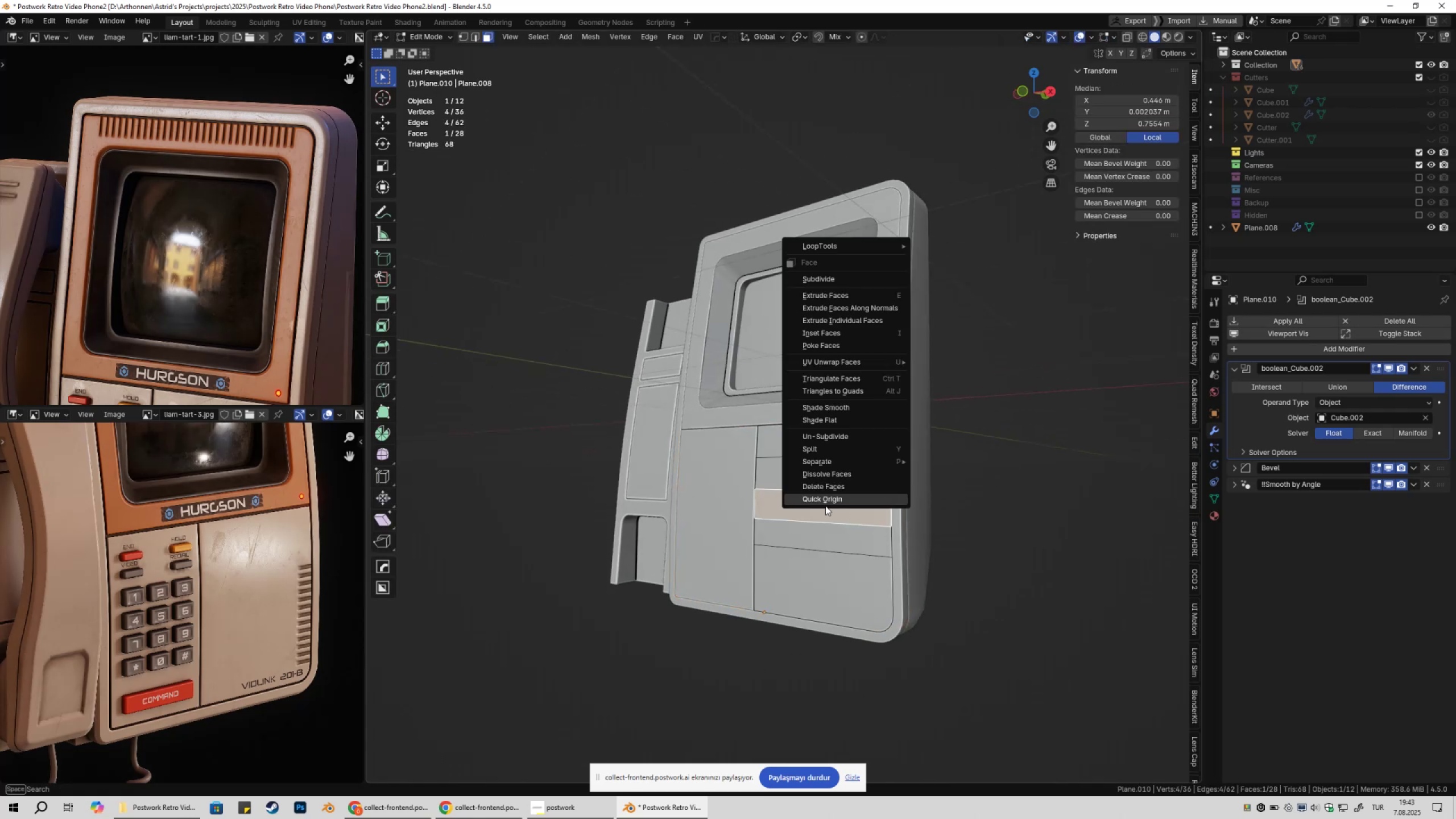 
left_click([824, 505])
 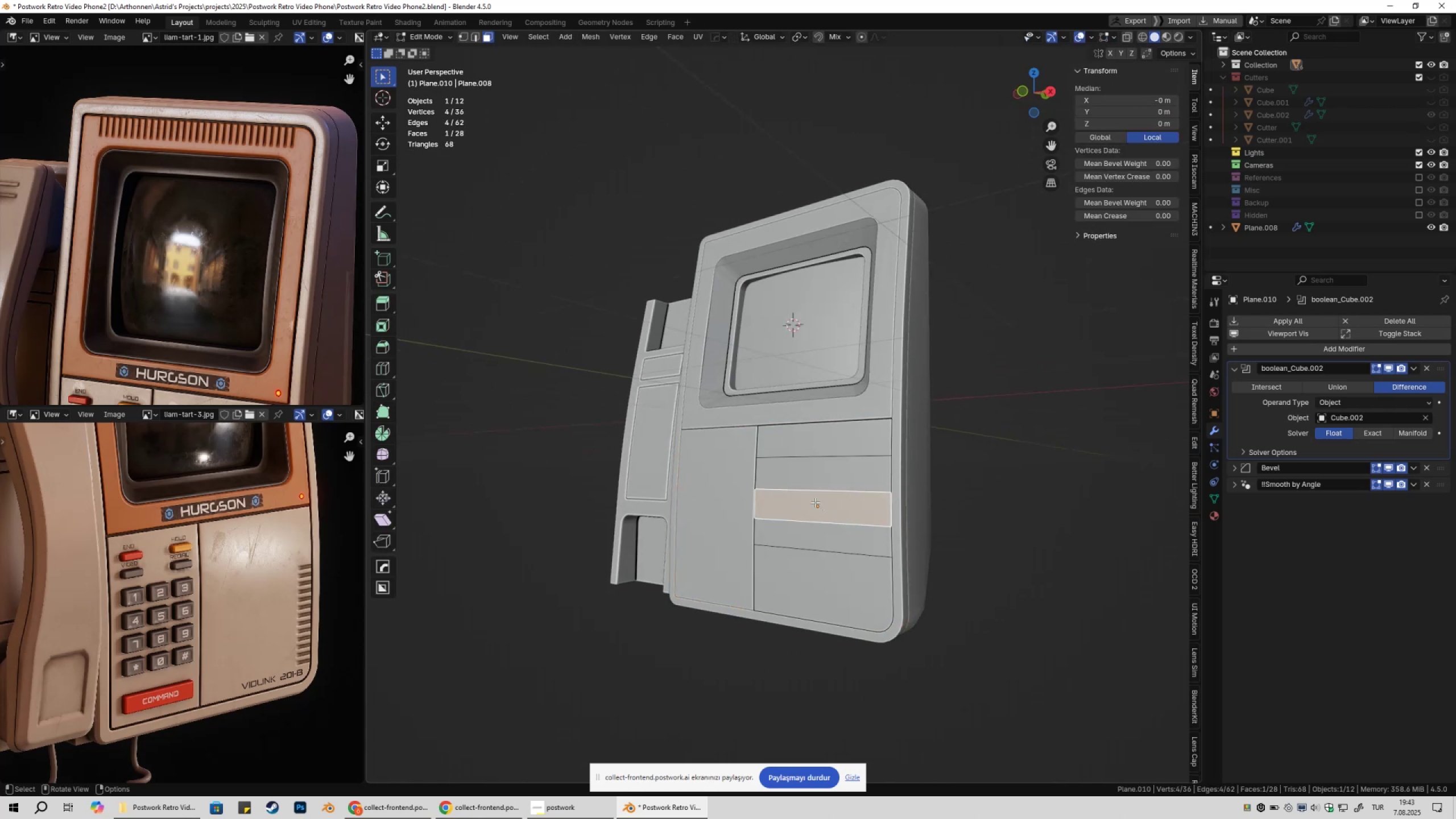 
key(Tab)
 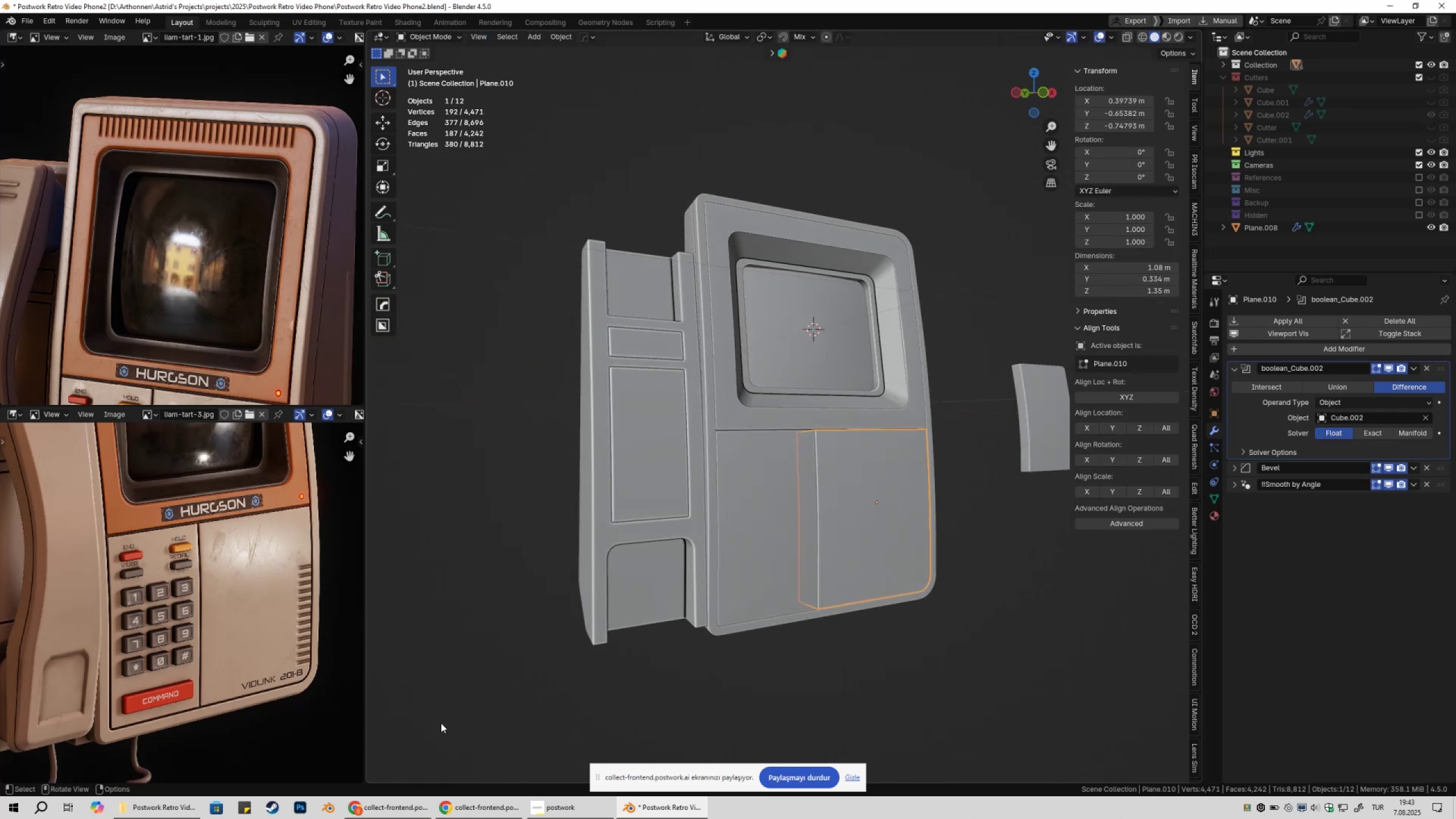 
left_click([408, 815])
 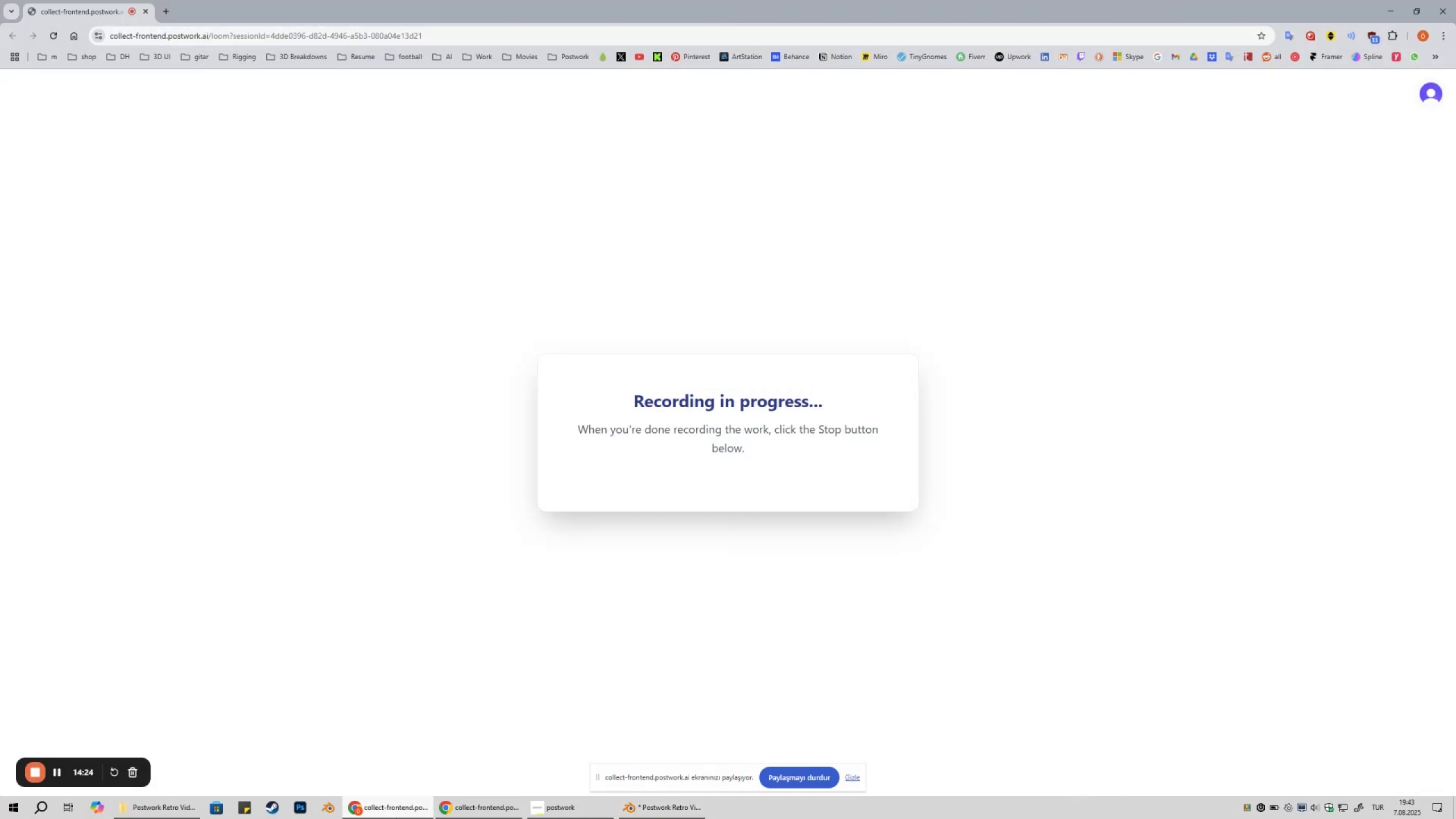 
left_click([394, 818])
 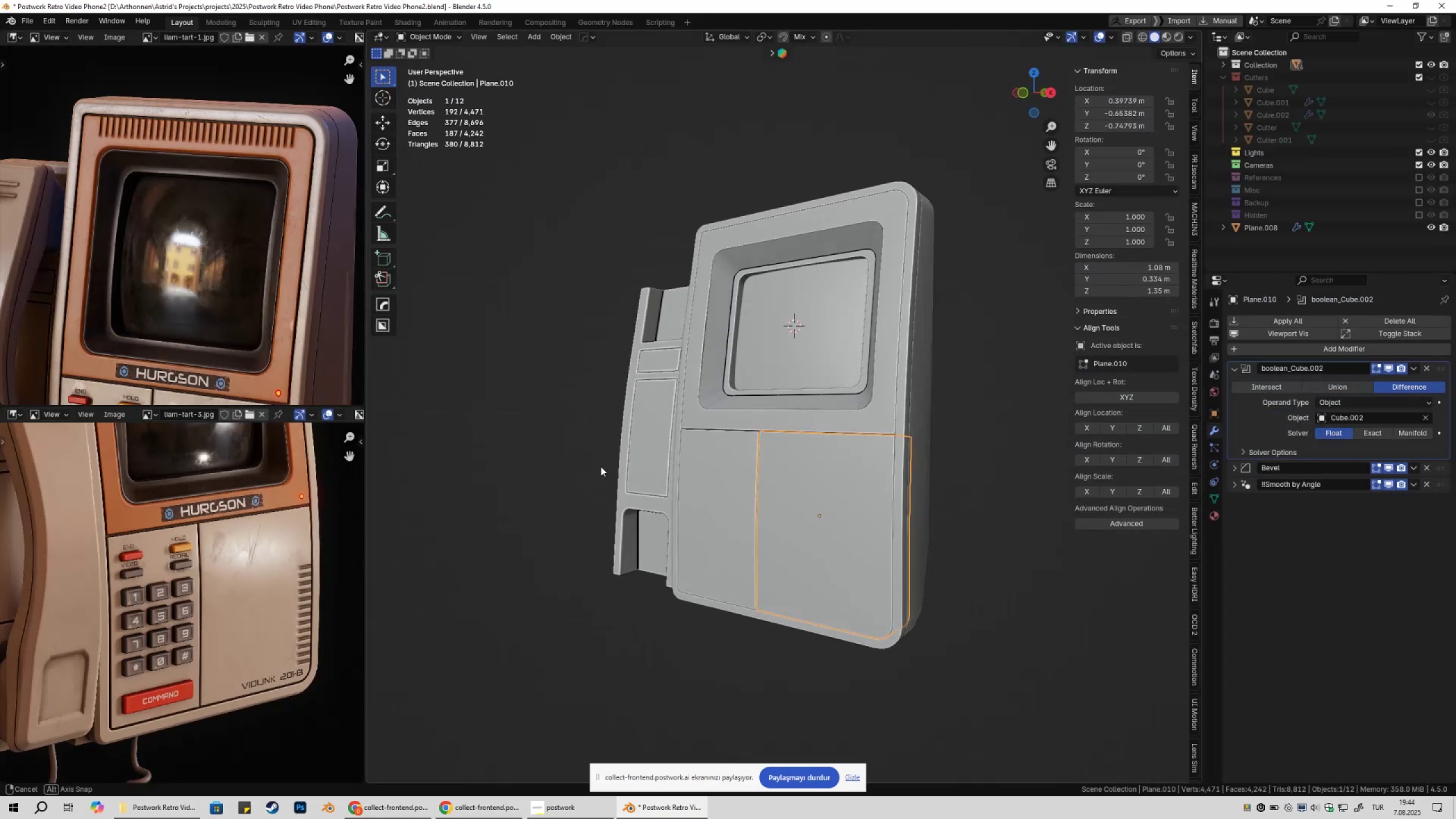 
key(Control+ControlLeft)
 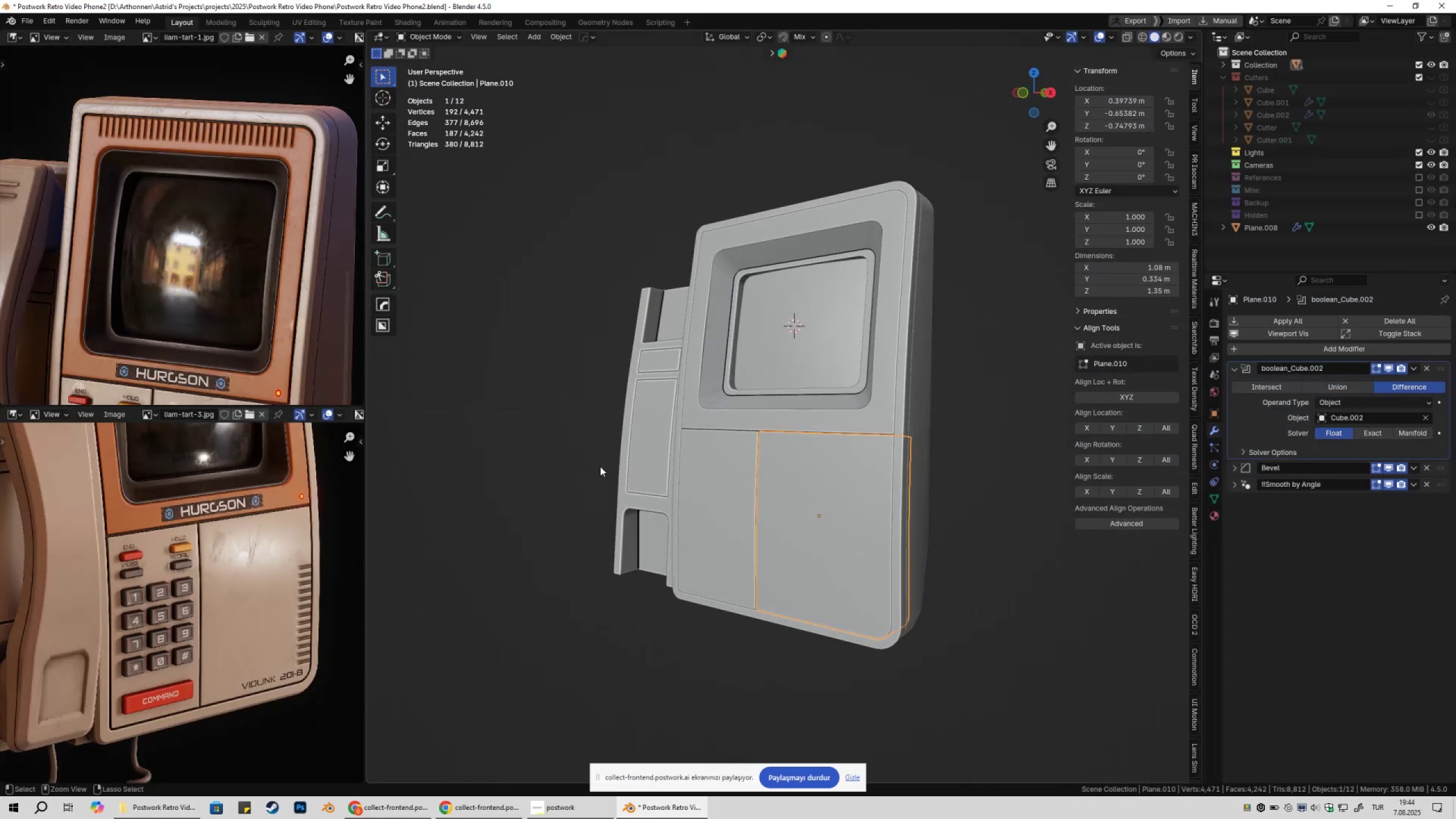 
key(Control+S)
 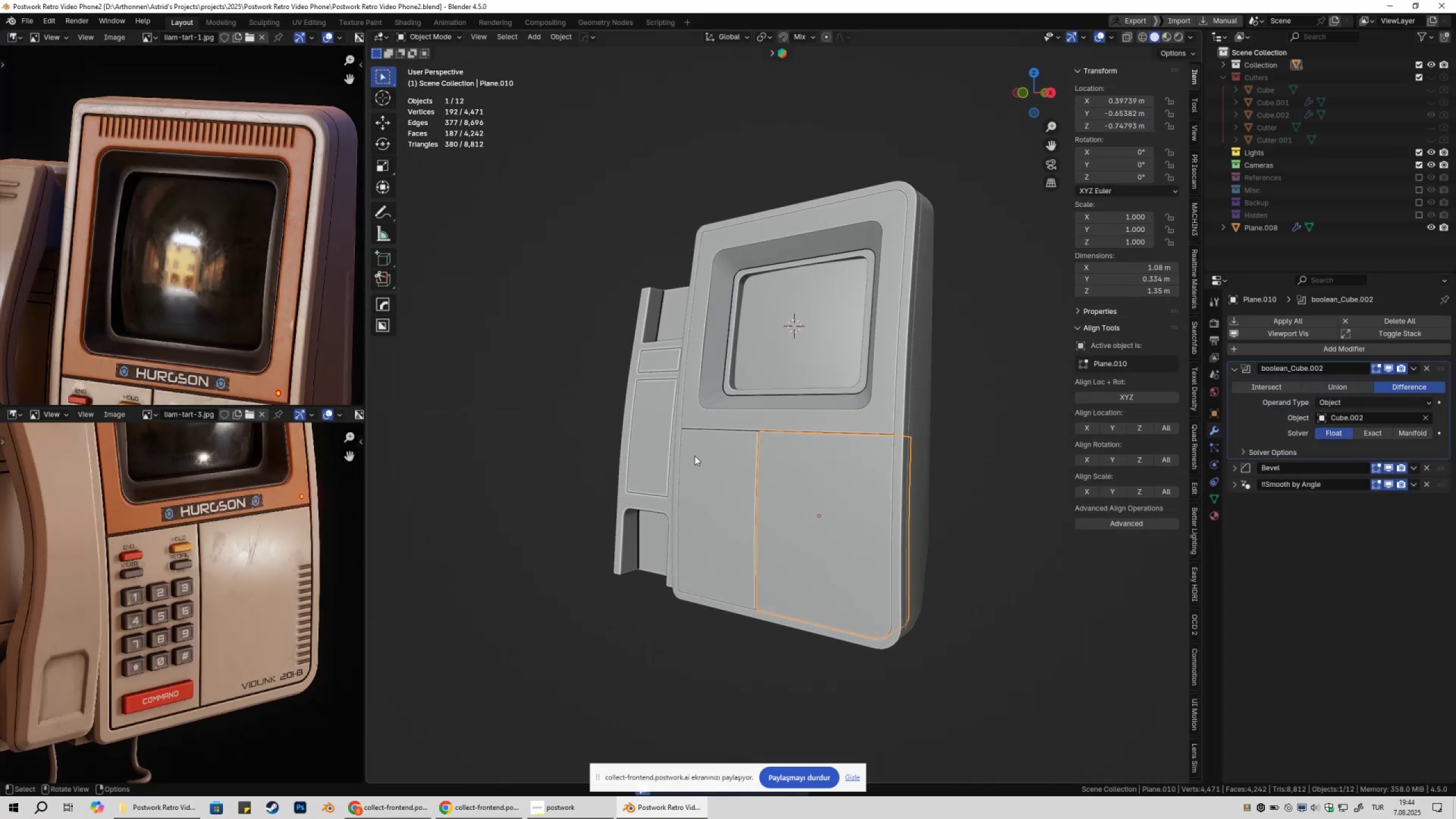 
left_click([694, 456])
 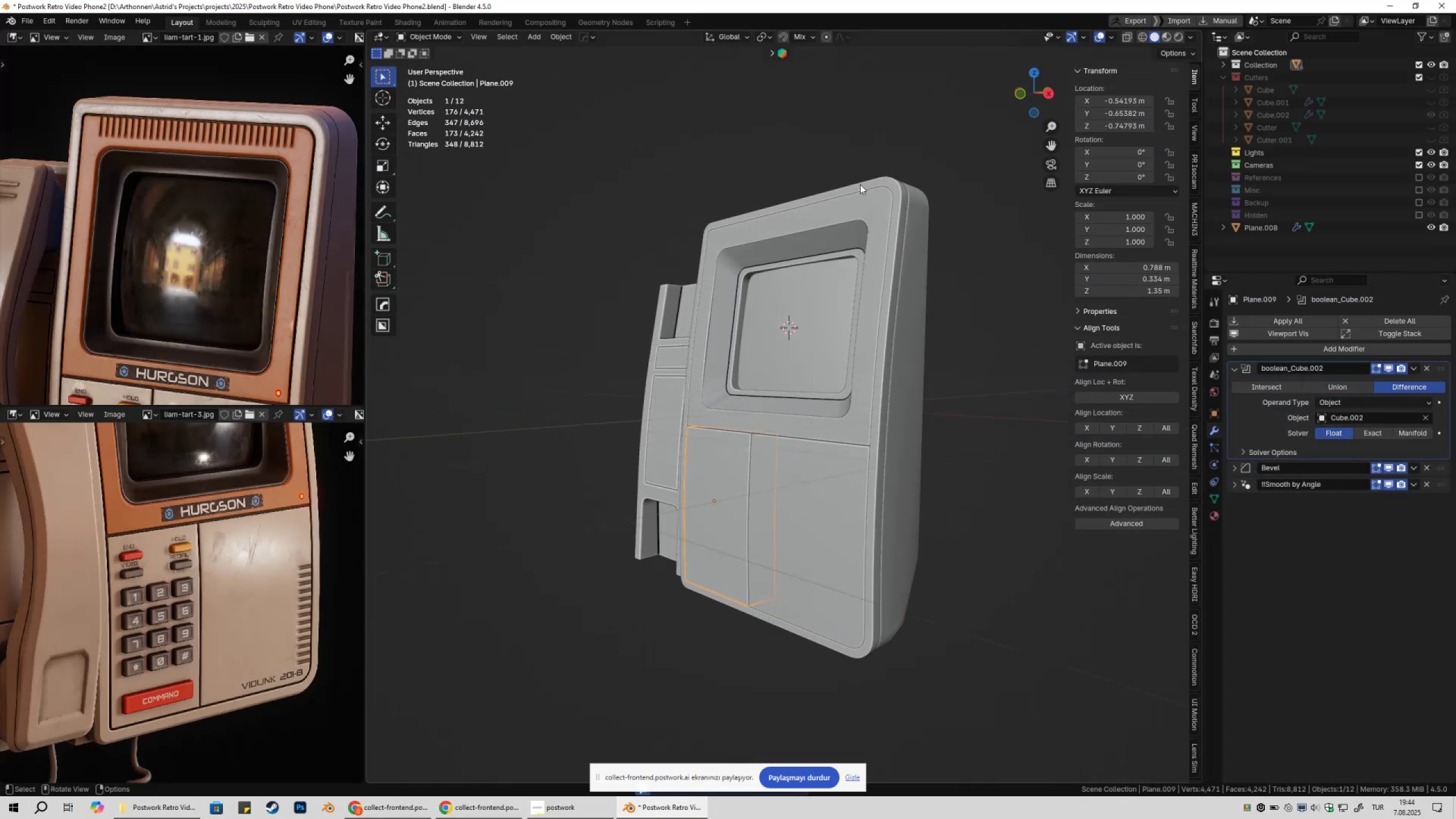 
left_click([851, 148])
 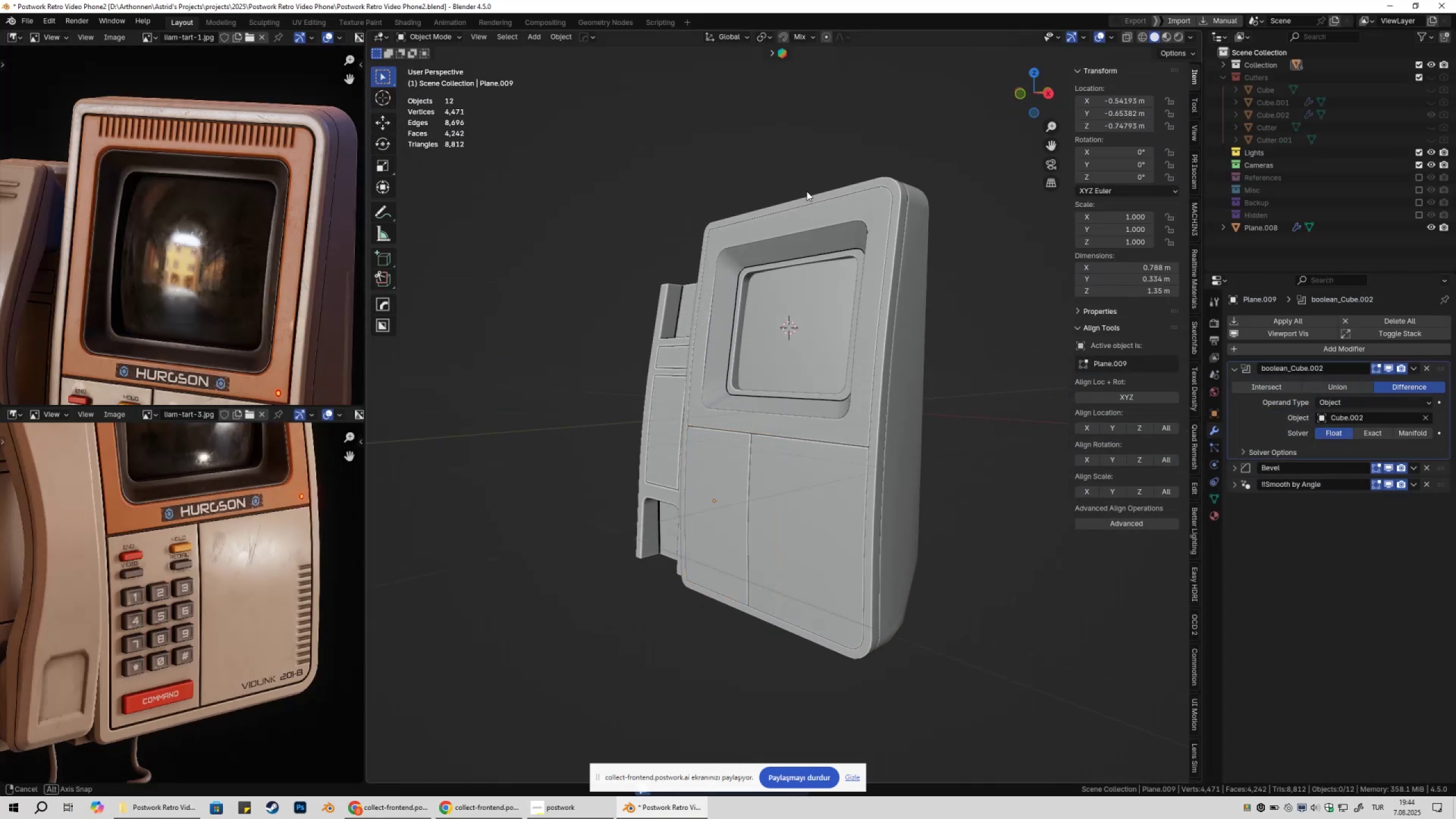 
scroll: coordinate [798, 193], scroll_direction: down, amount: 1.0
 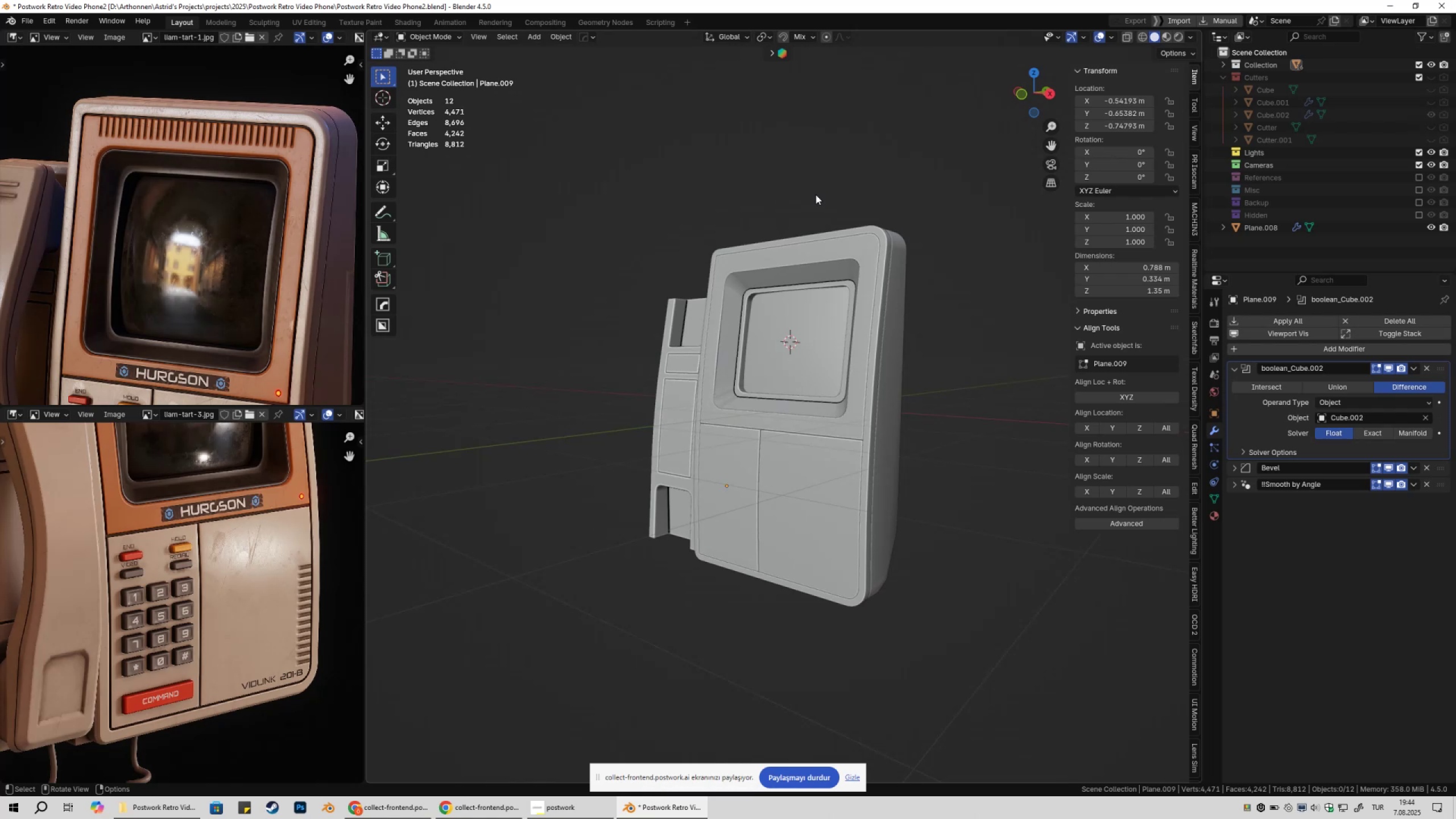 
scroll: coordinate [759, 427], scroll_direction: up, amount: 2.0
 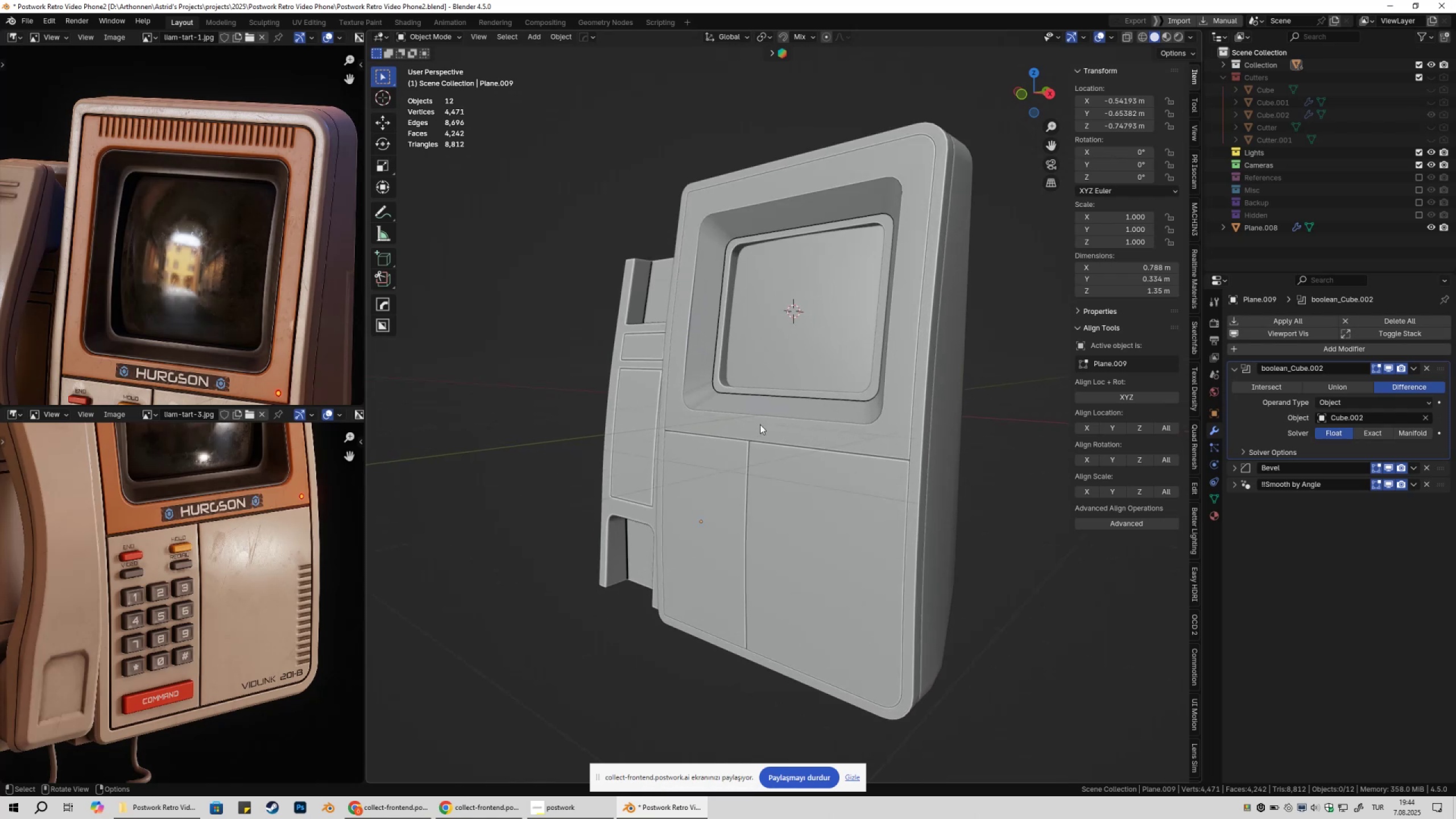 
key(Shift+ShiftLeft)
 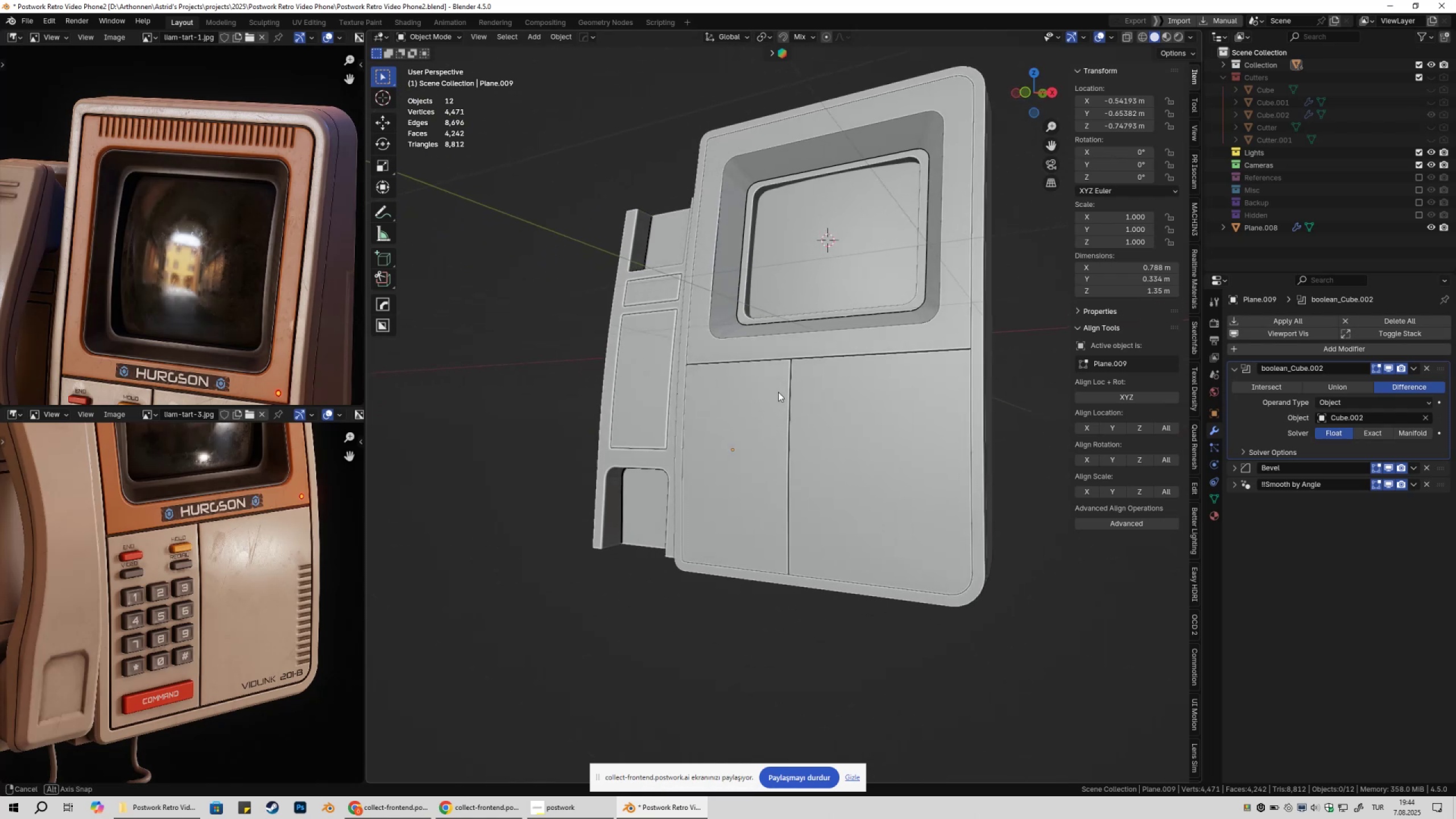 
key(Shift+ShiftLeft)
 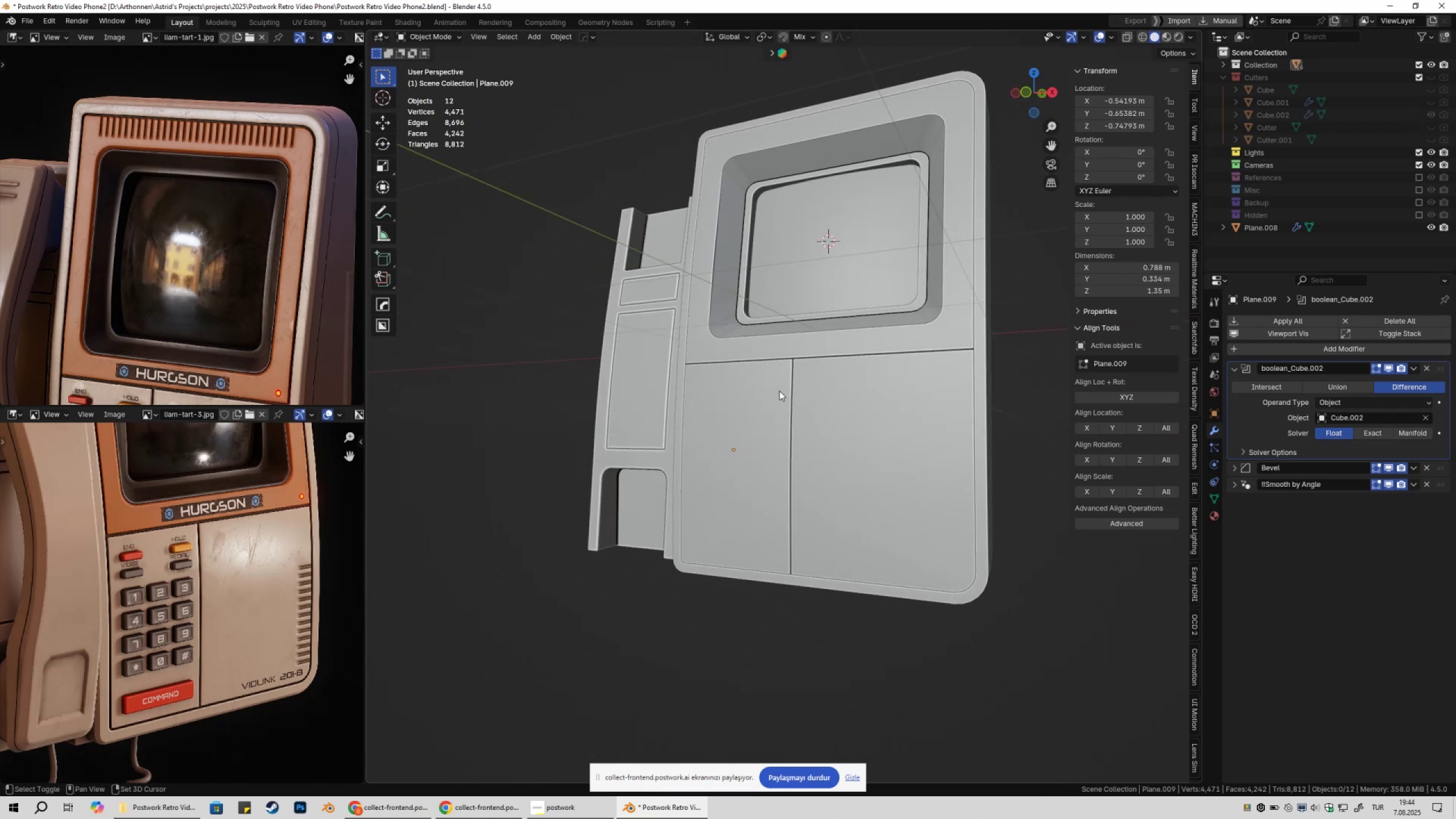 
key(Shift+A)
 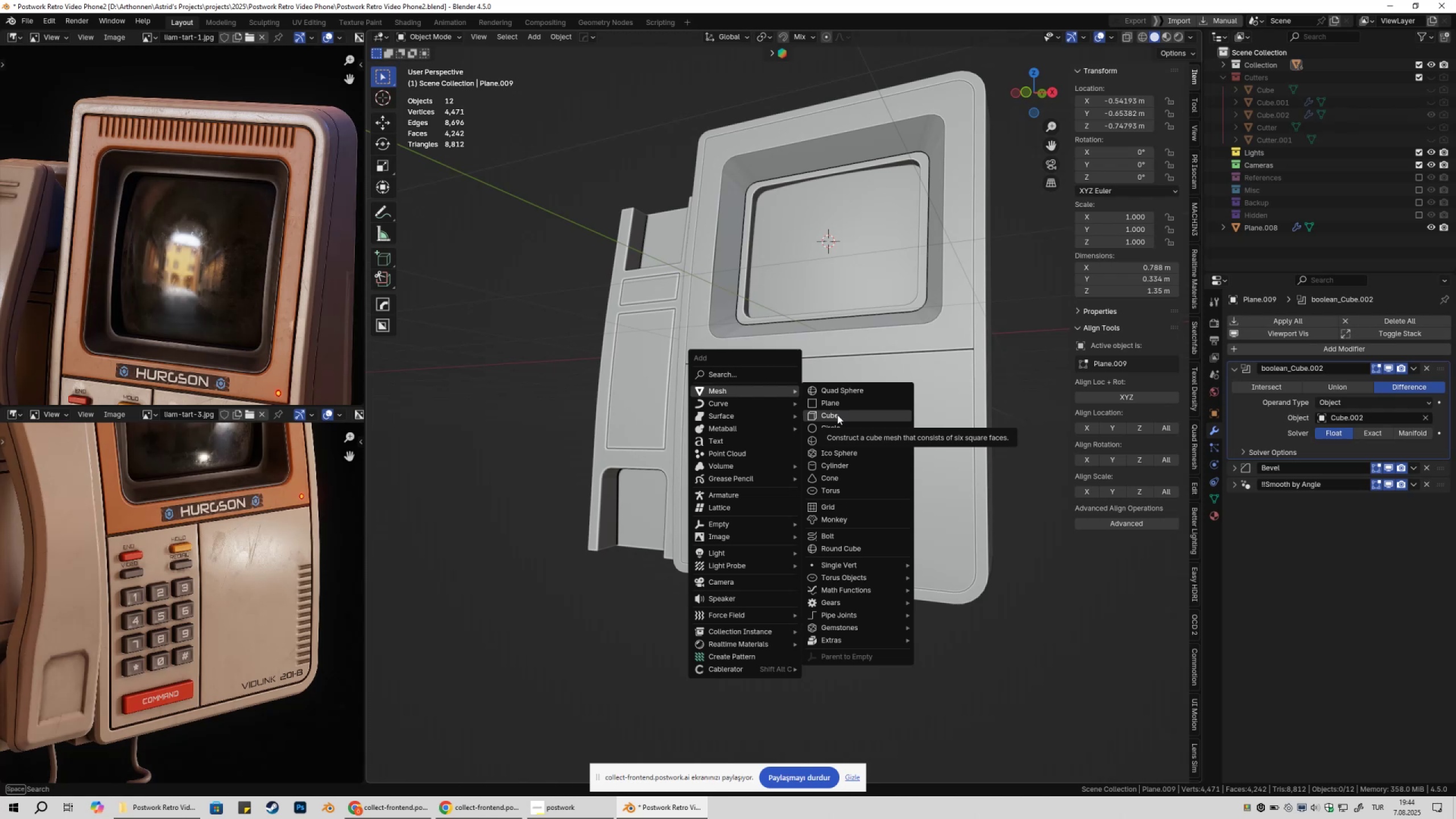 
wait(9.16)
 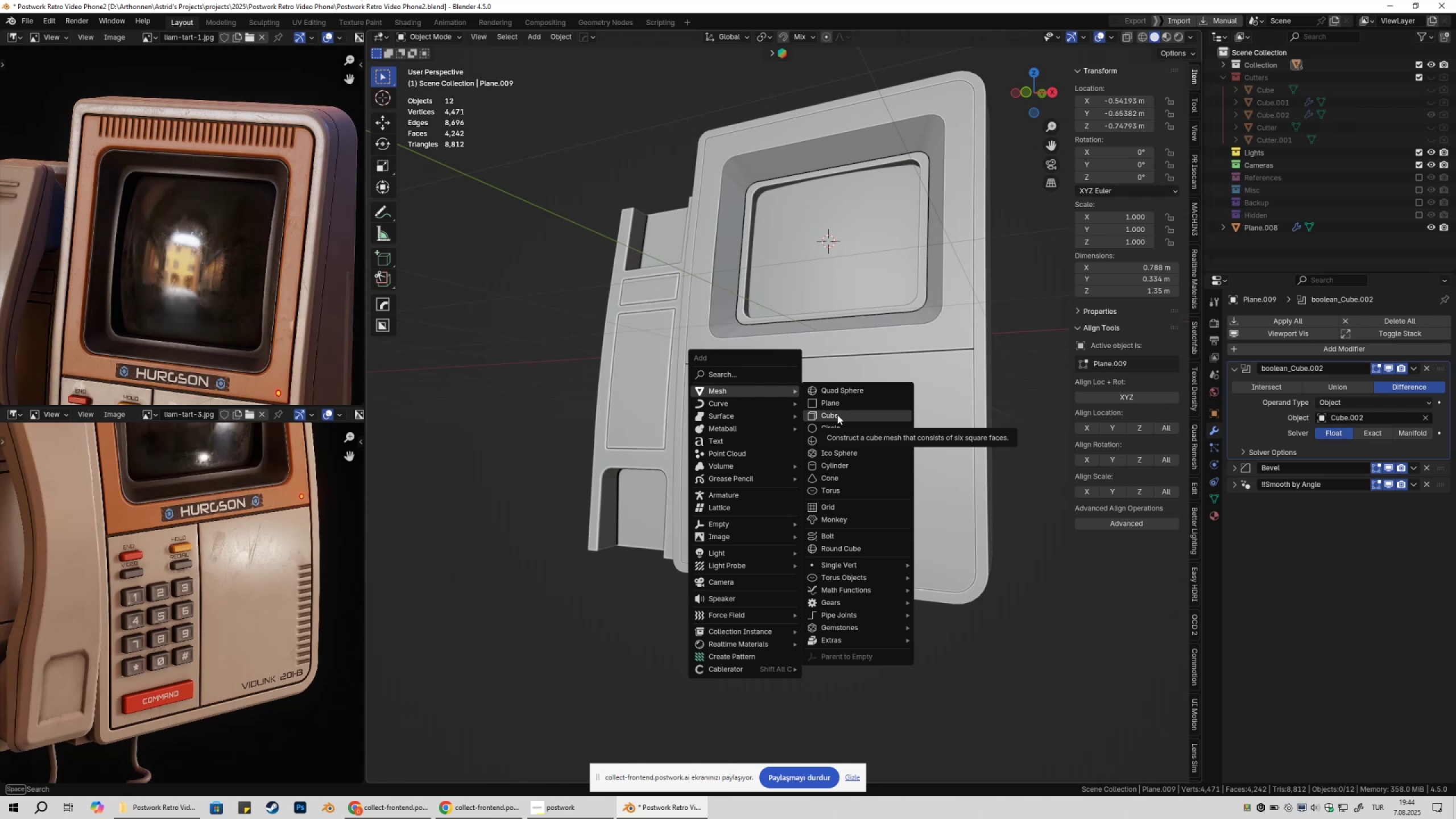 
left_click([838, 416])
 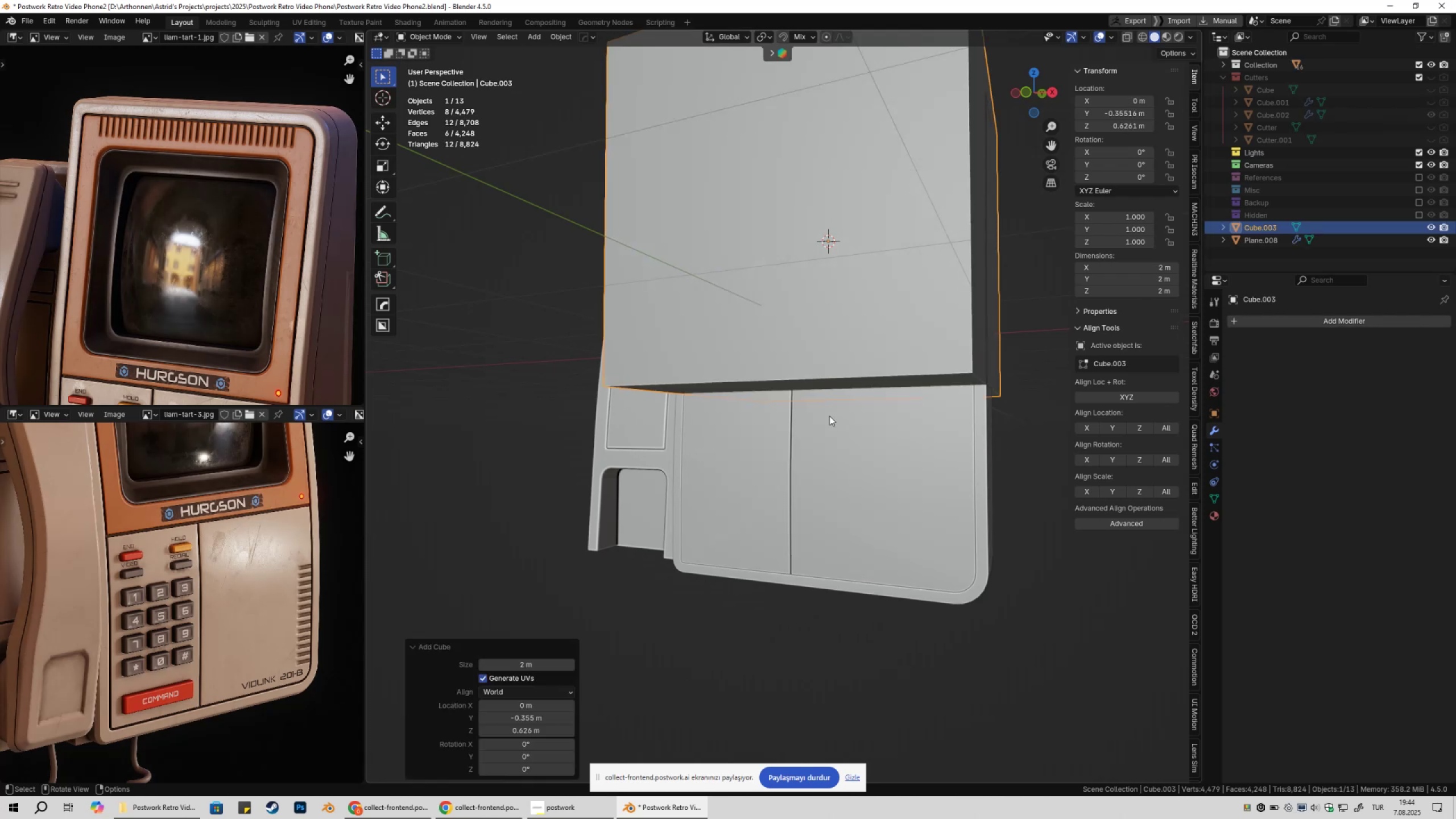 
scroll: coordinate [814, 468], scroll_direction: down, amount: 3.0
 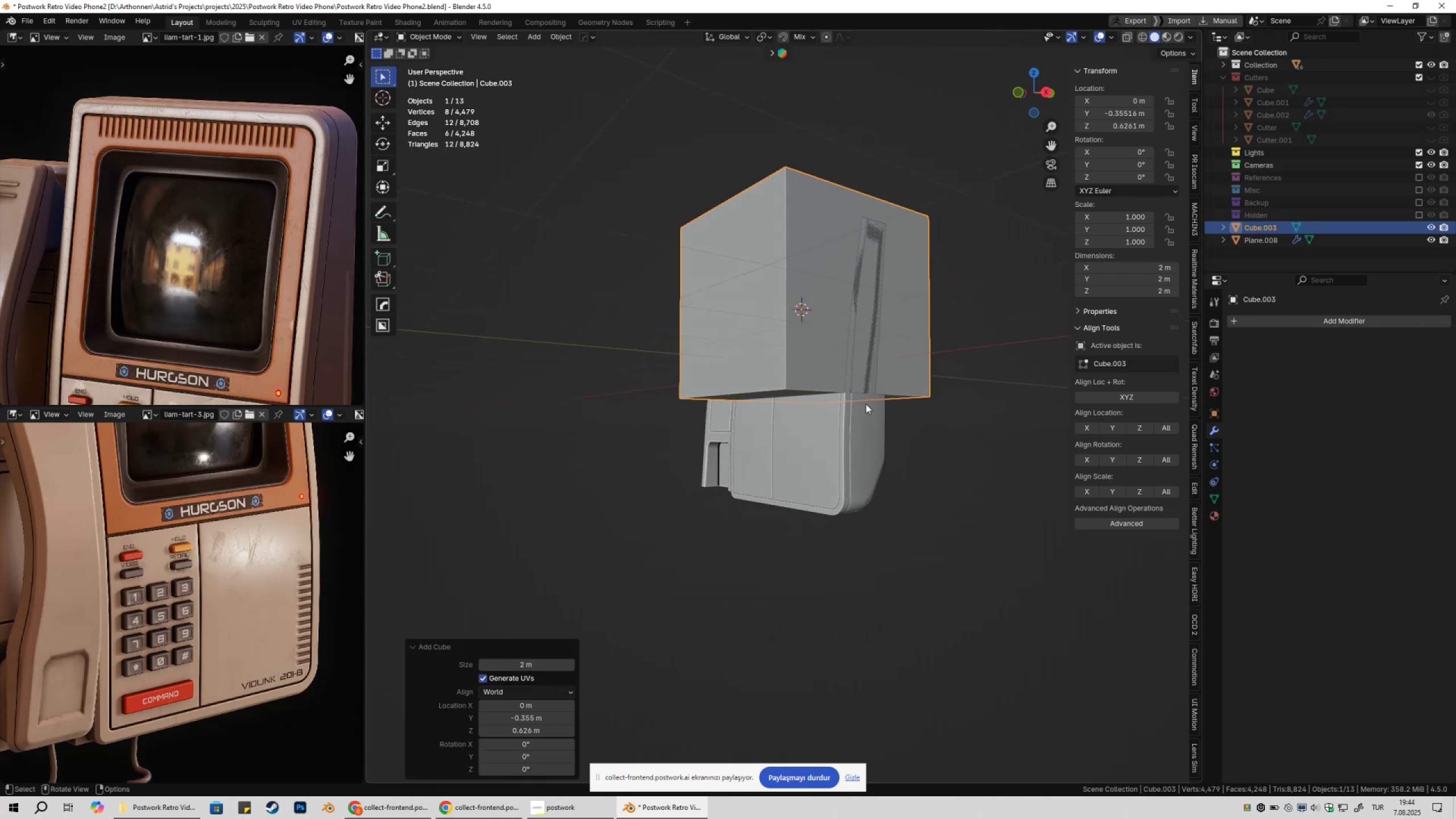 
type(gzgy)
 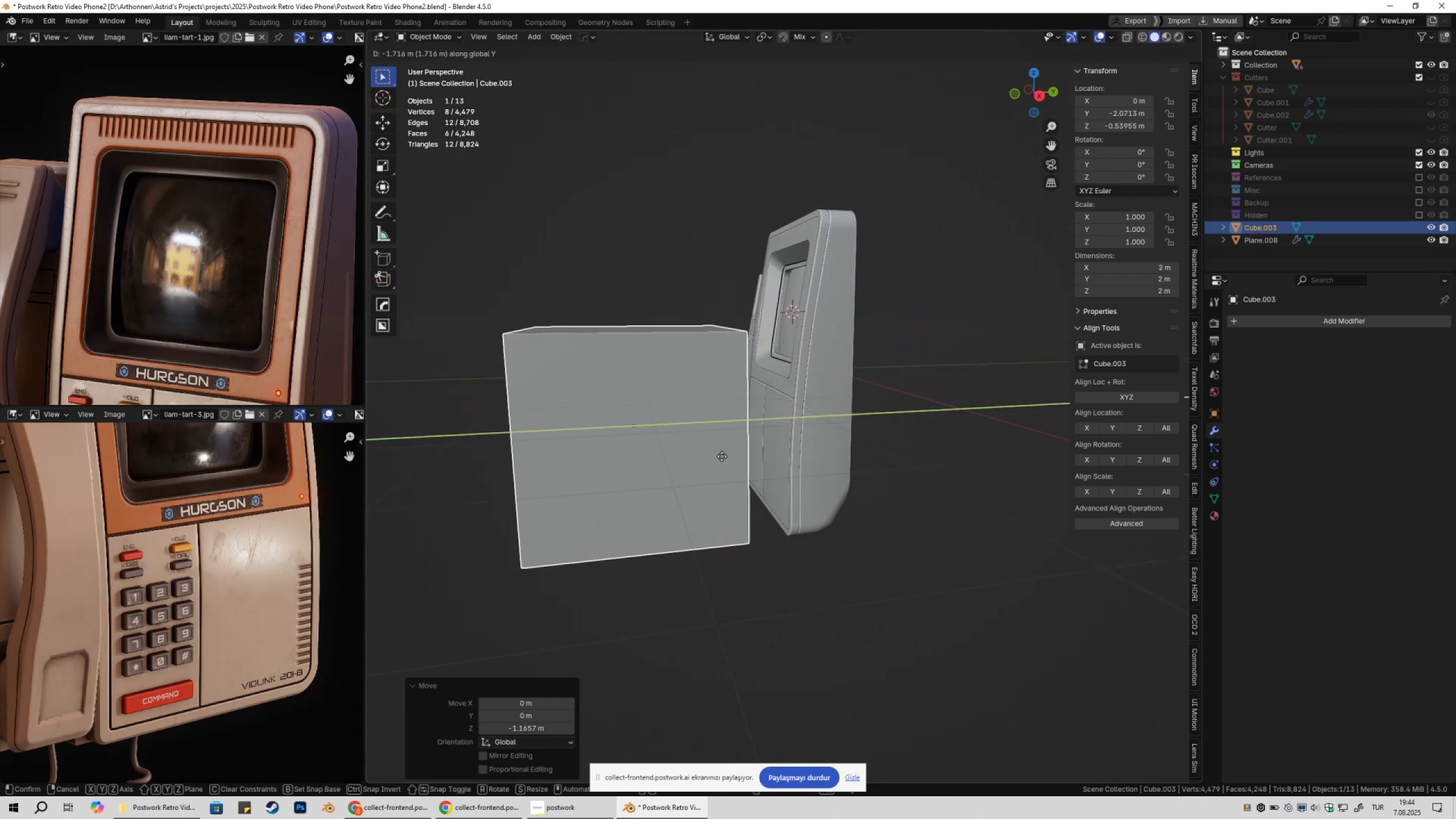 
left_click([710, 458])
 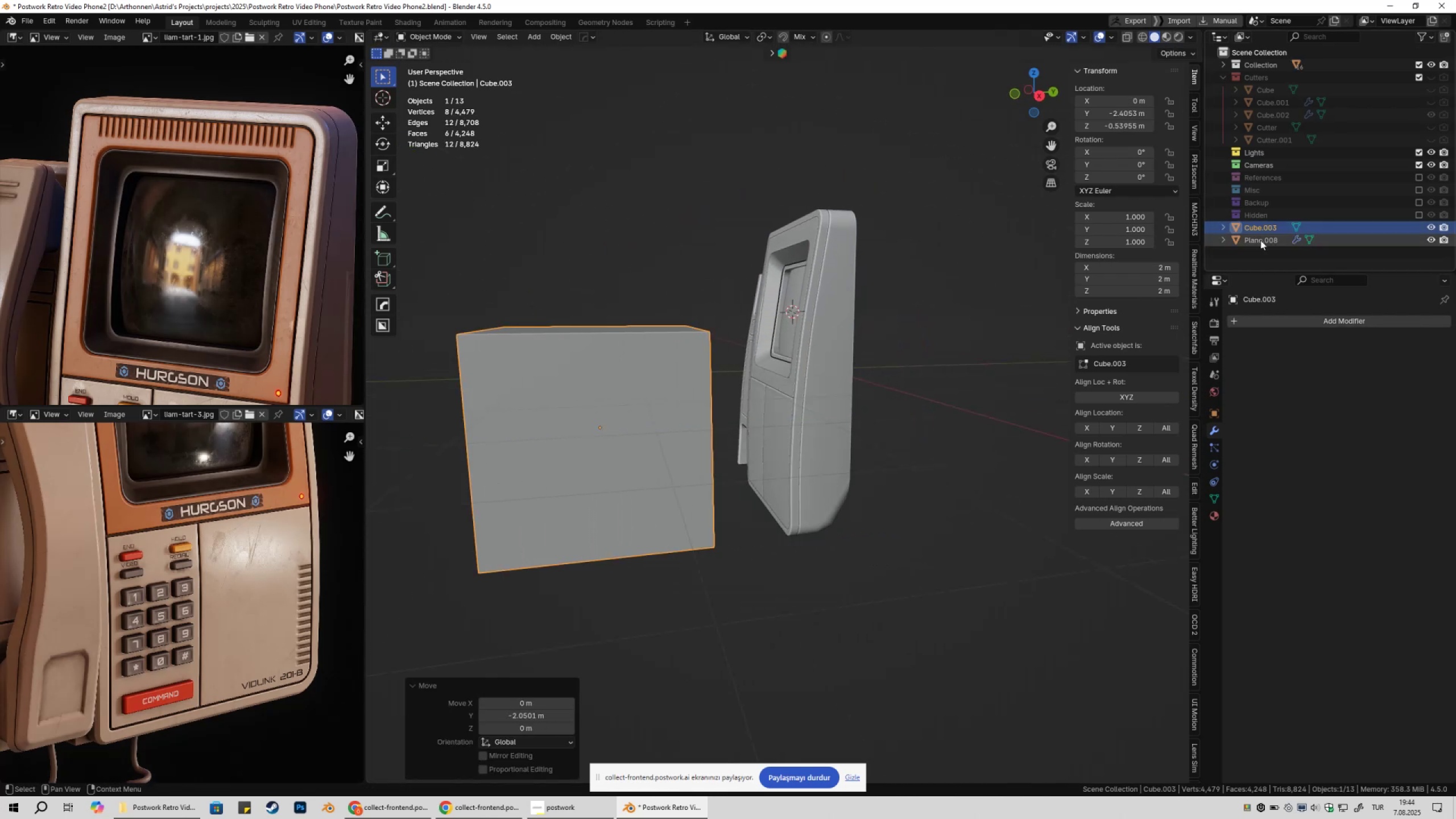 
left_click([1260, 240])
 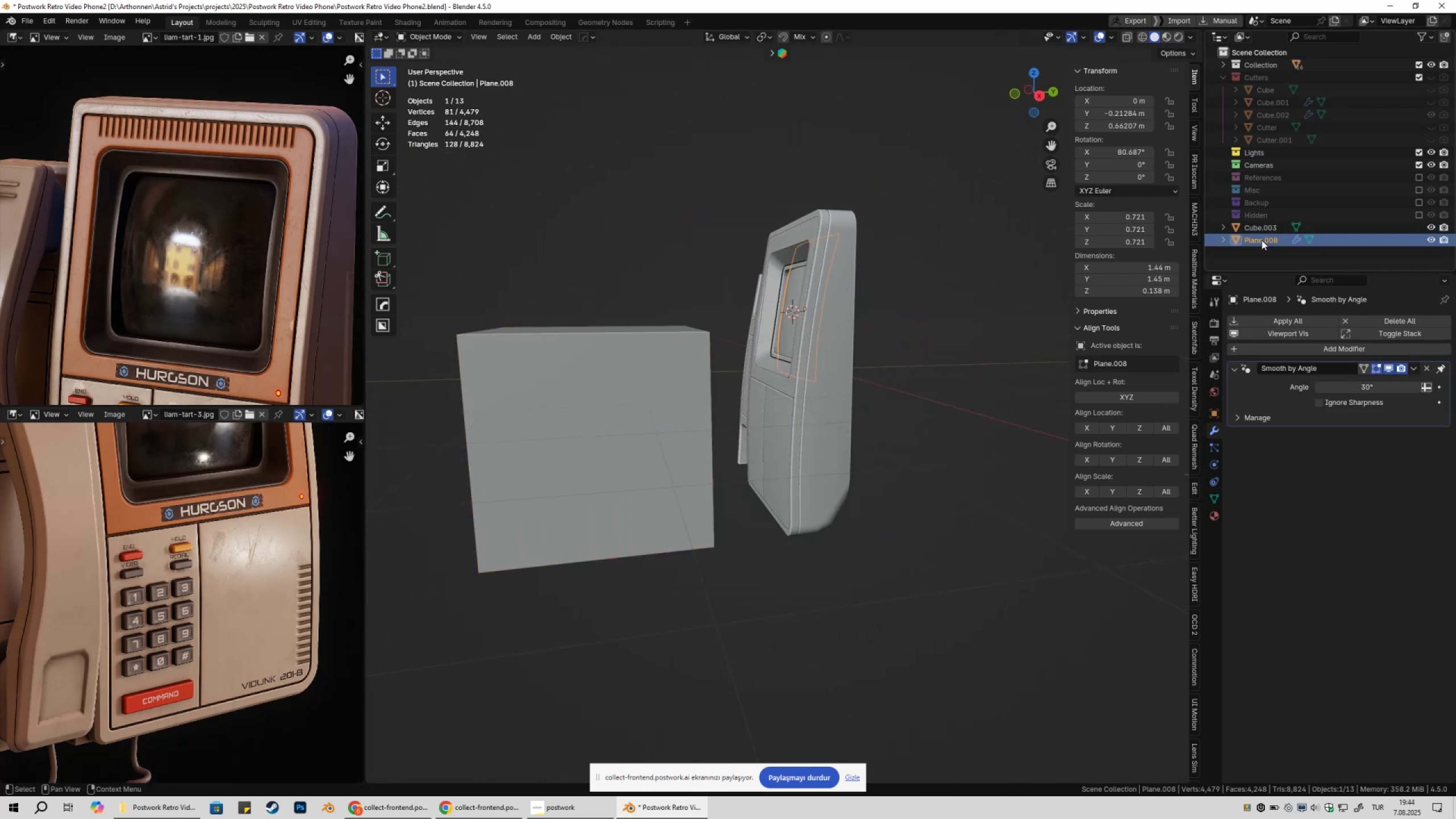 
left_click_drag(start_coordinate=[1261, 240], to_coordinate=[1263, 61])
 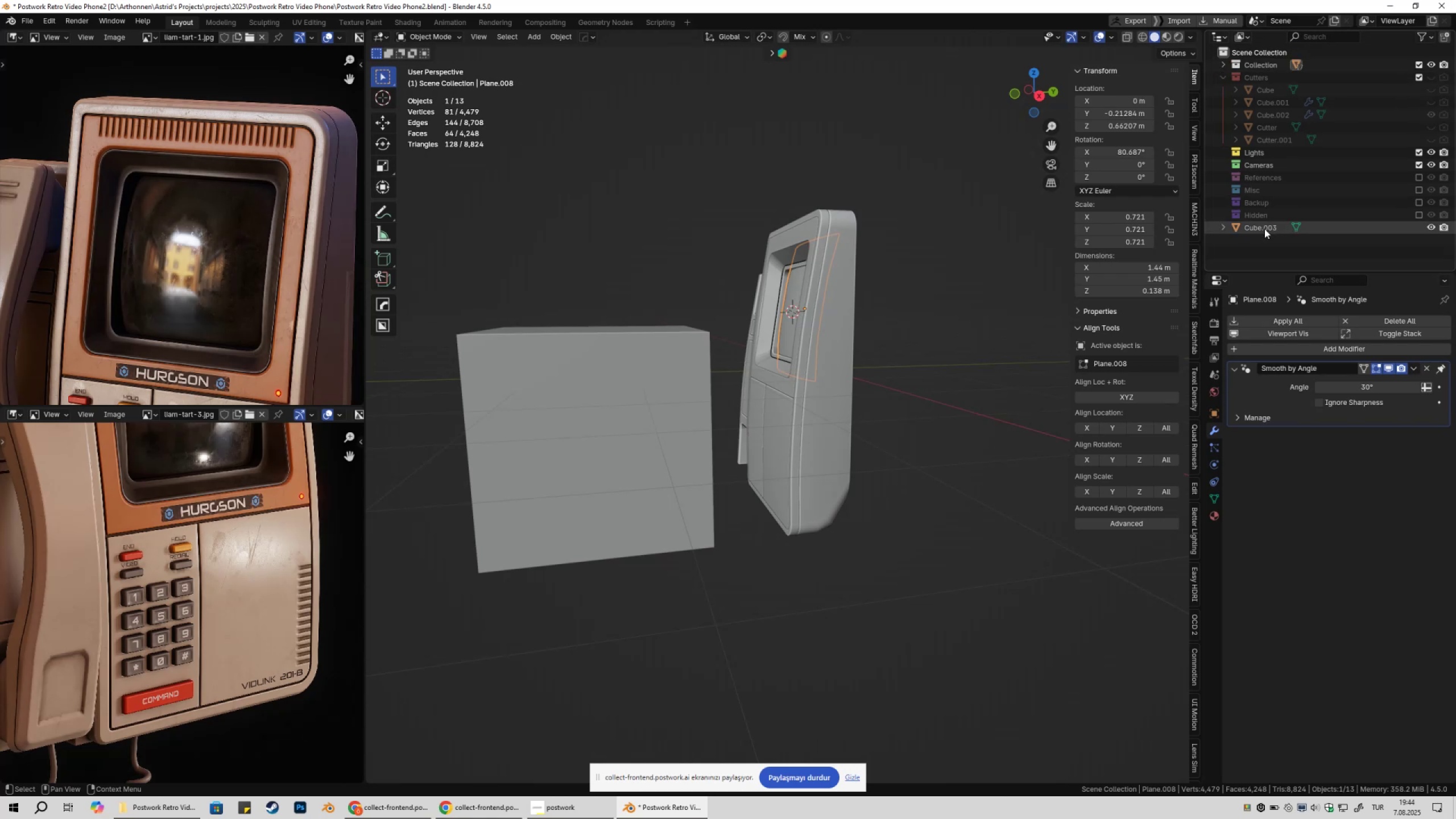 
left_click_drag(start_coordinate=[1247, 229], to_coordinate=[1261, 63])
 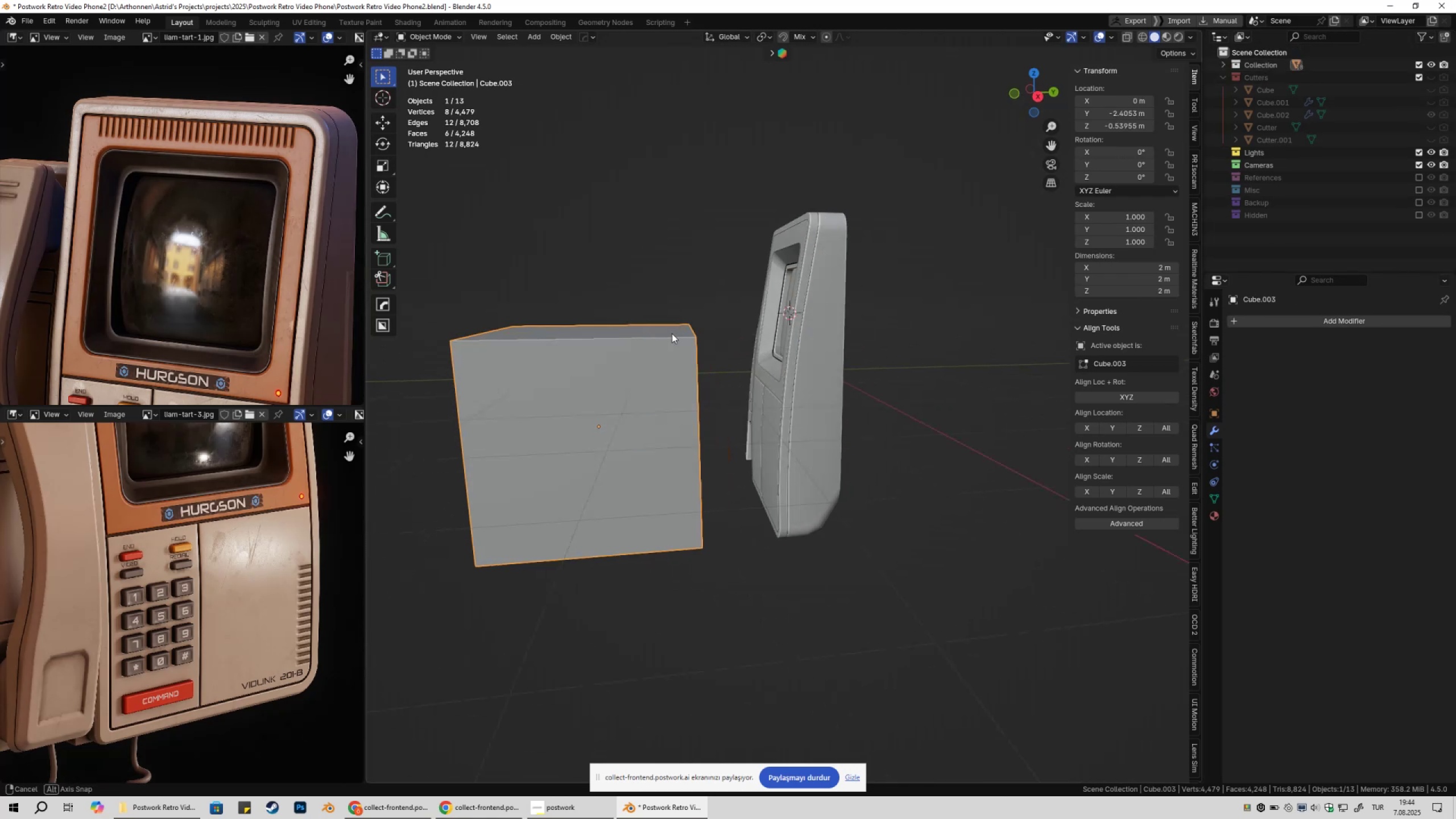 
key(Tab)
 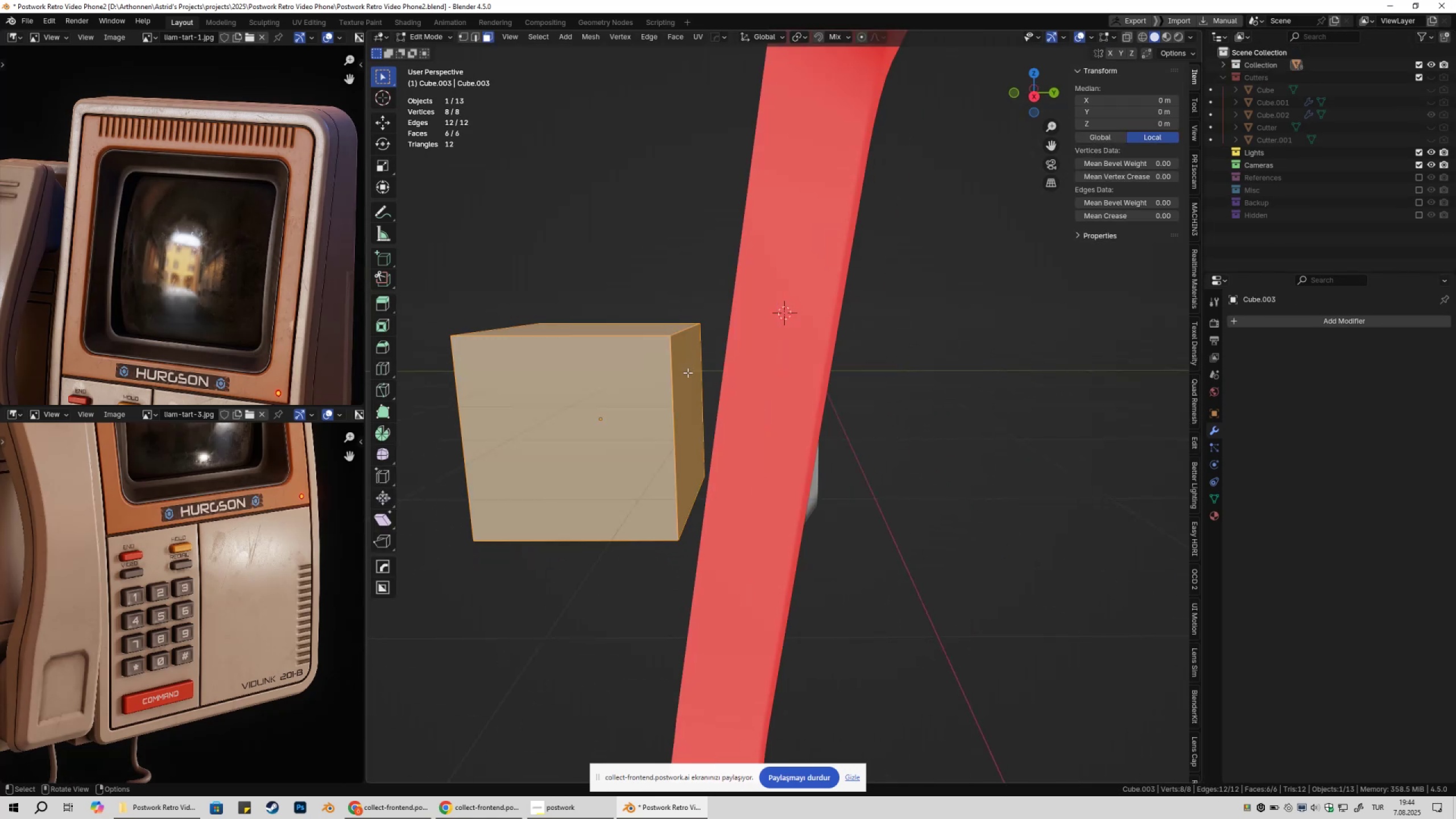 
key(3)
 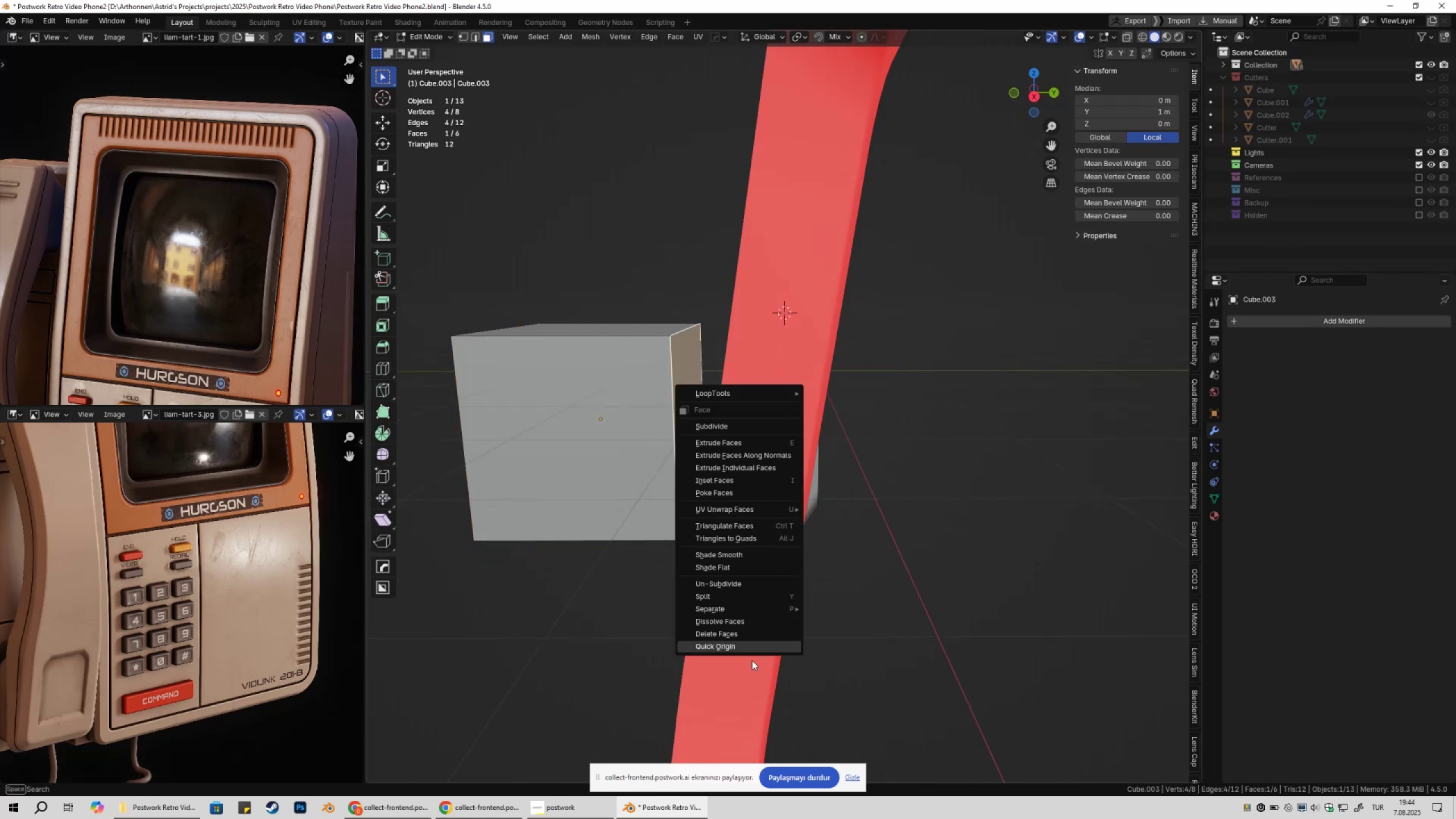 
left_click([728, 650])
 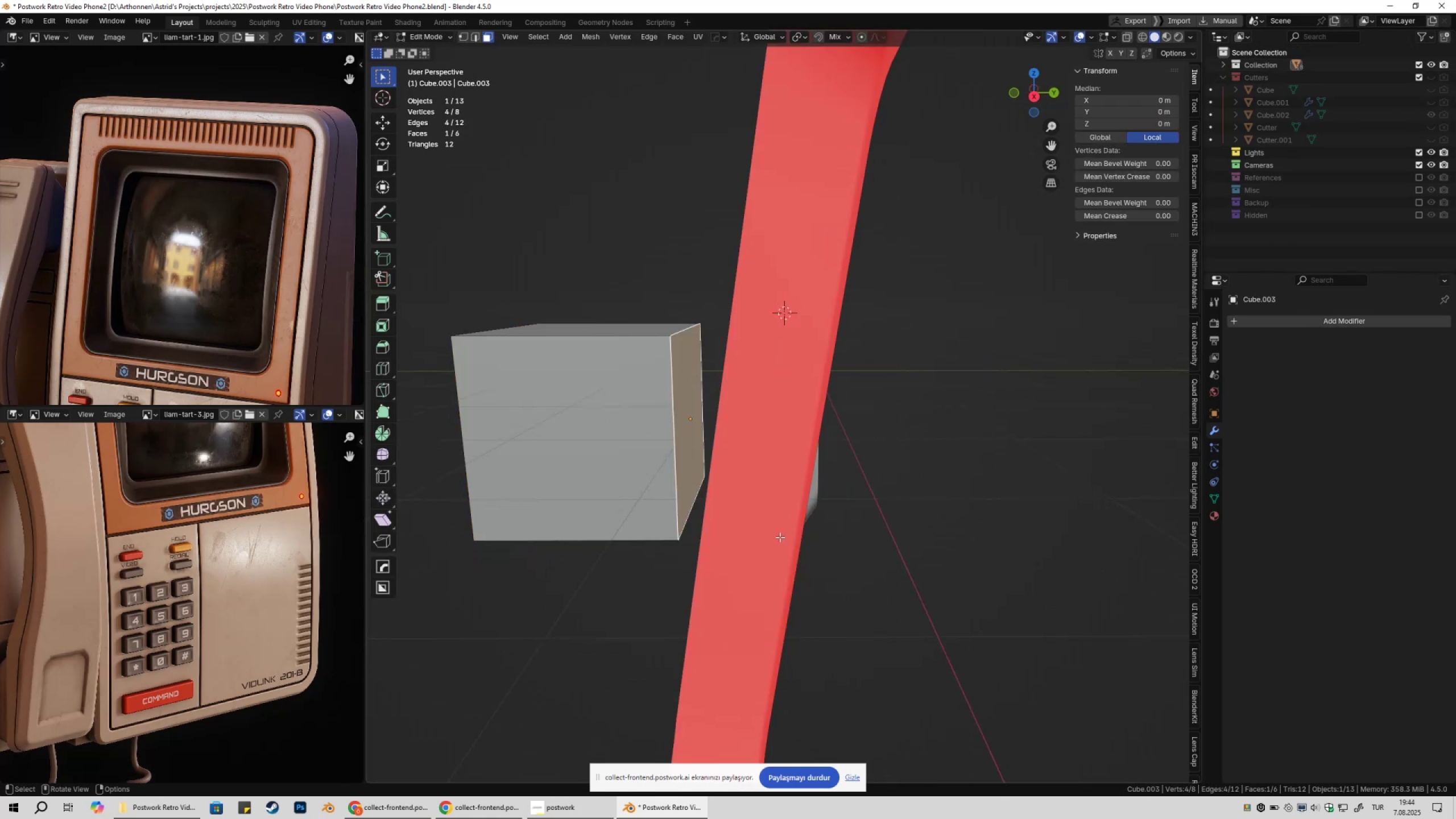 
key(Tab)
 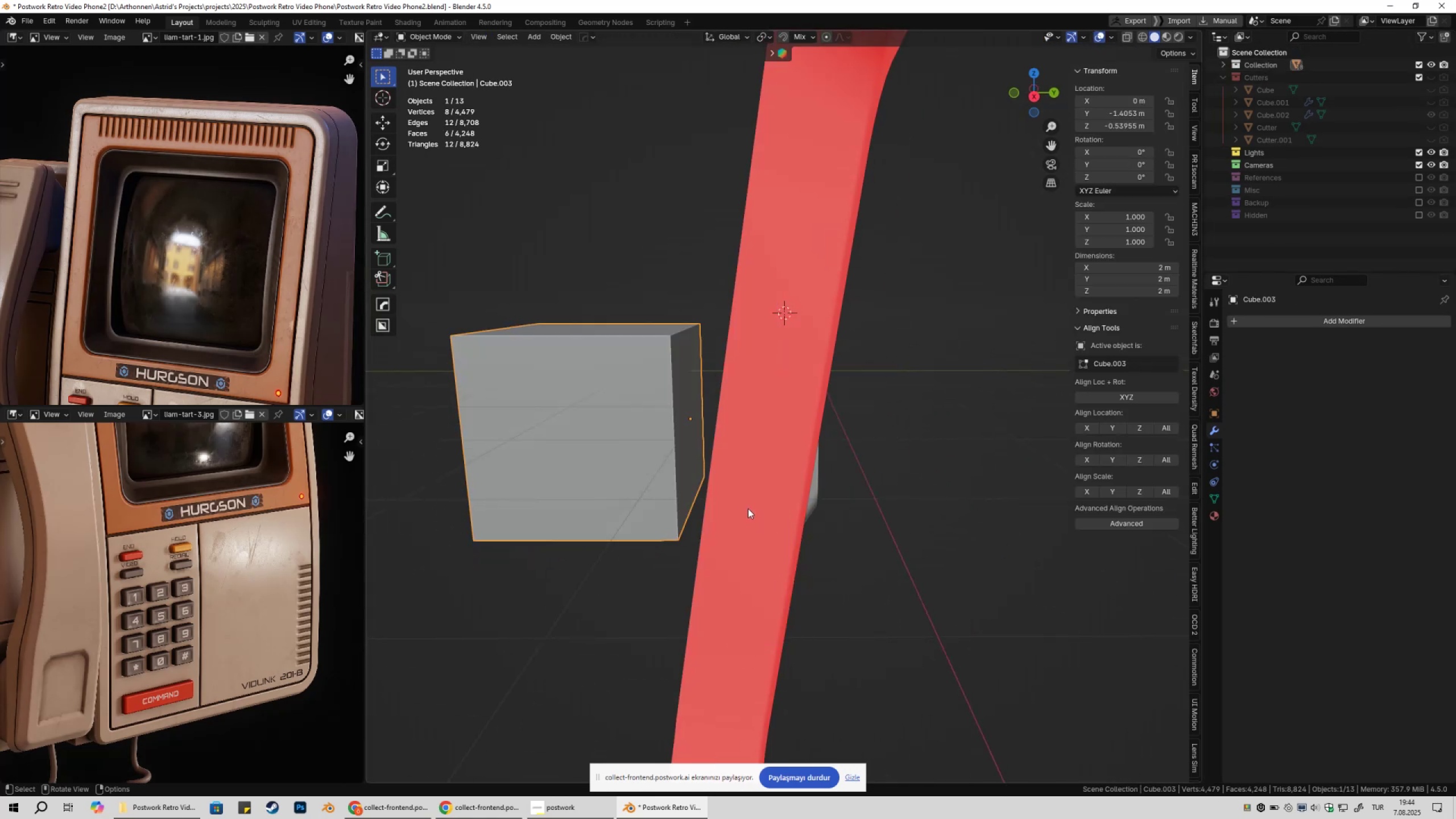 
scroll: coordinate [763, 521], scroll_direction: down, amount: 6.0
 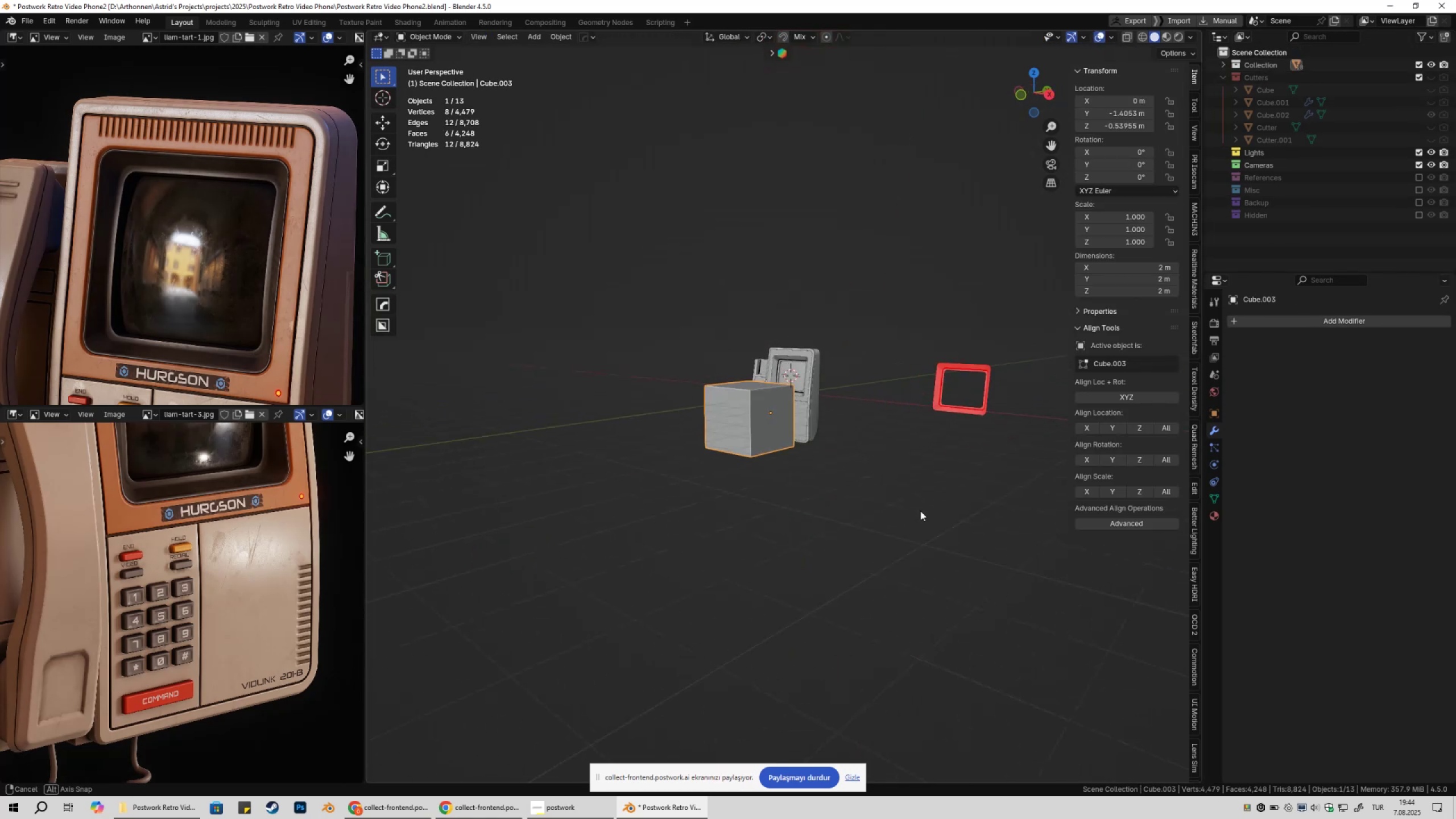 
key(Shift+ShiftLeft)
 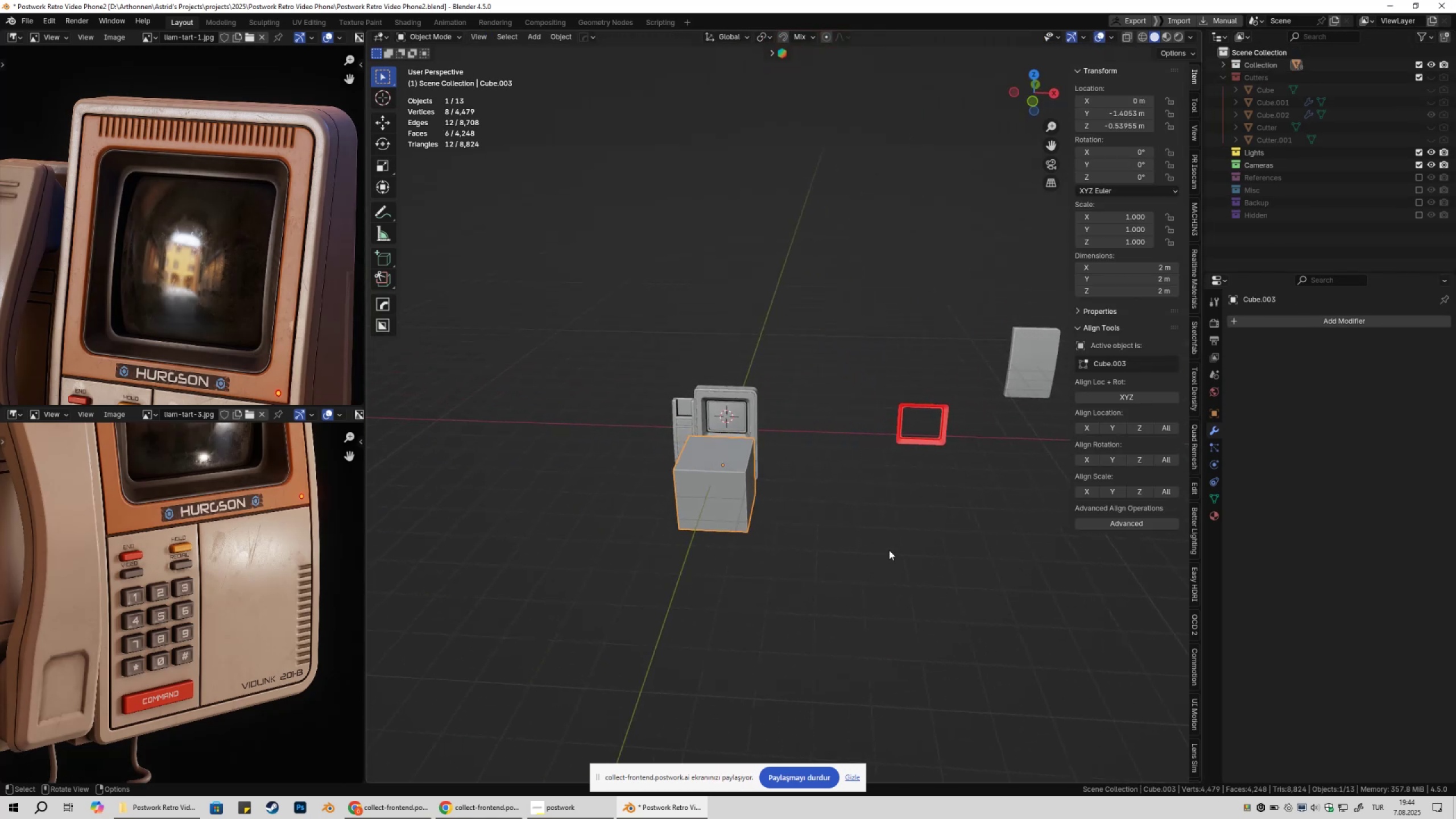 
key(Shift+ShiftLeft)
 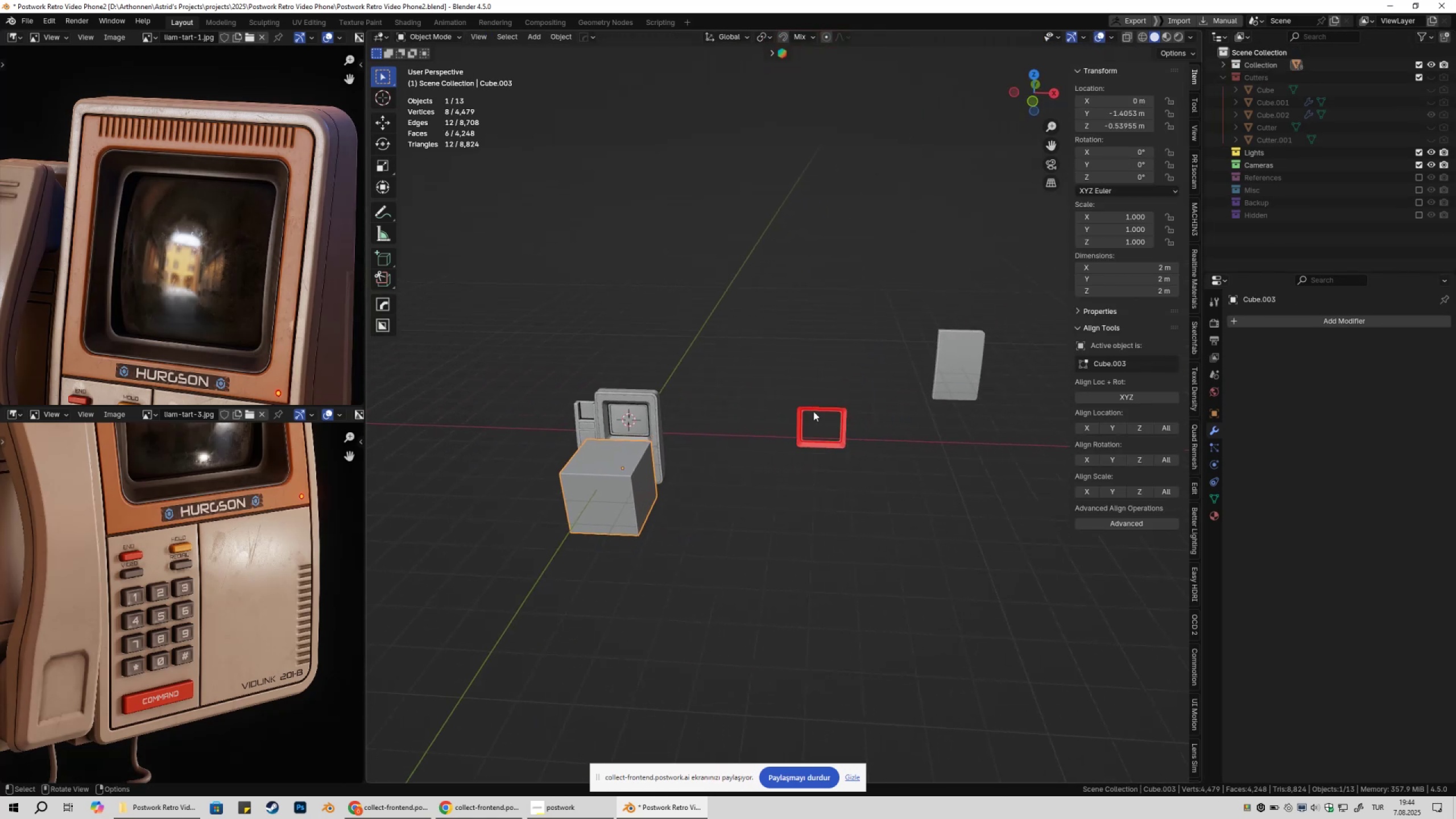 
left_click_drag(start_coordinate=[793, 270], to_coordinate=[982, 508])
 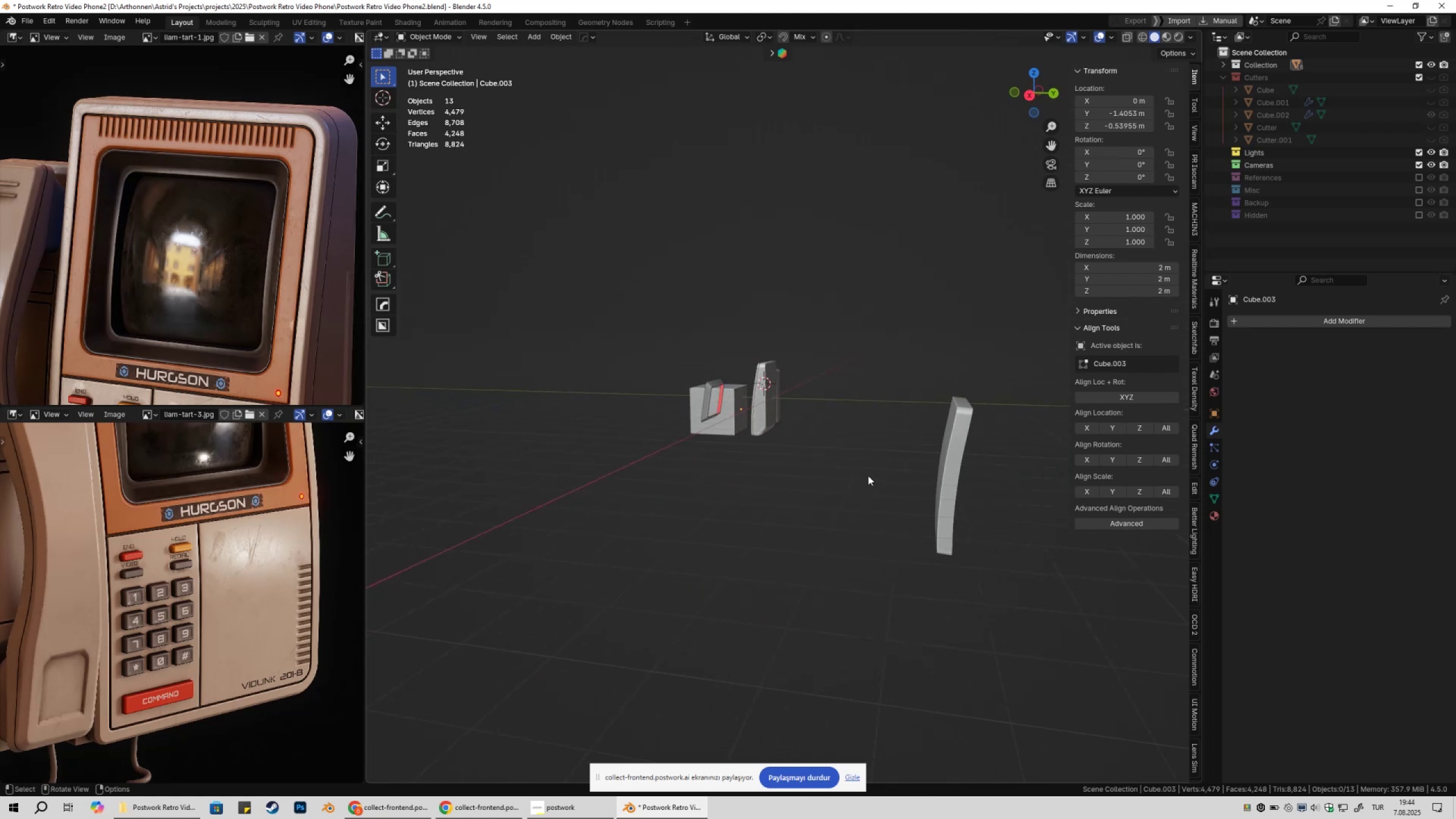 
left_click([949, 473])
 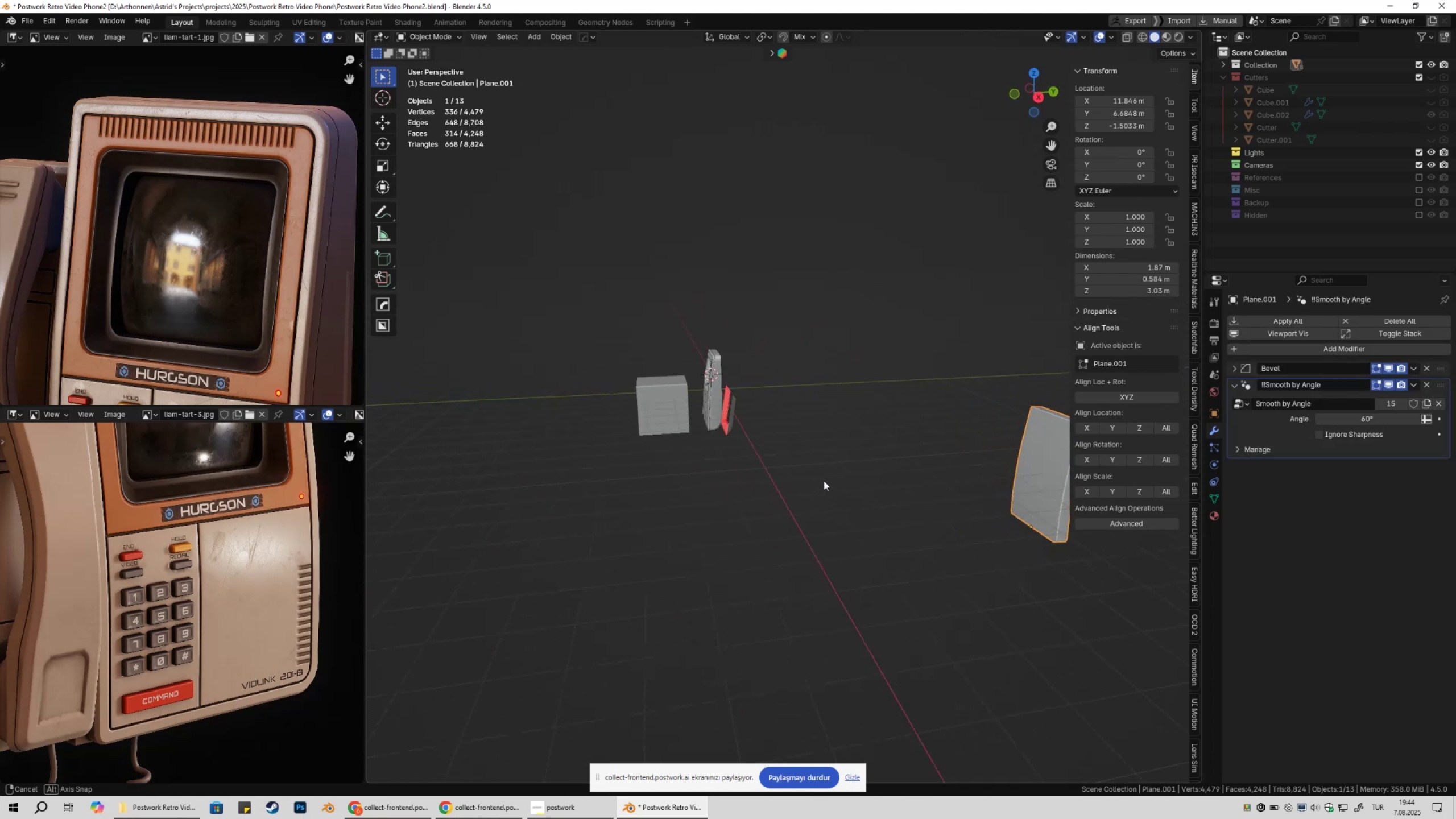 
key(Shift+ShiftLeft)
 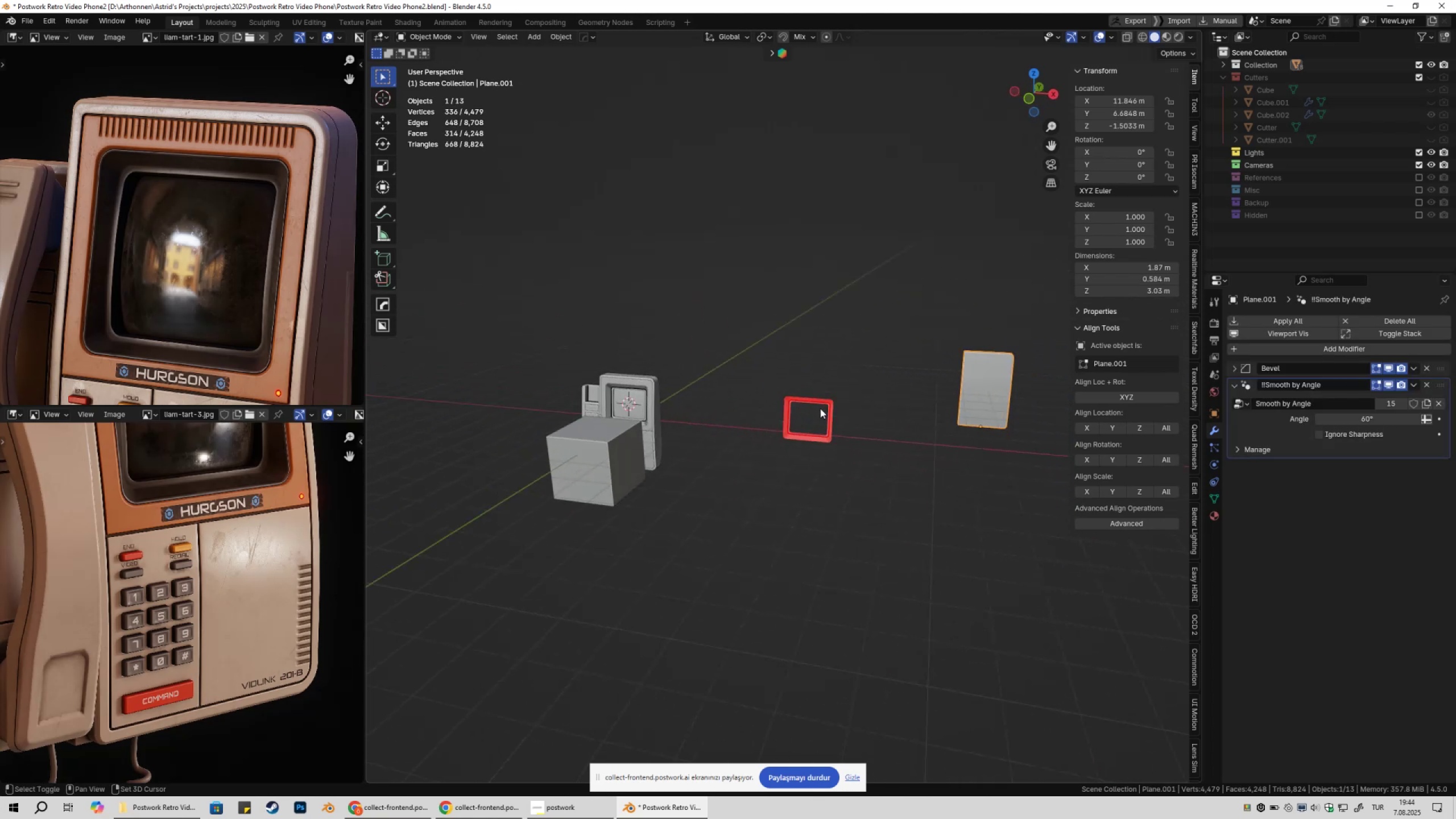 
left_click([820, 408])
 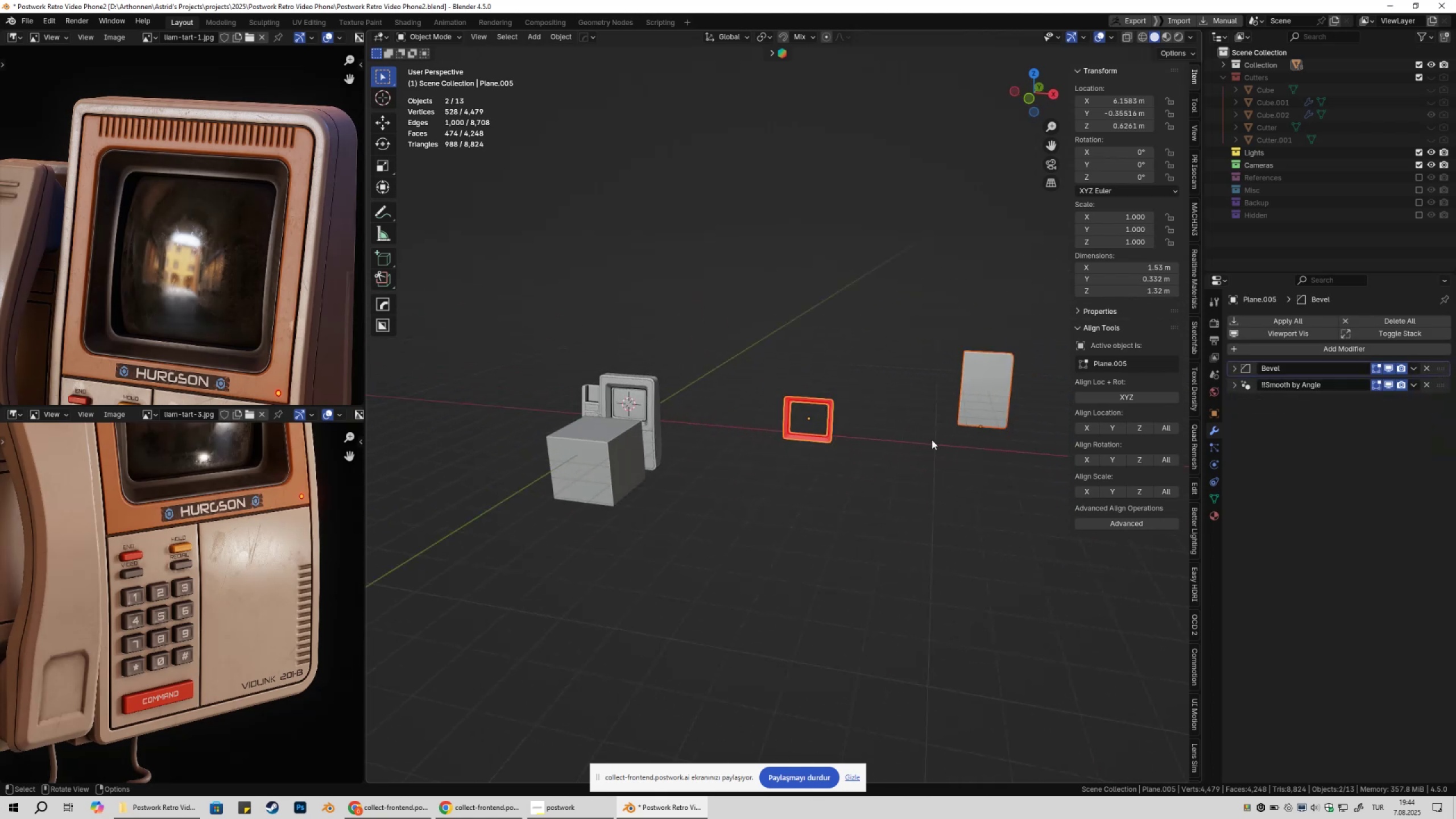 
left_click([982, 395])
 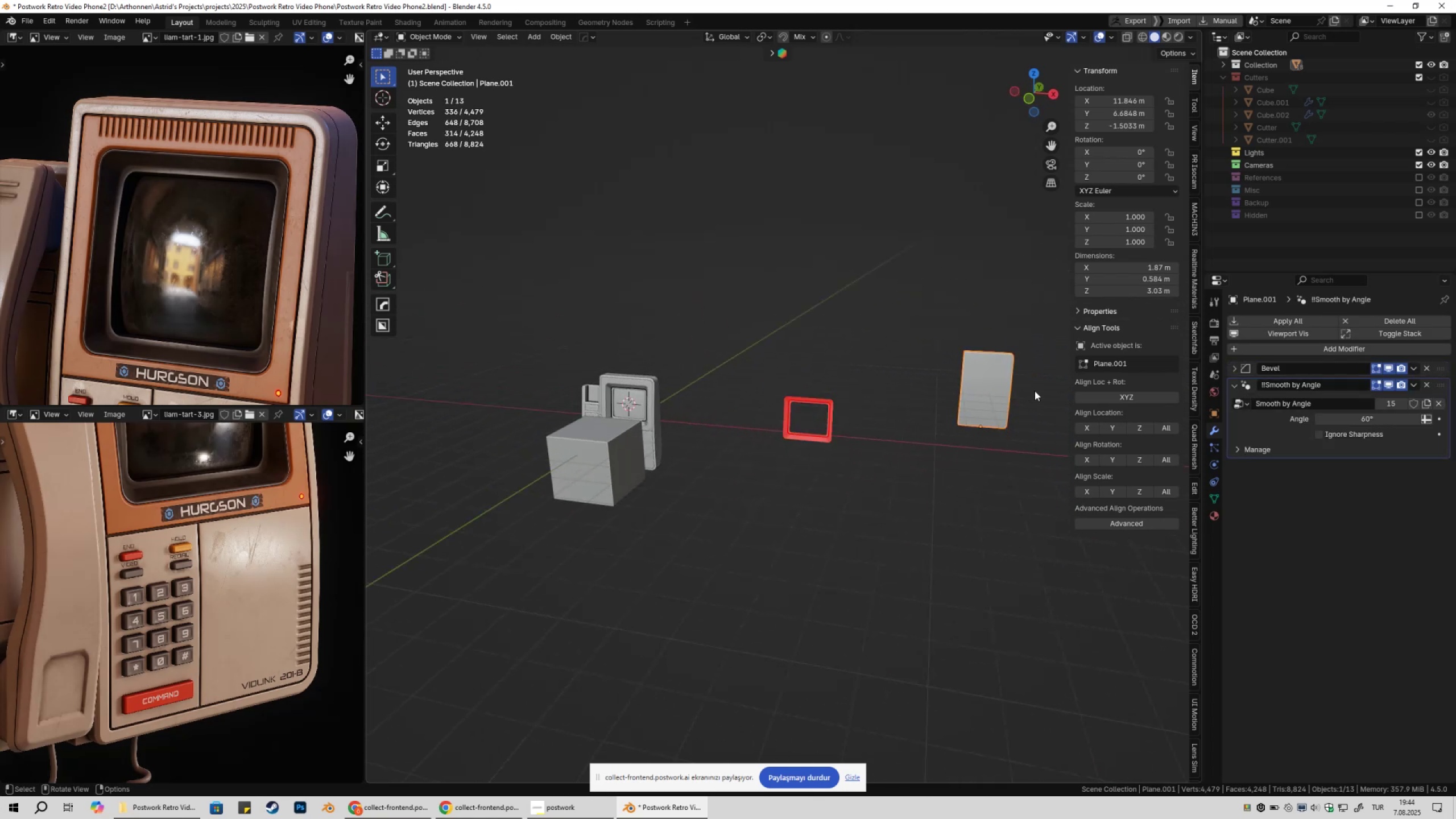 
key(X)
 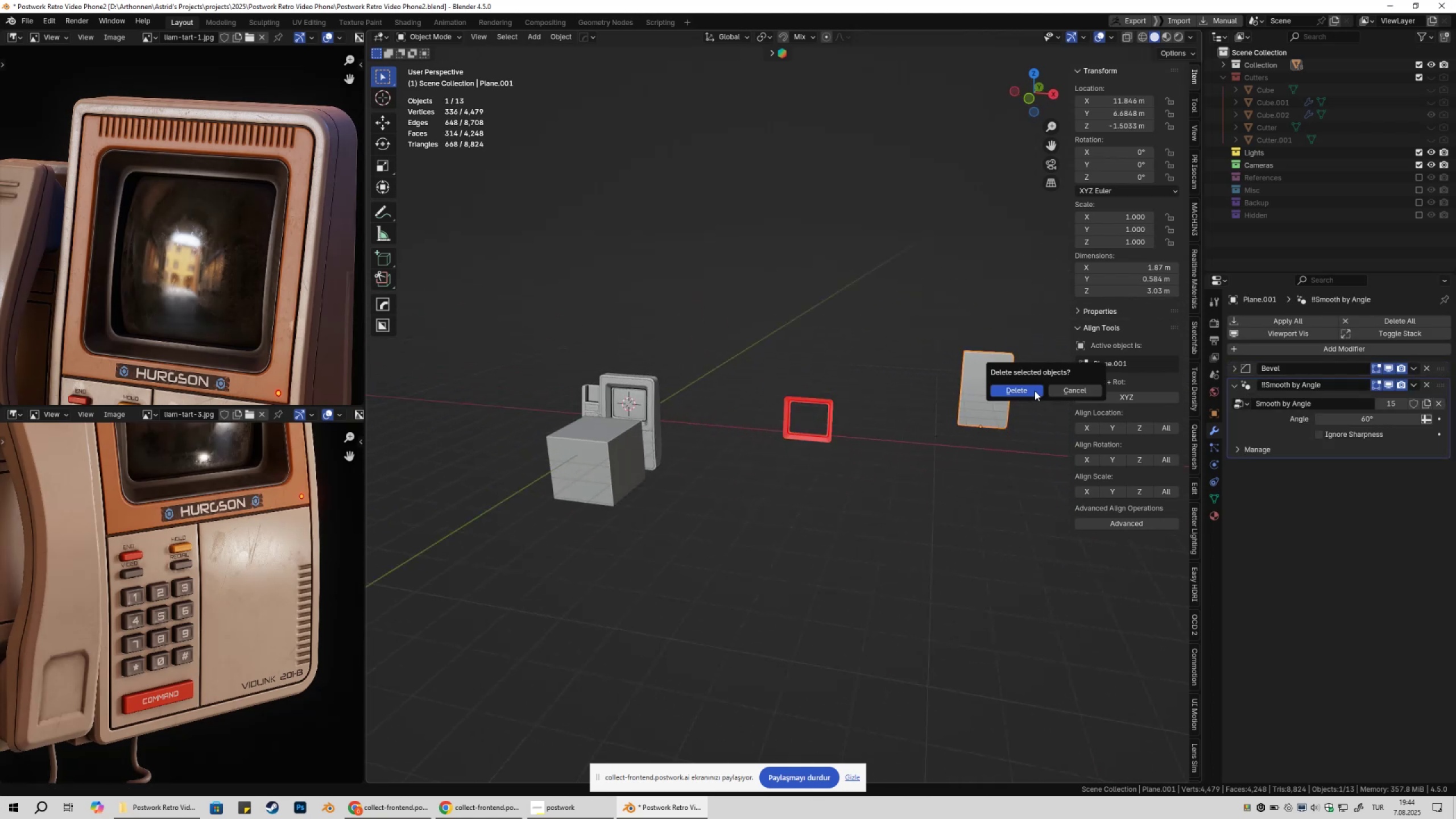 
left_click([1035, 391])
 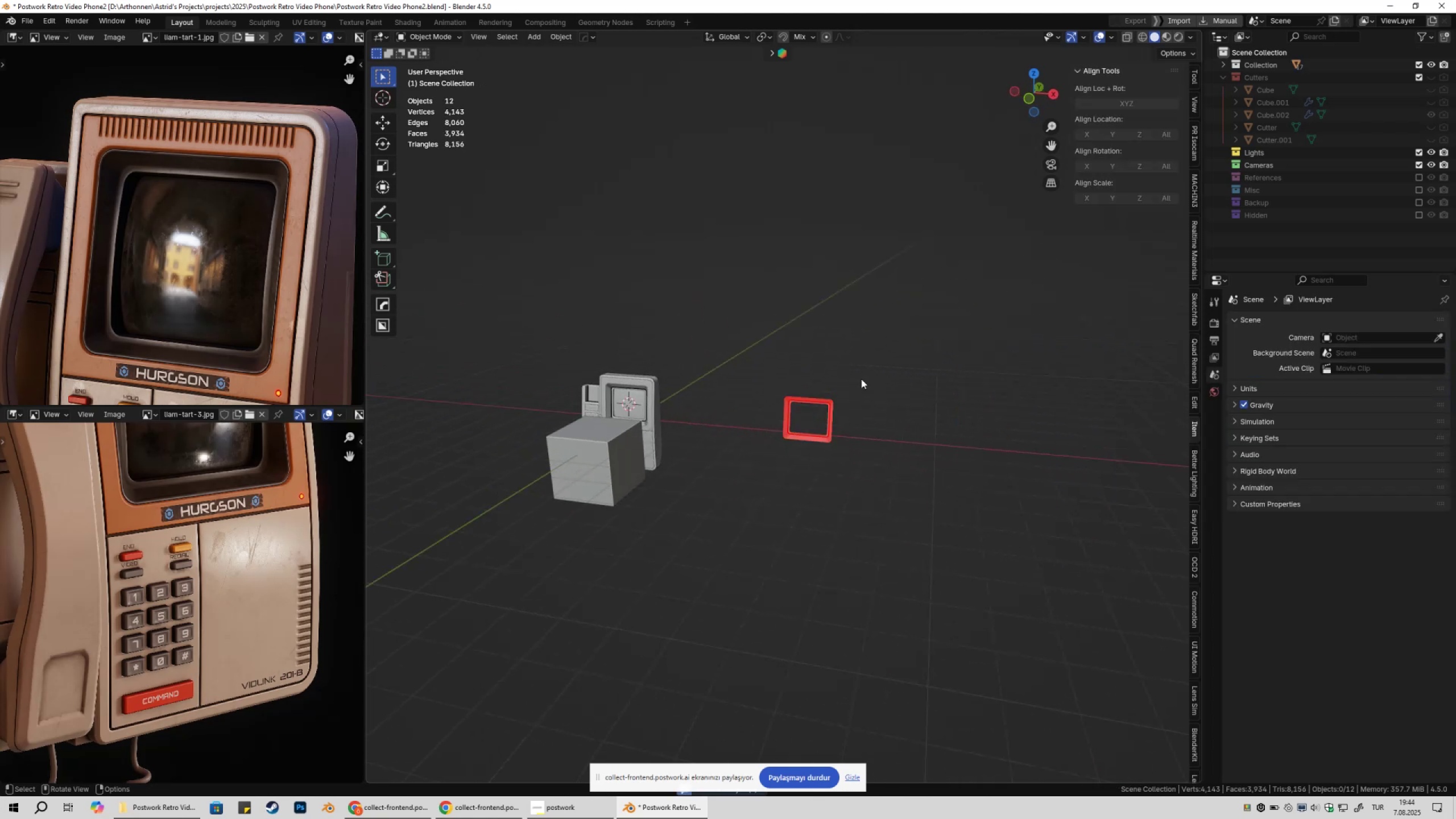 
left_click_drag(start_coordinate=[779, 374], to_coordinate=[869, 456])
 